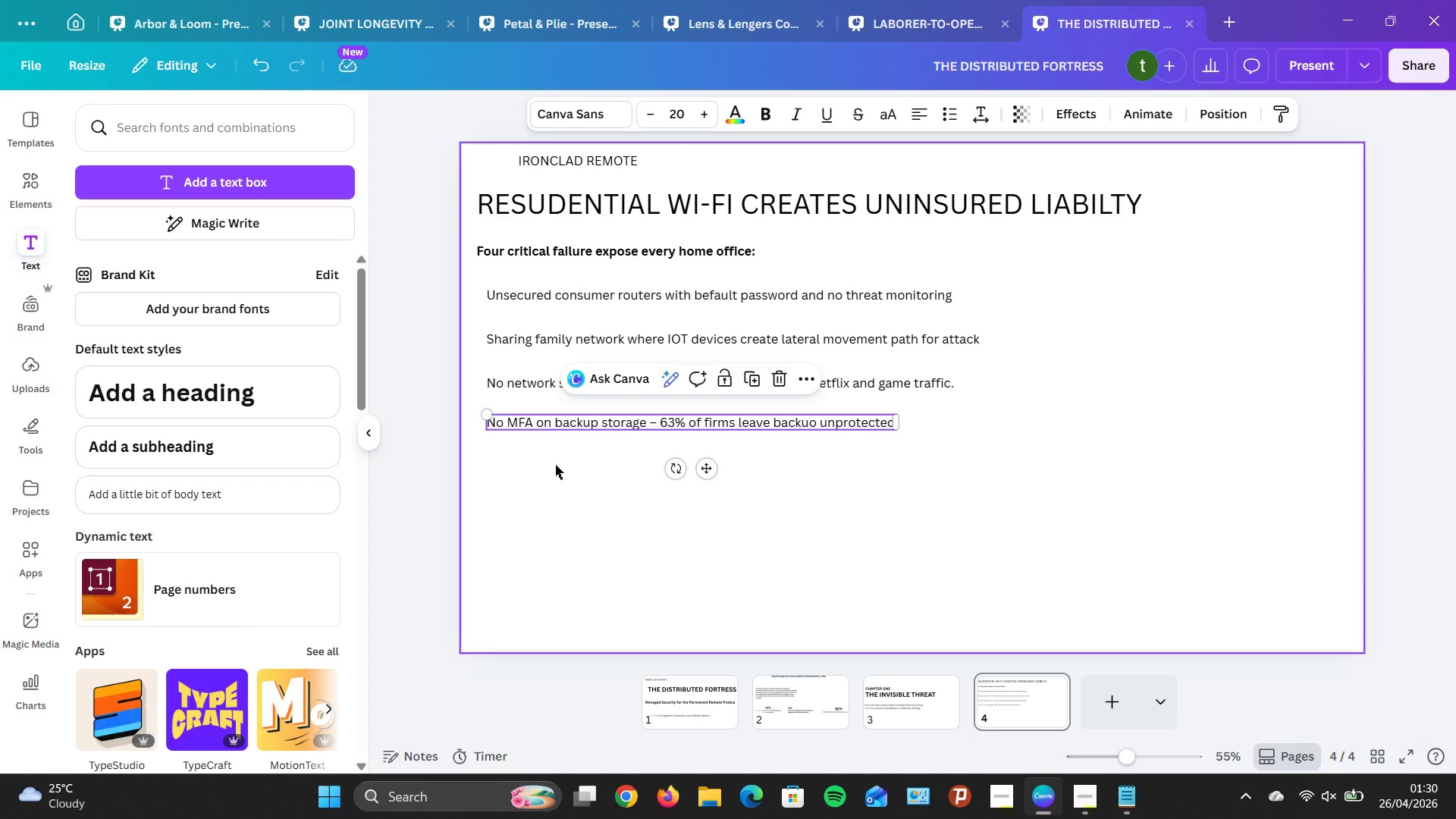 
left_click([555, 466])
 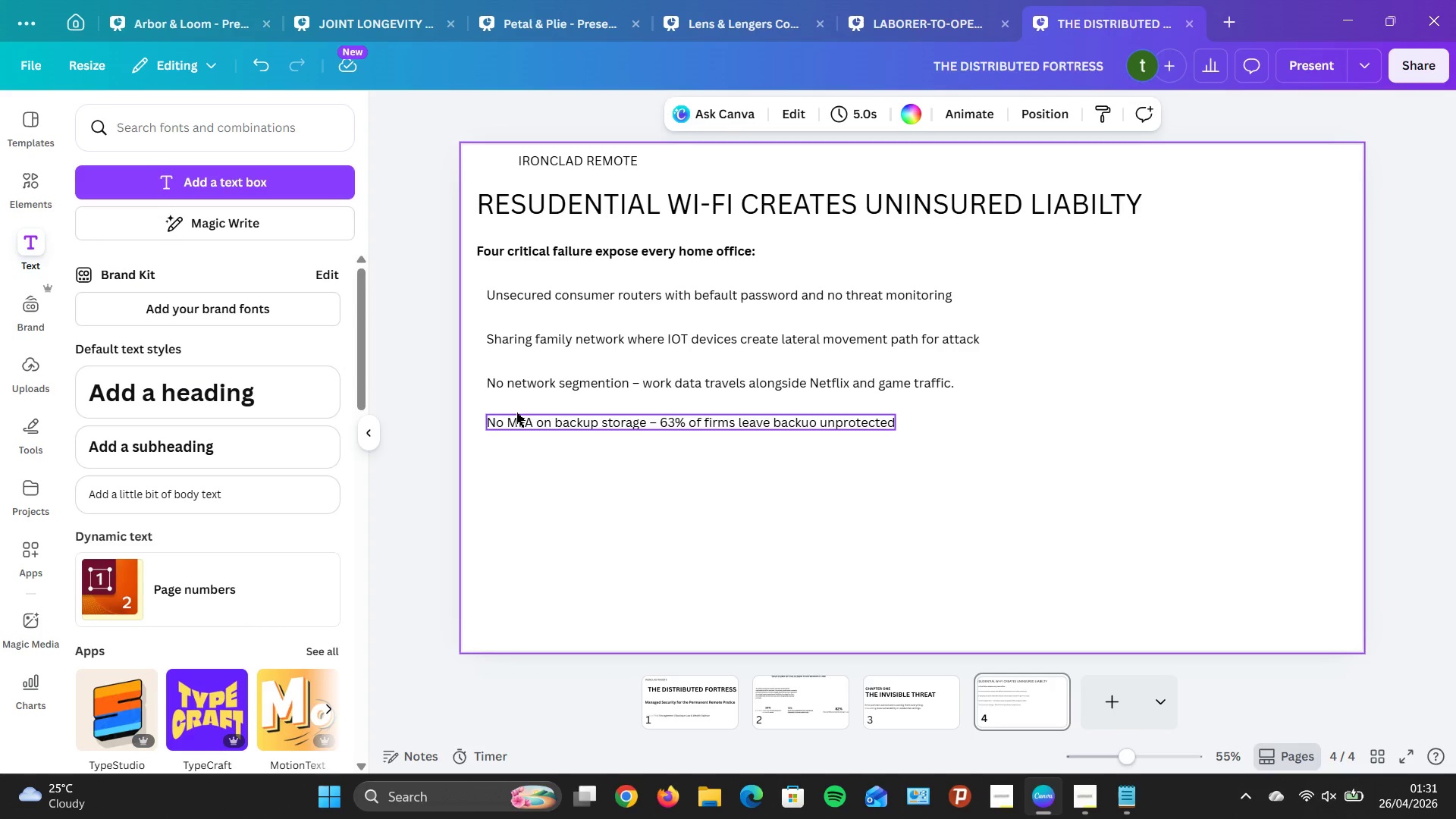 
wait(13.73)
 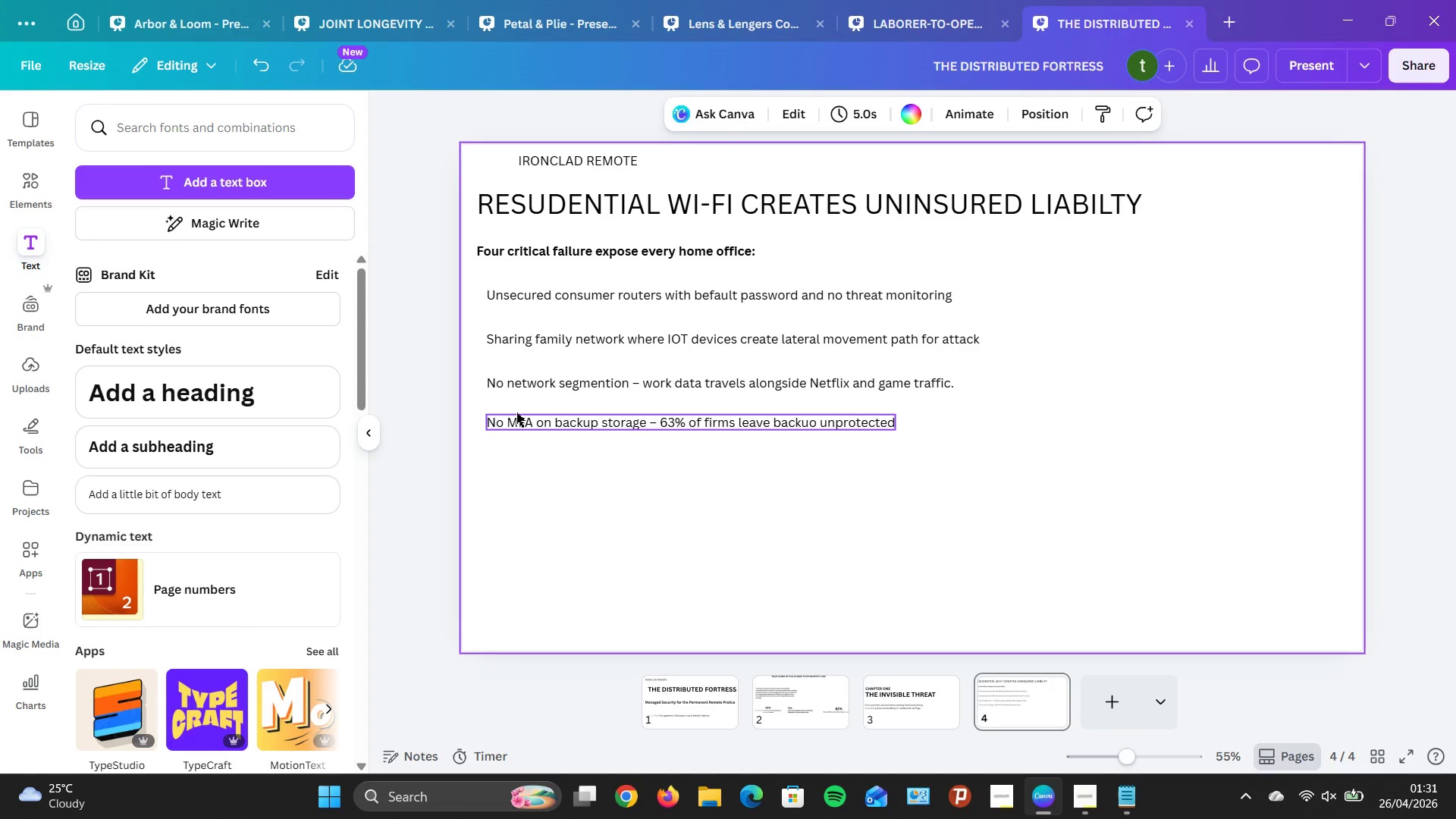 
left_click([265, 463])
 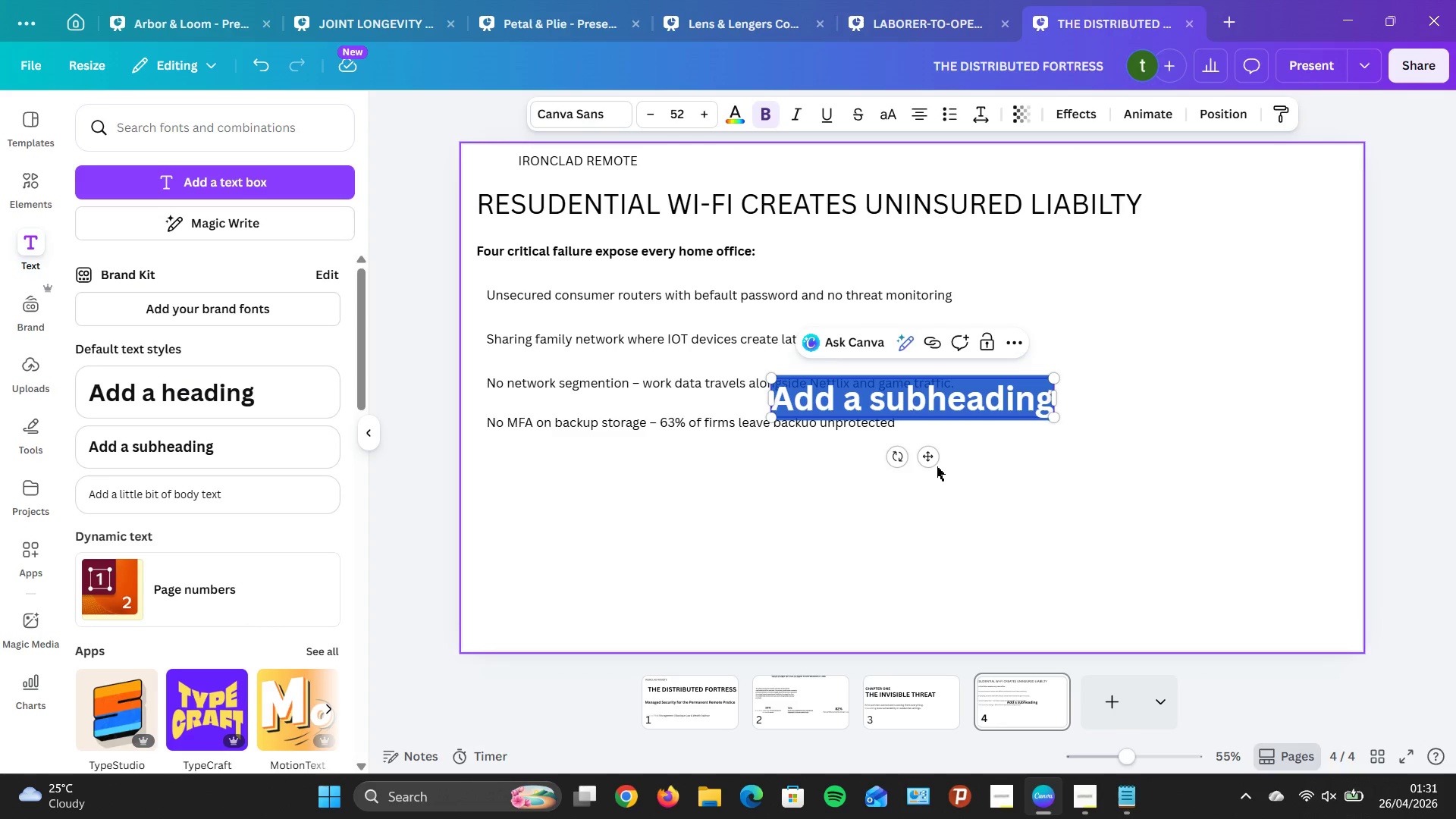 
left_click_drag(start_coordinate=[934, 460], to_coordinate=[706, 591])
 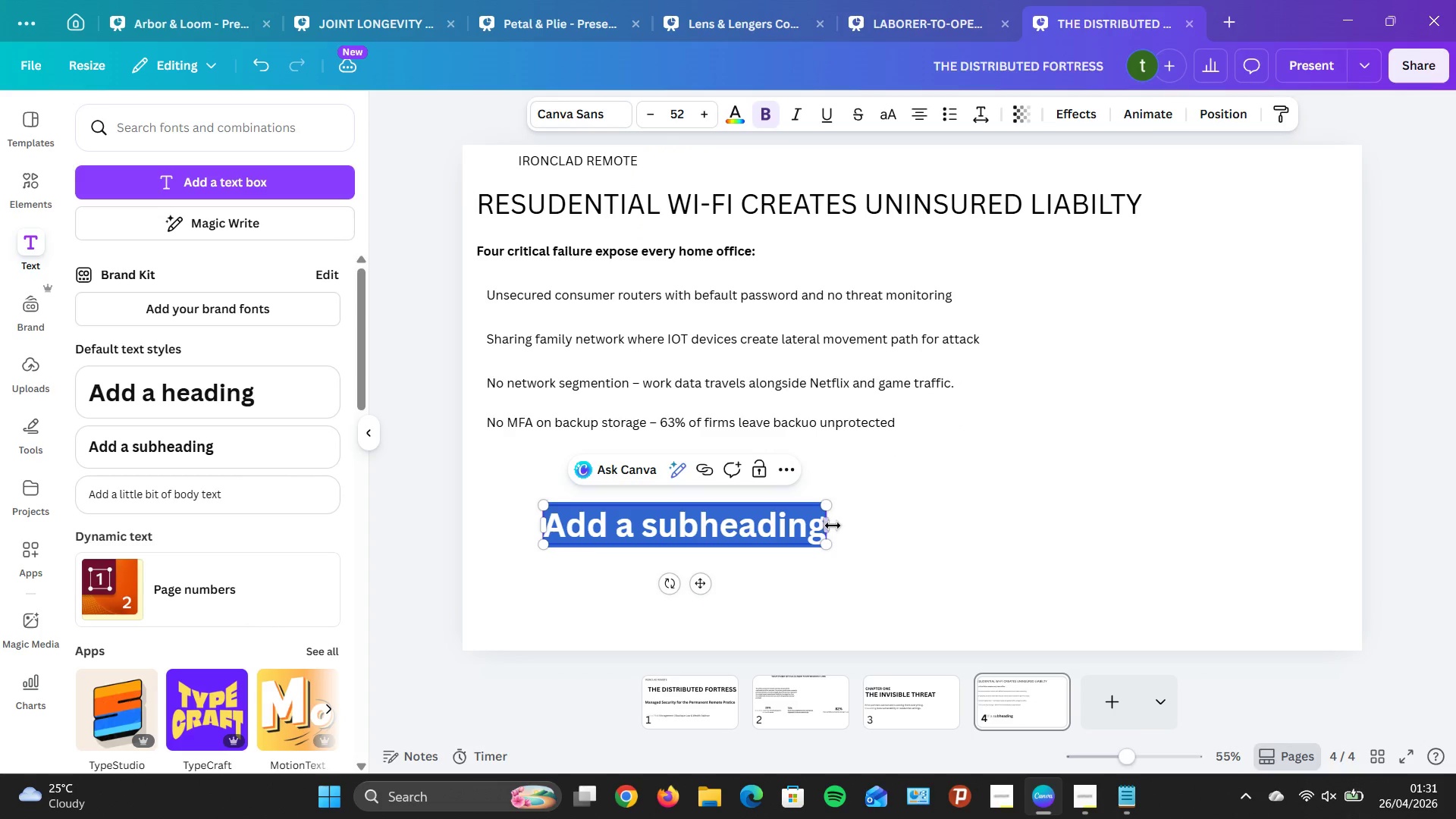 
left_click([833, 526])
 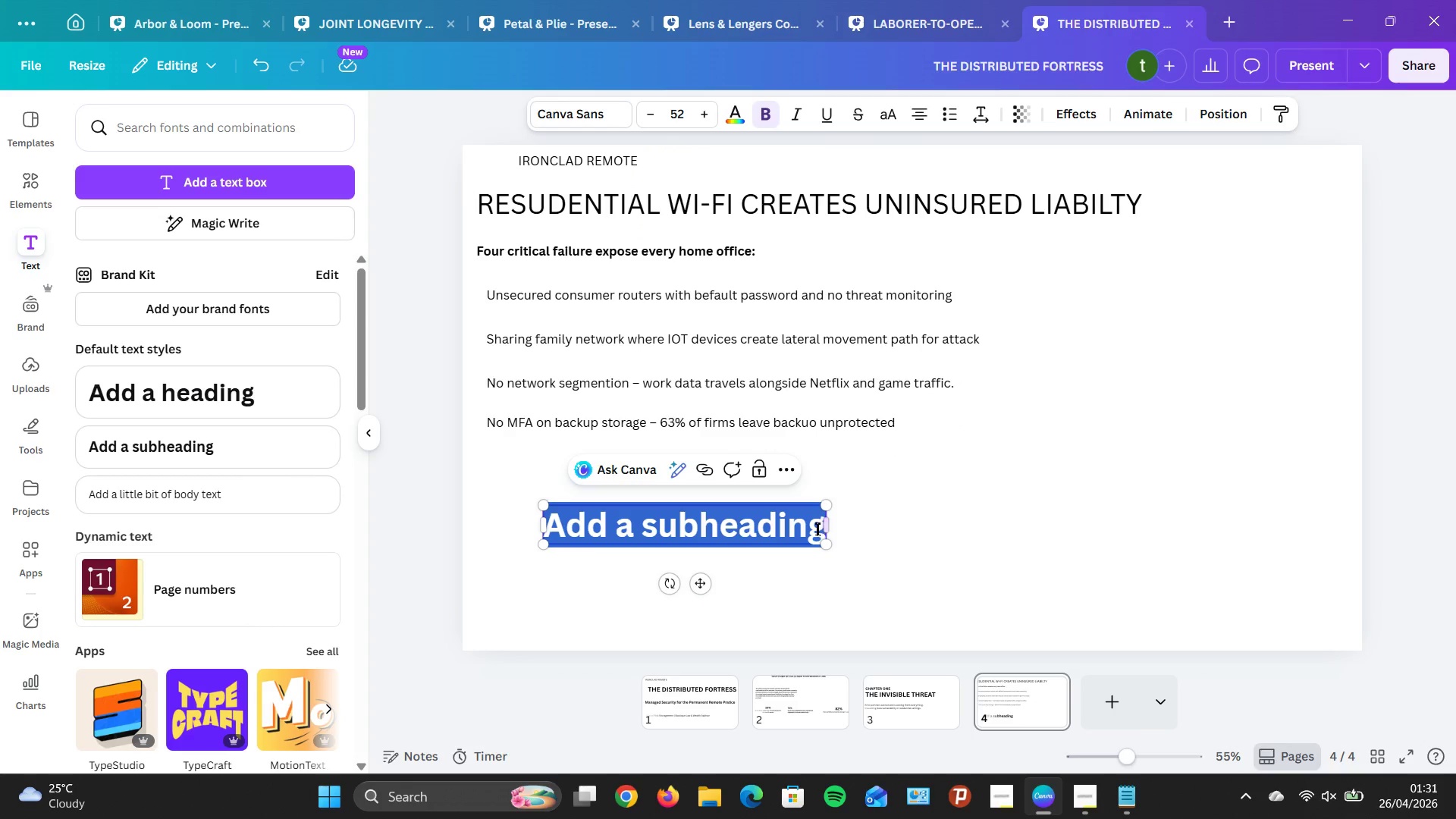 
left_click([817, 529])
 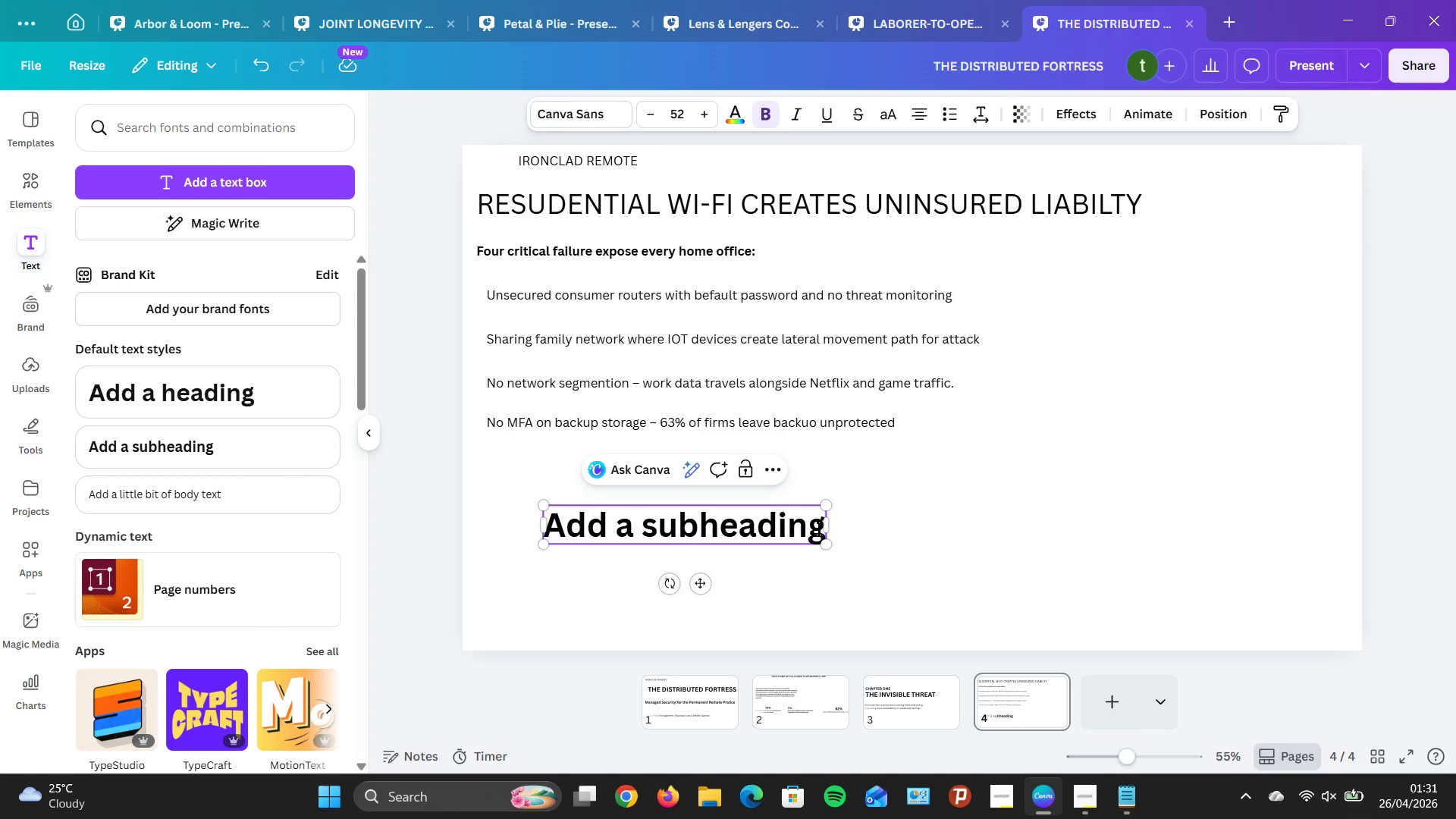 
left_click([818, 528])
 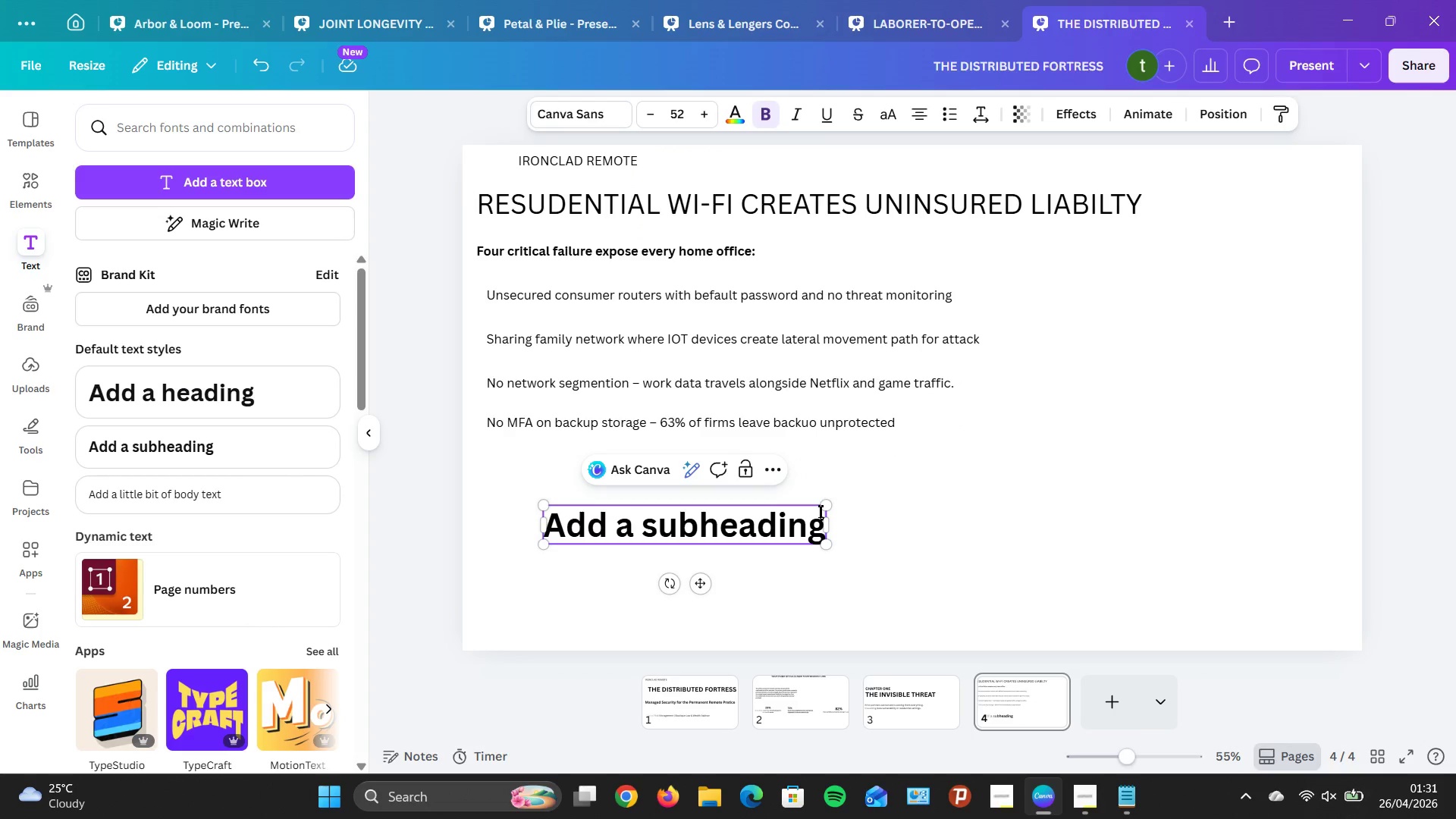 
key(Backspace)
key(Backspace)
key(Backspace)
key(Backspace)
key(Backspace)
key(Backspace)
key(Backspace)
key(Backspace)
key(Backspace)
key(Backspace)
key(Backspace)
key(Backspace)
key(Backspace)
key(Backspace)
key(Backspace)
key(Backspace)
key(Backspace)
type(52%)
 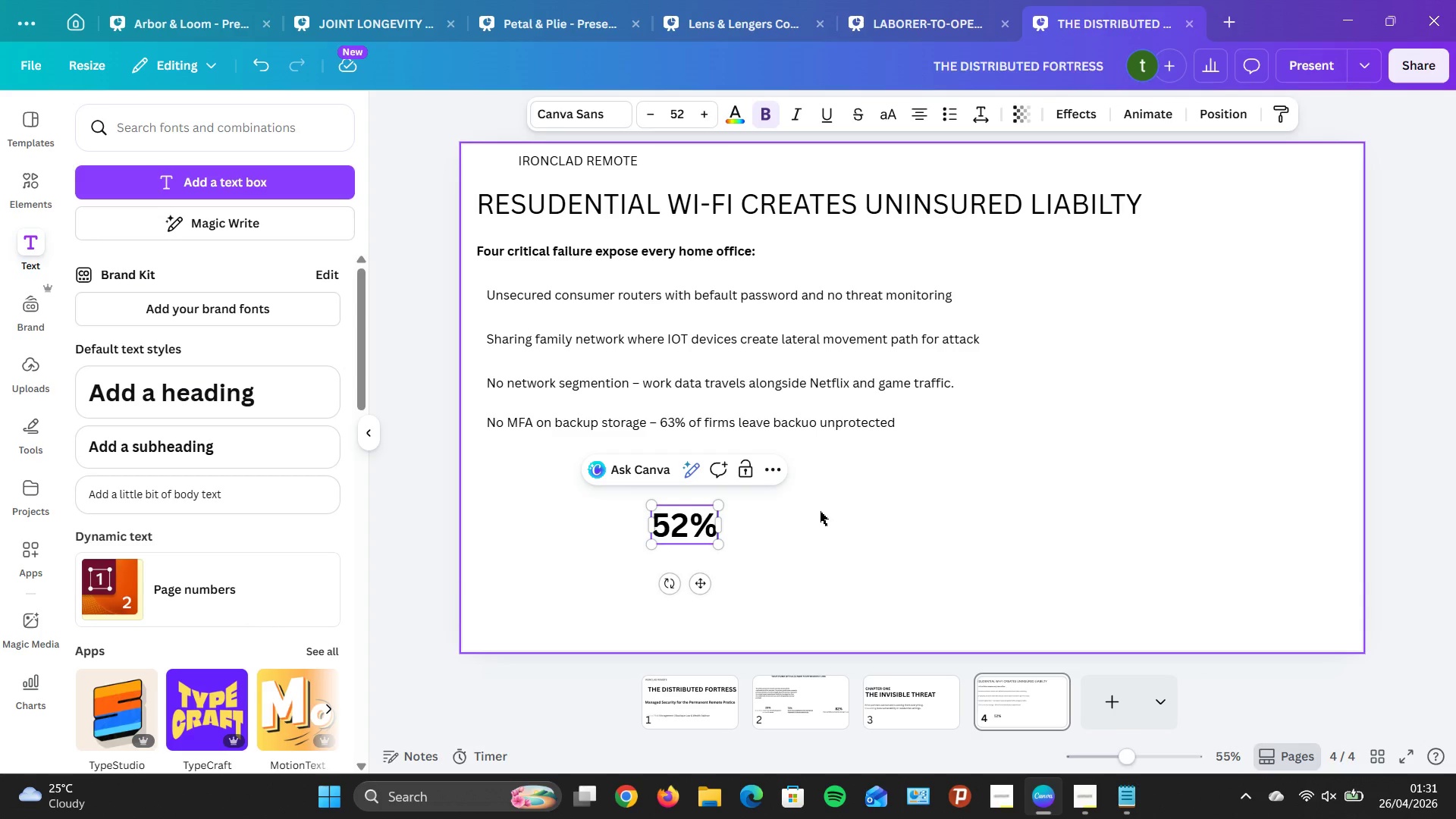 
key(Enter)
 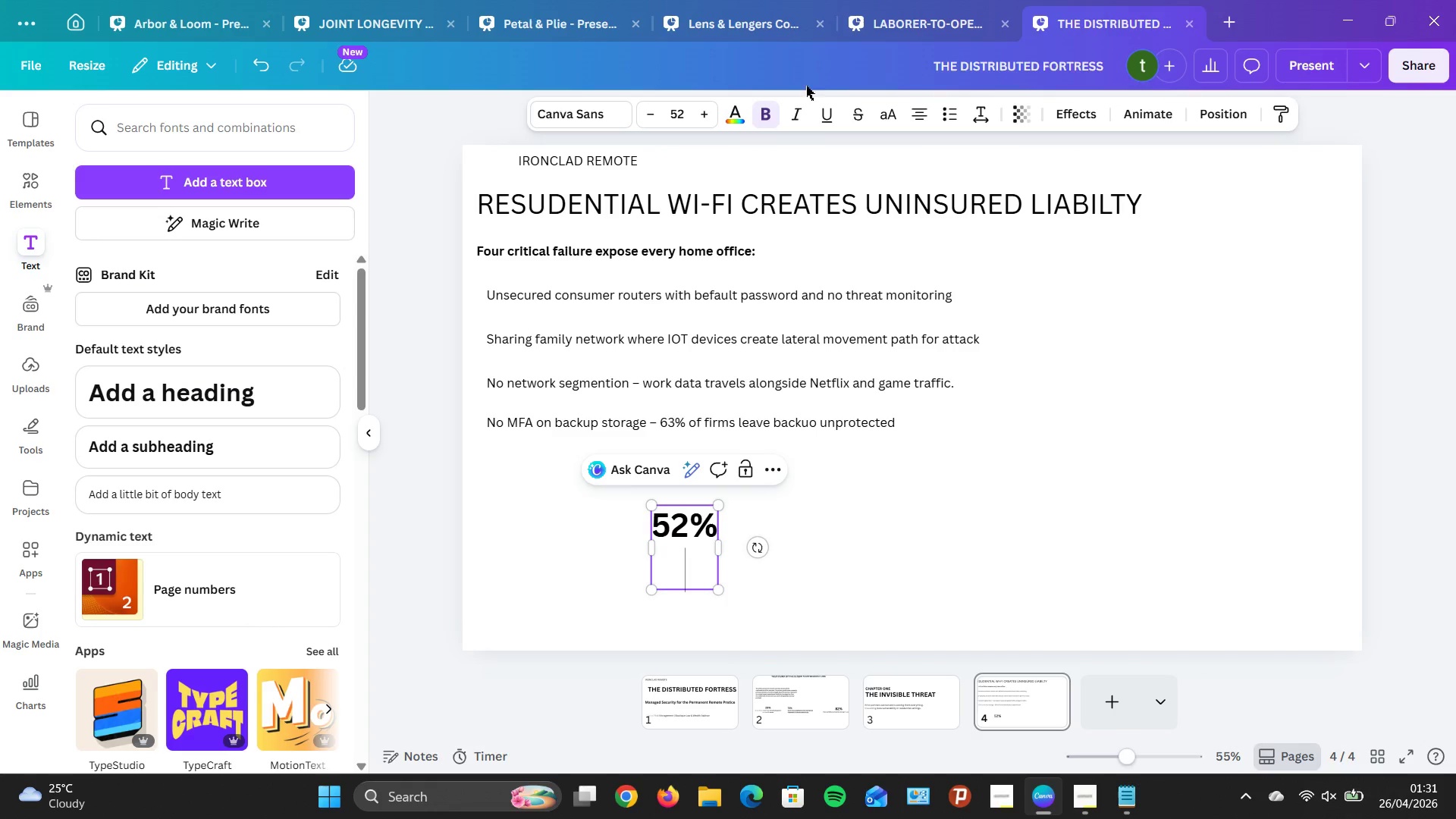 
left_click([774, 119])
 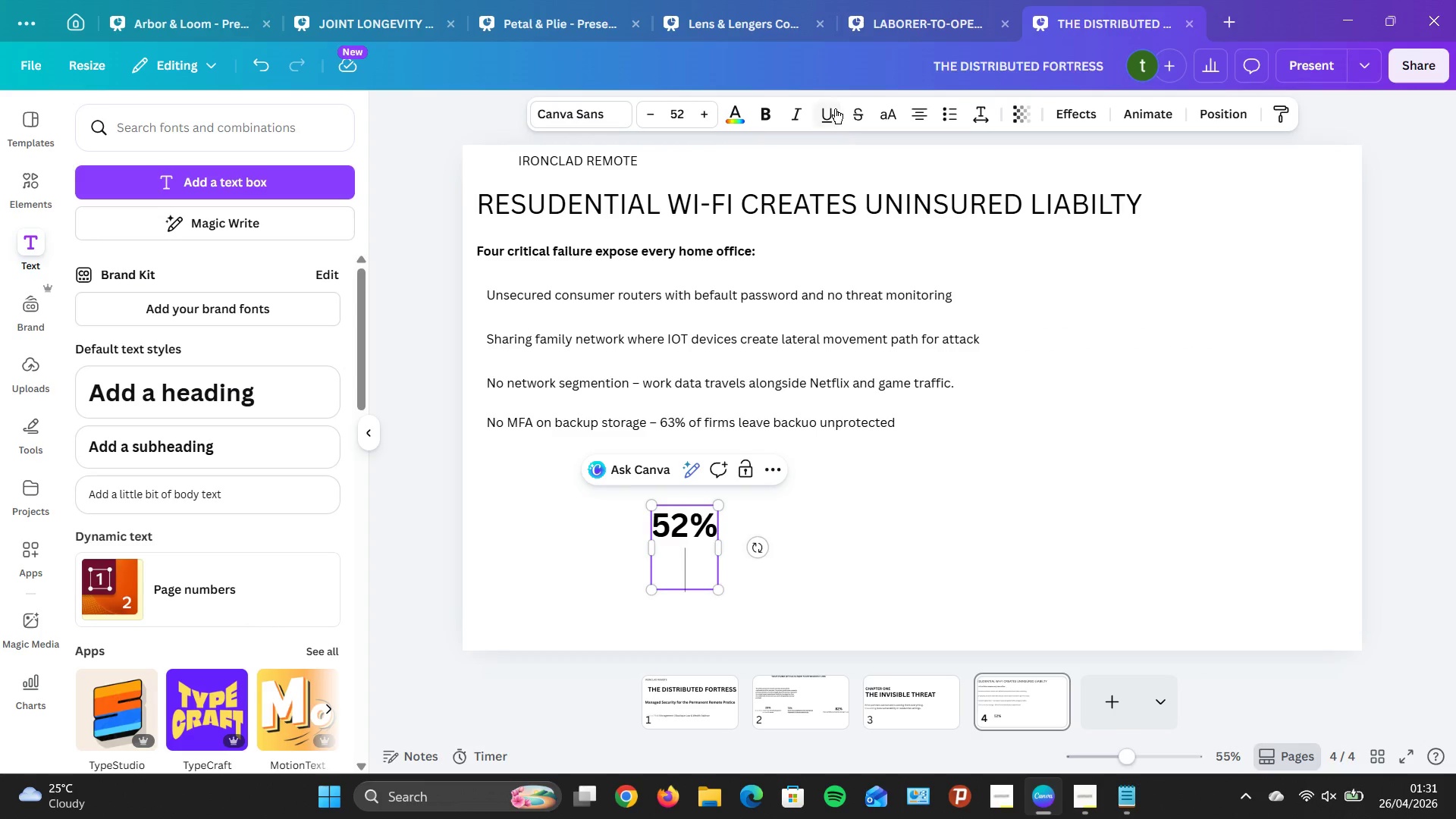 
left_click([923, 108])
 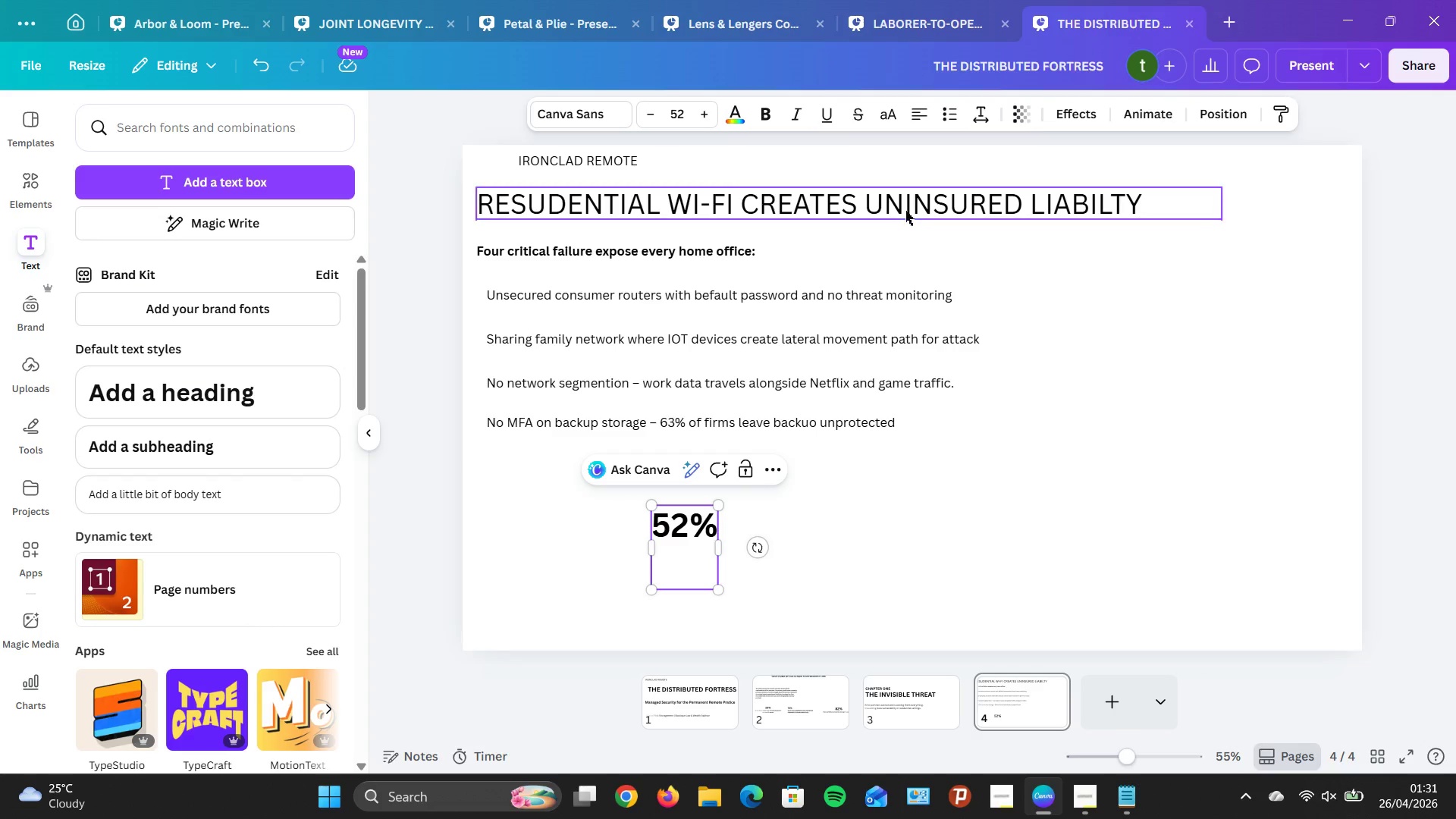 
type(So)
key(Backspace)
key(Backspace)
type(do not reqy)
key(Backspace)
type(uire MFA on E)
key(Backspace)
type(Renoten)
key(Backspace)
key(Backspace)
key(Backspace)
key(Backspace)
key(Backspace)
type(mote Desty)
key(Backspace)
 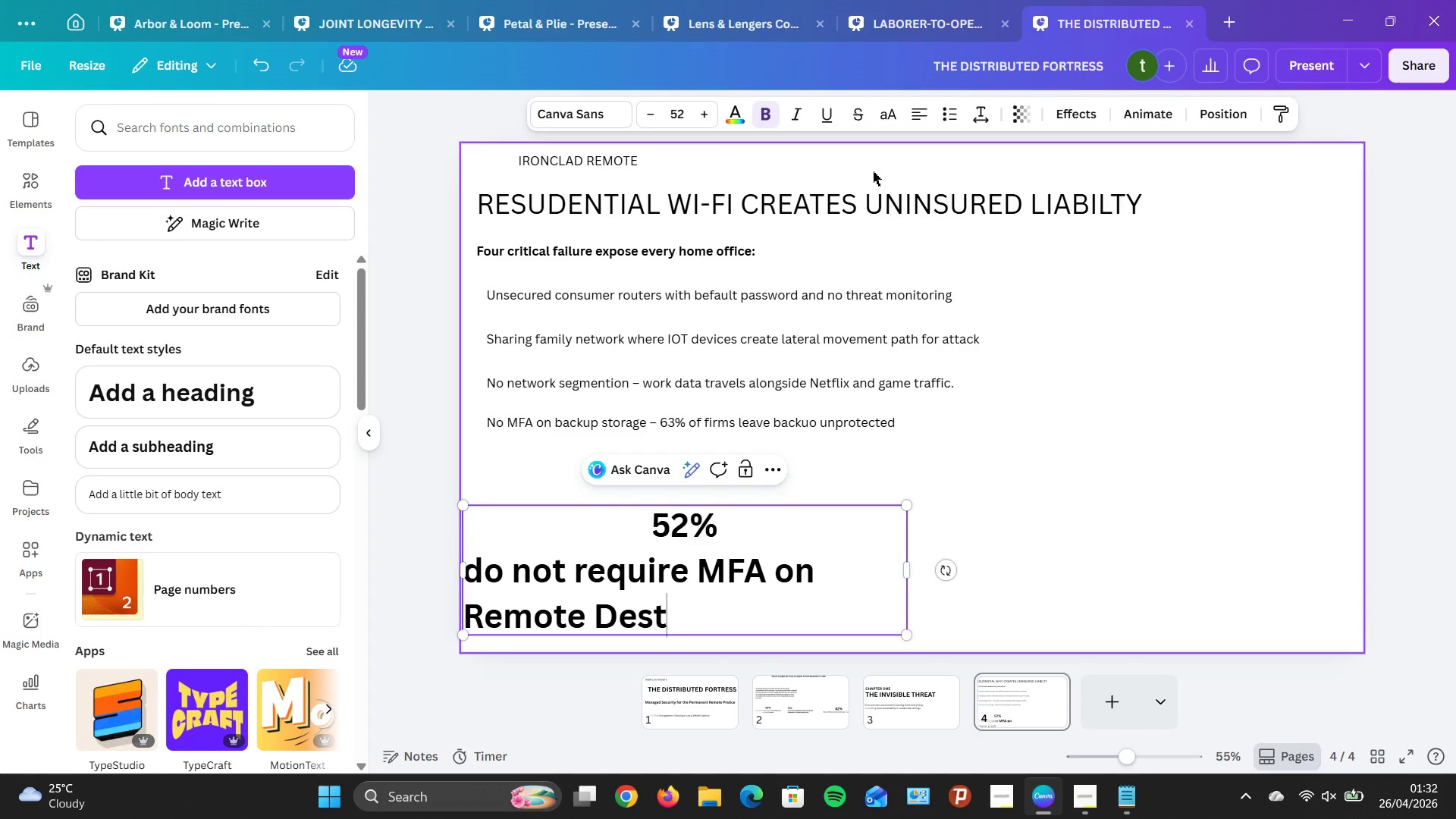 
key(Backspace)
type(ktop Protocal)
 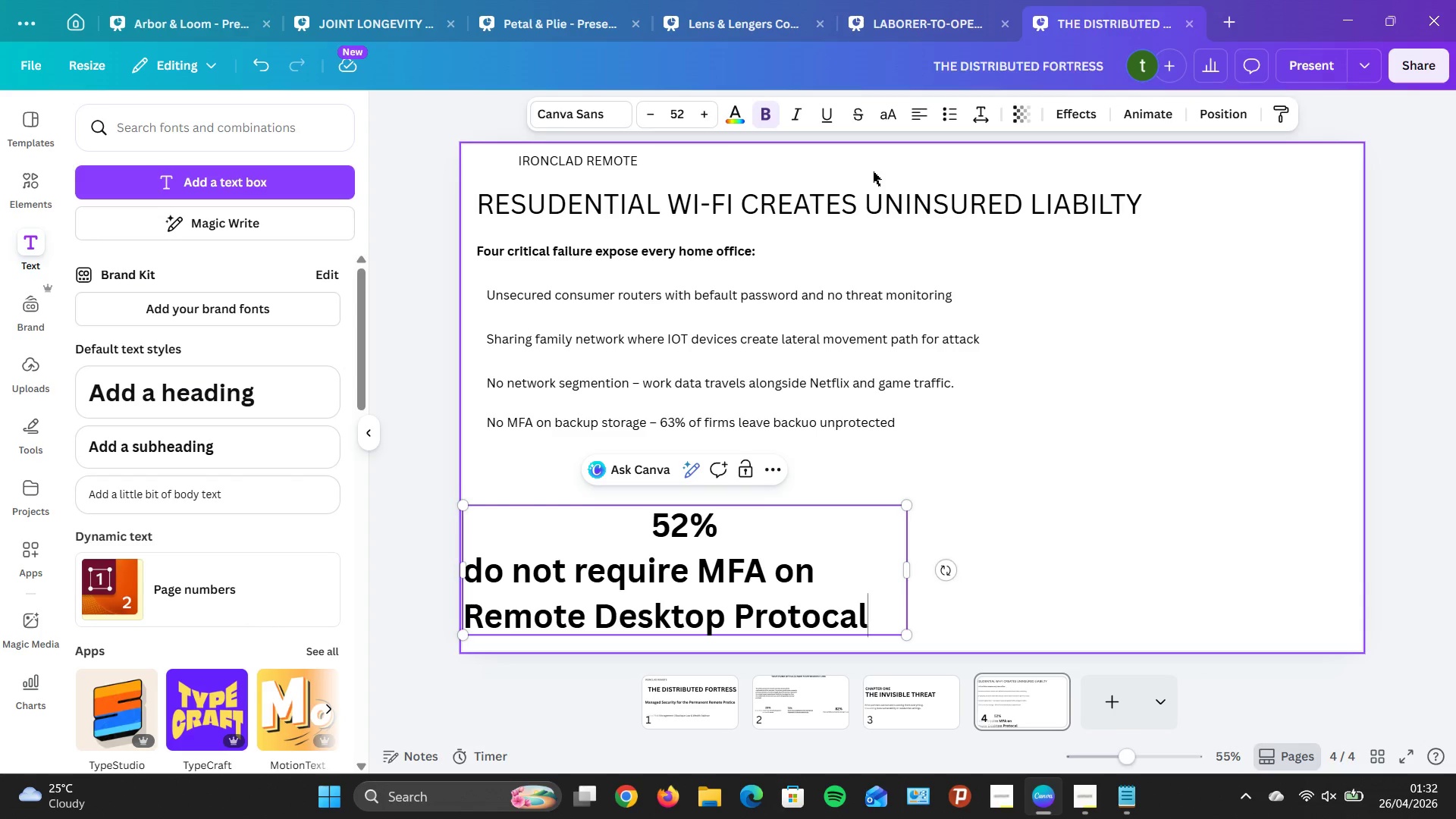 
wait(8.14)
 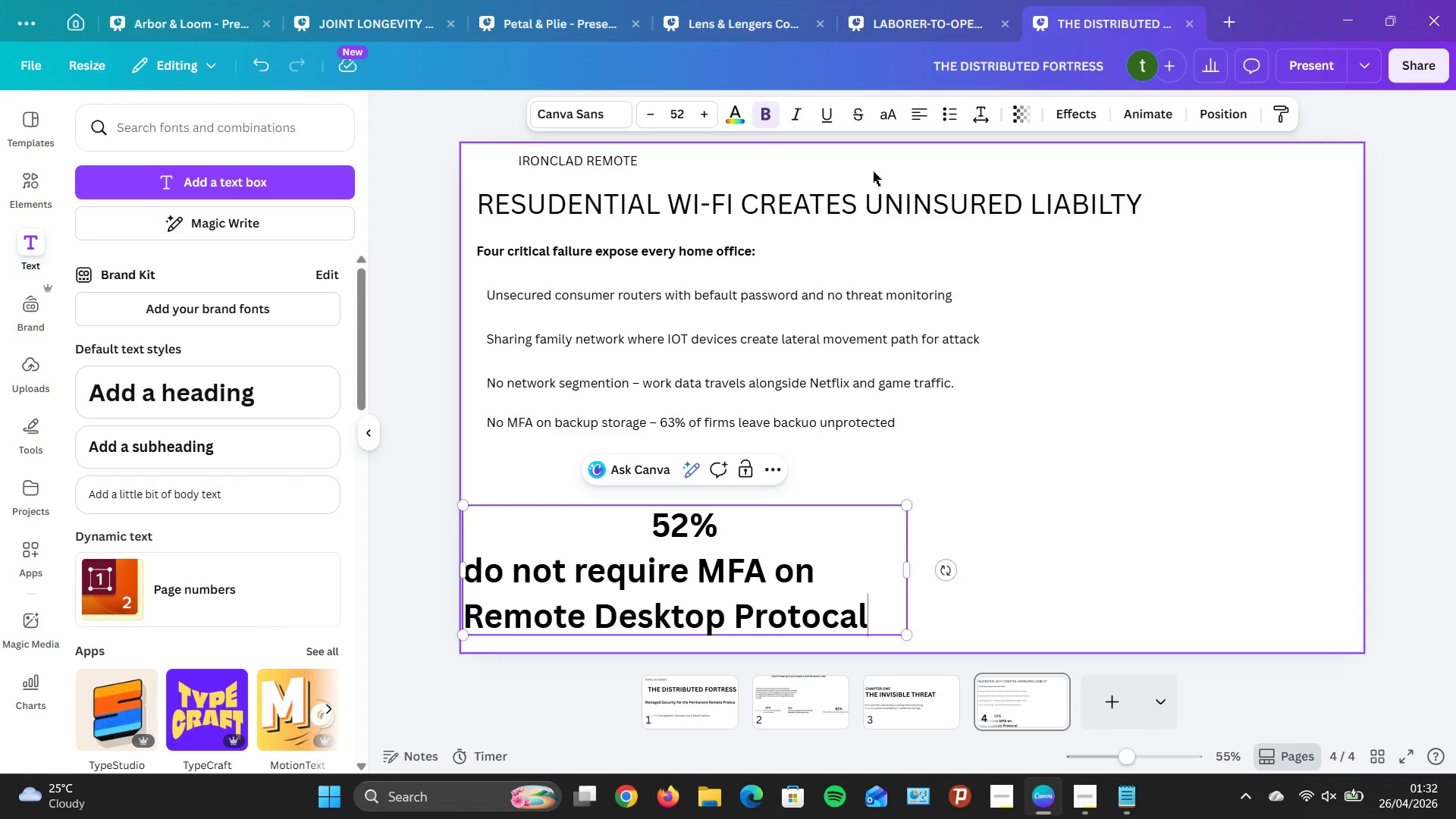 
left_click([718, 591])
 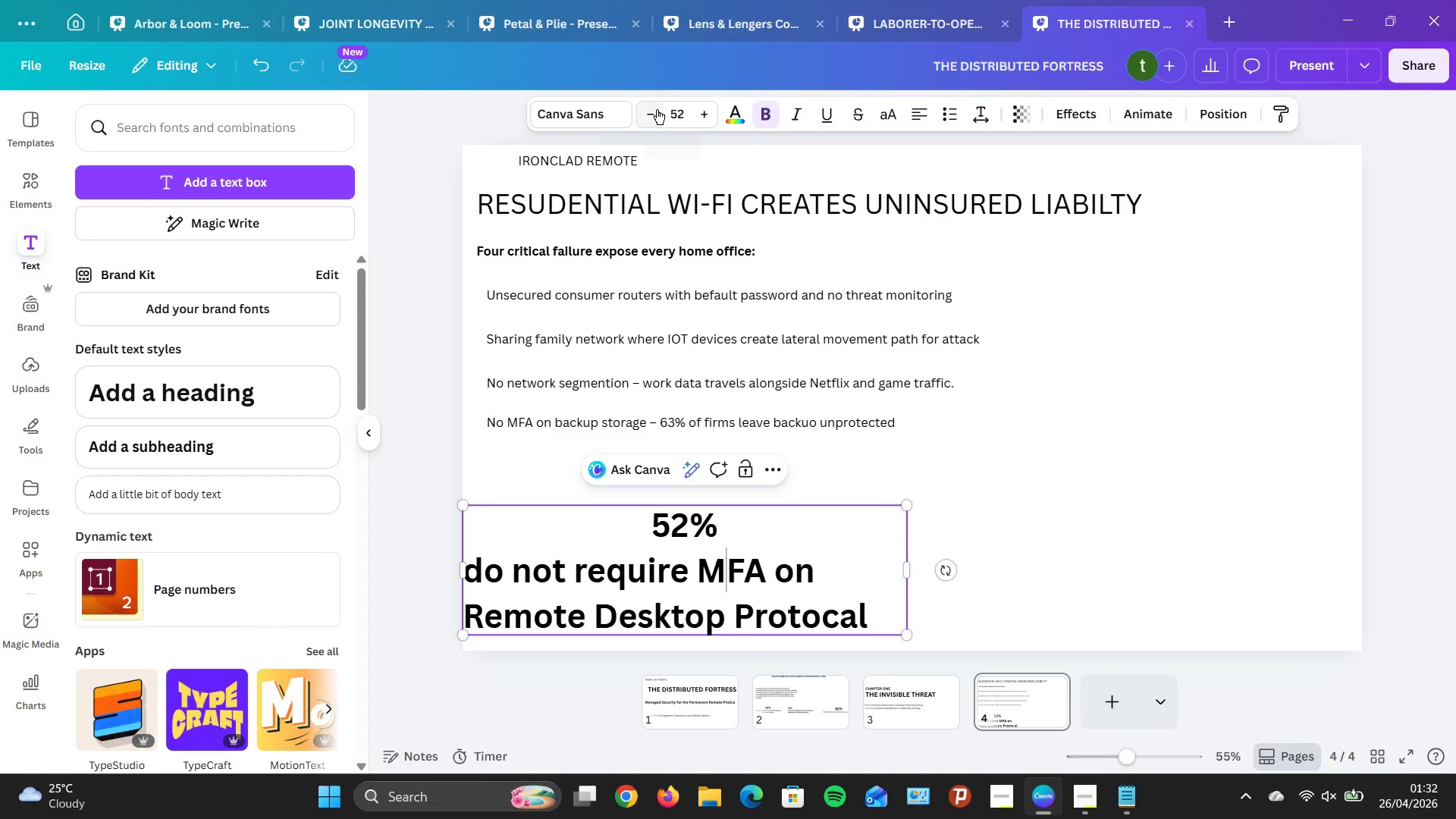 
double_click([657, 111])
 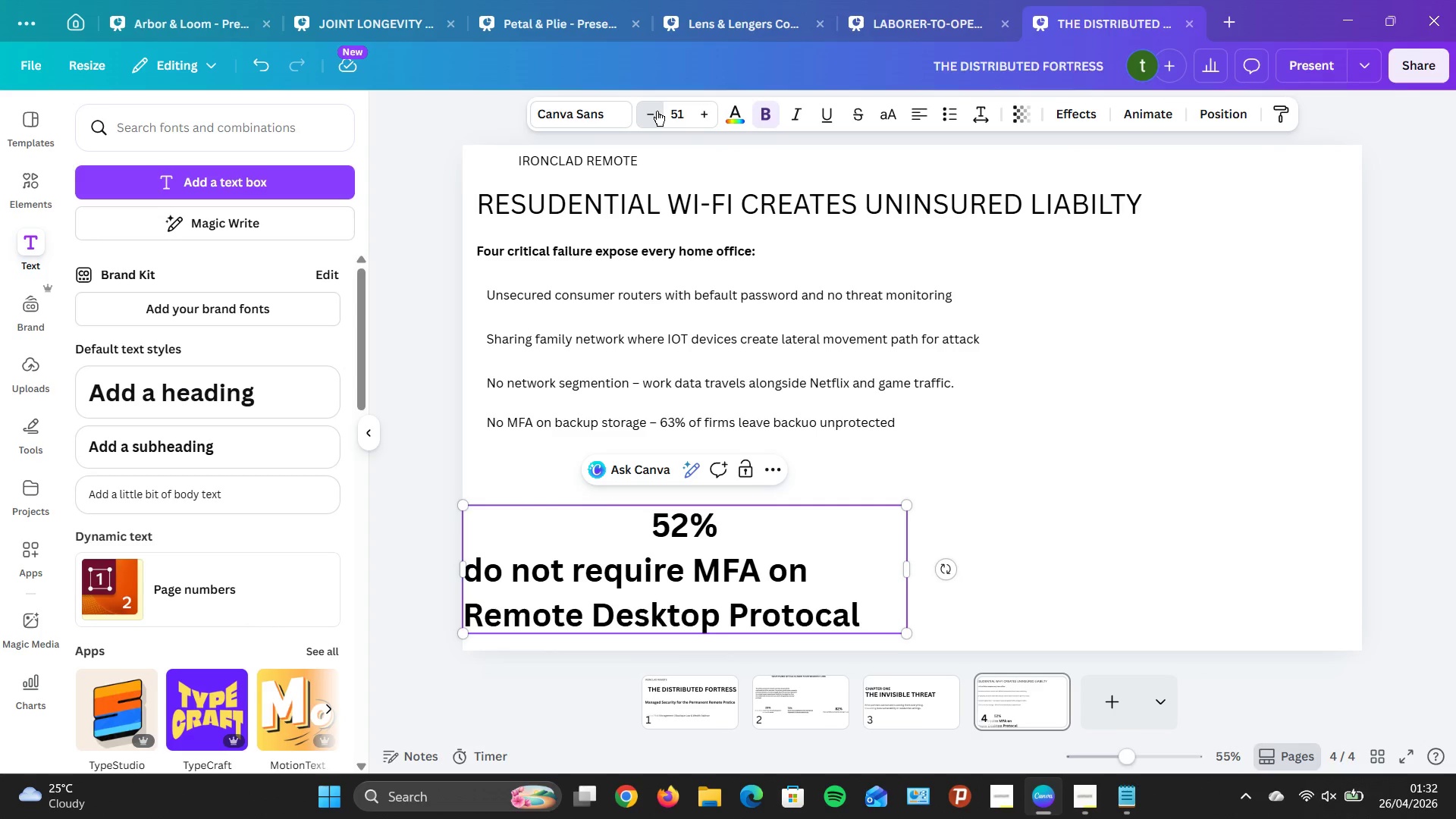 
triple_click([657, 111])
 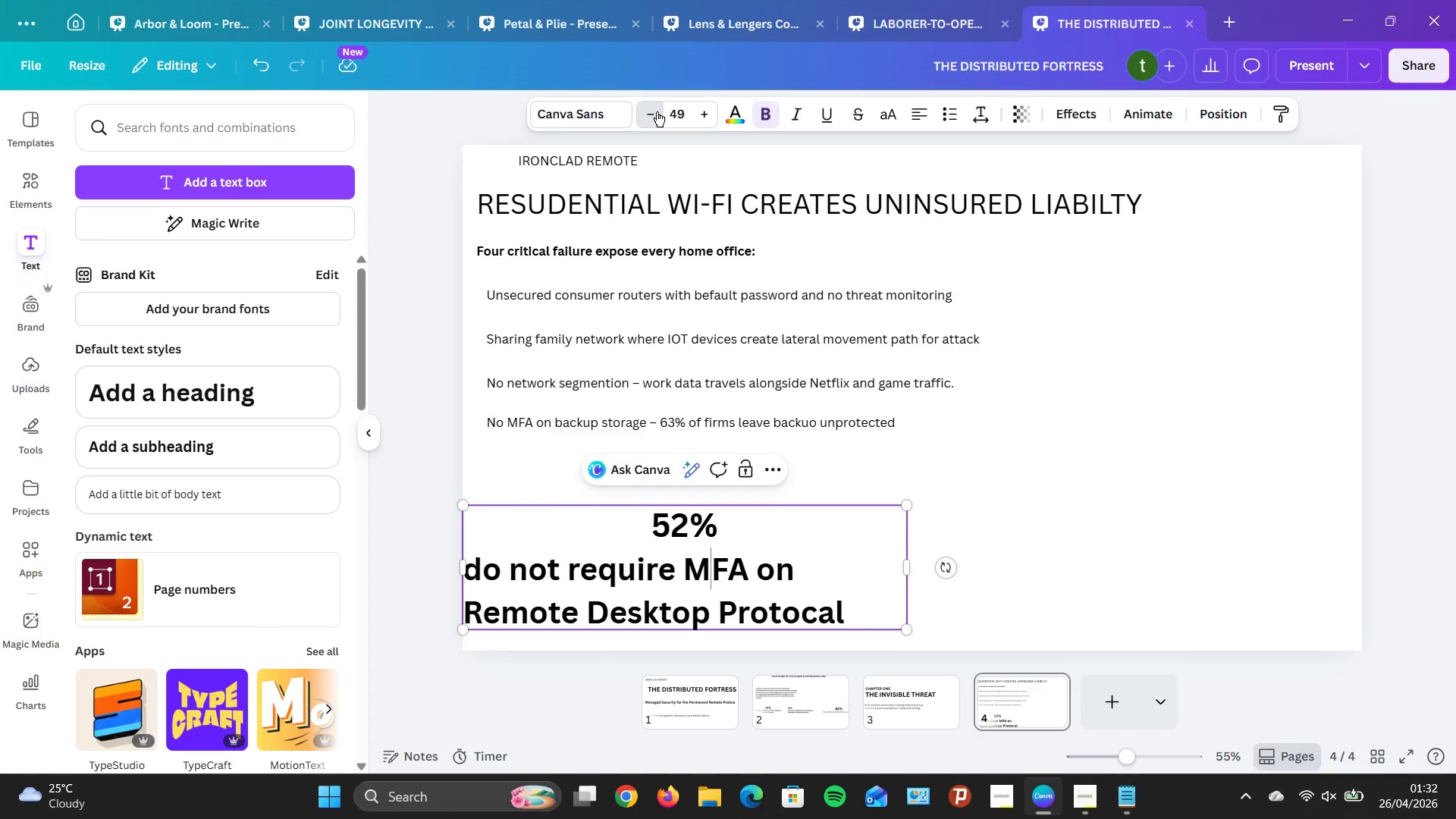 
triple_click([657, 111])
 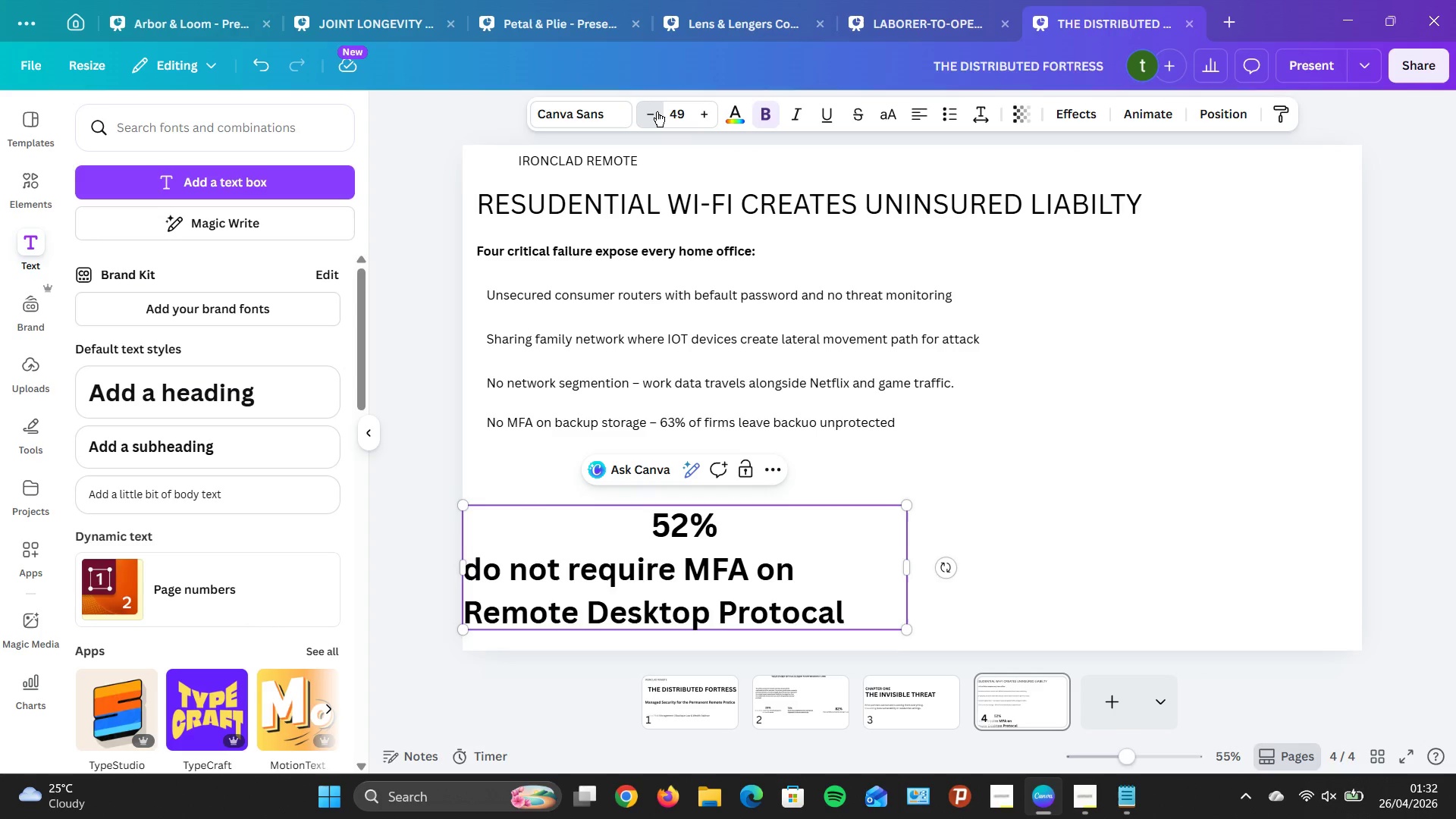 
triple_click([657, 111])
 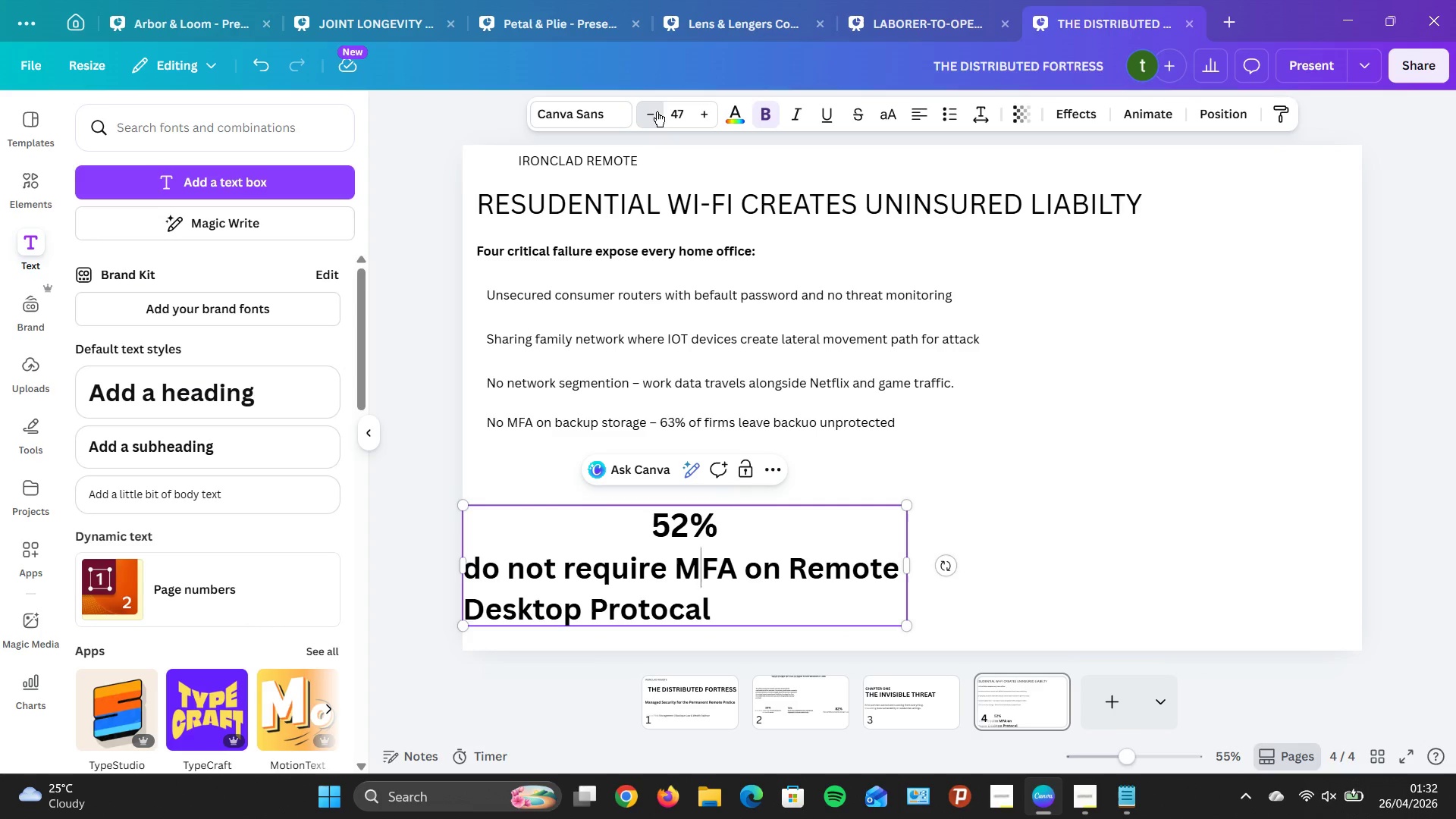 
triple_click([657, 111])
 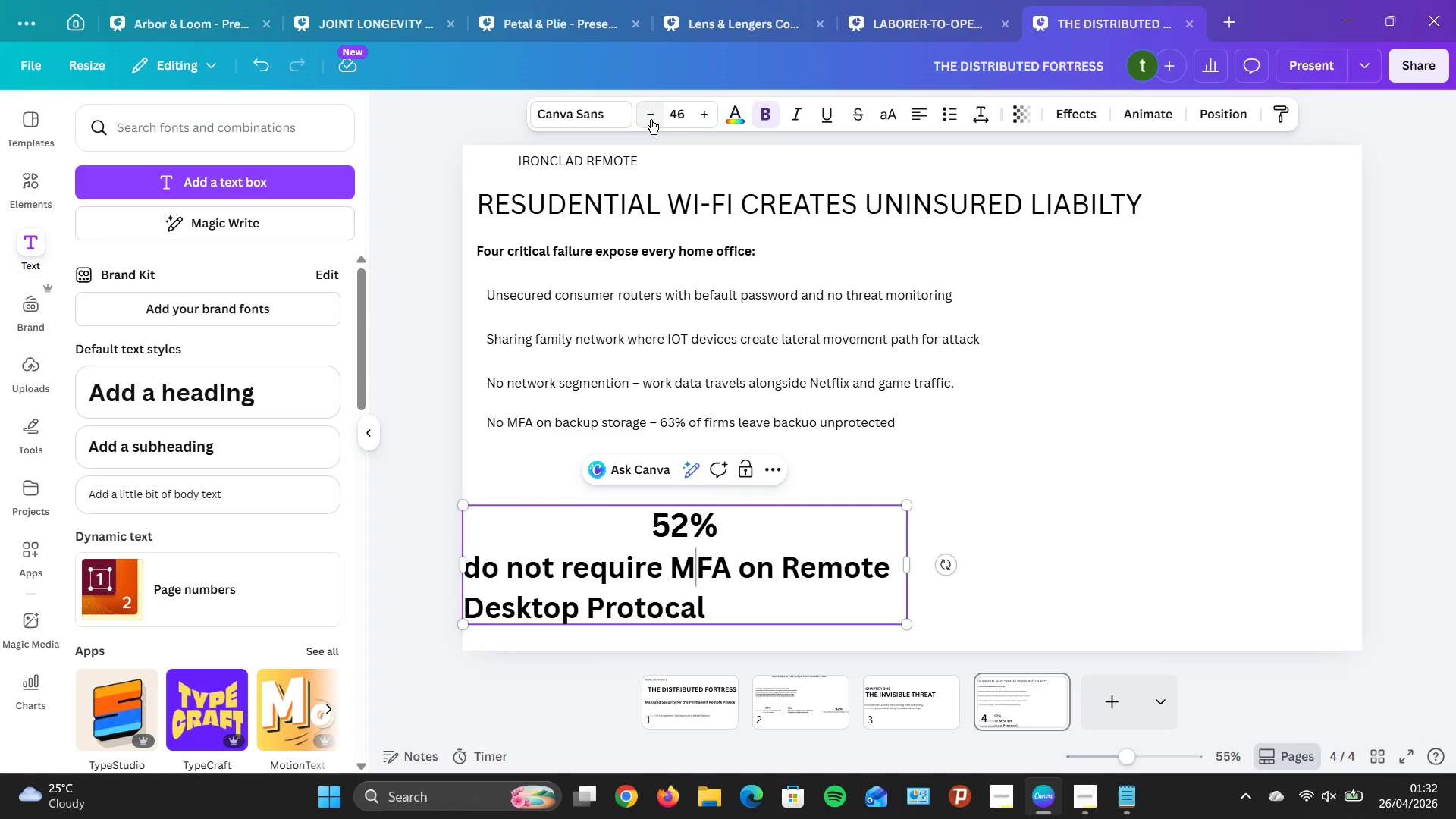 
triple_click([651, 119])
 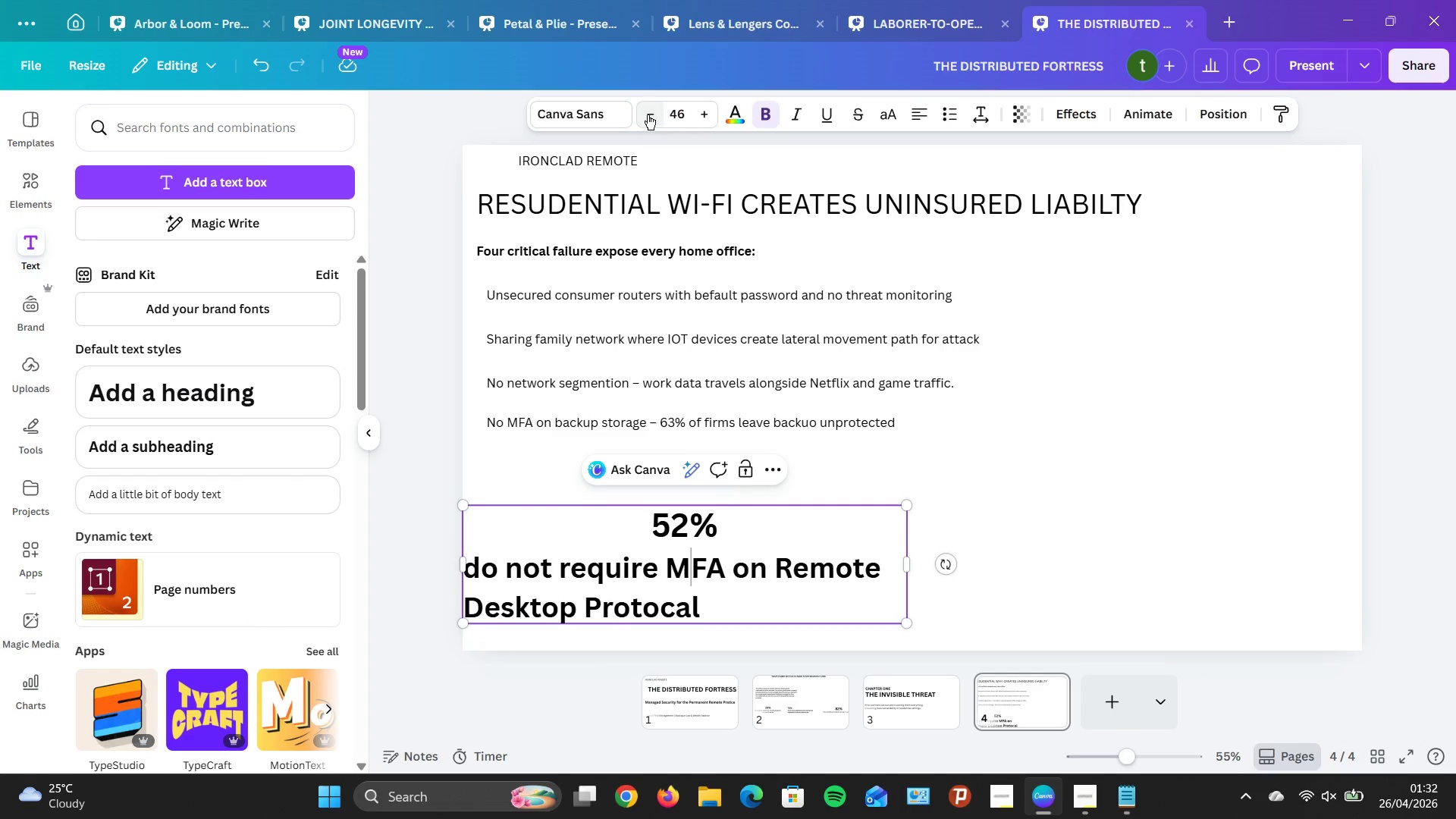 
triple_click([648, 115])
 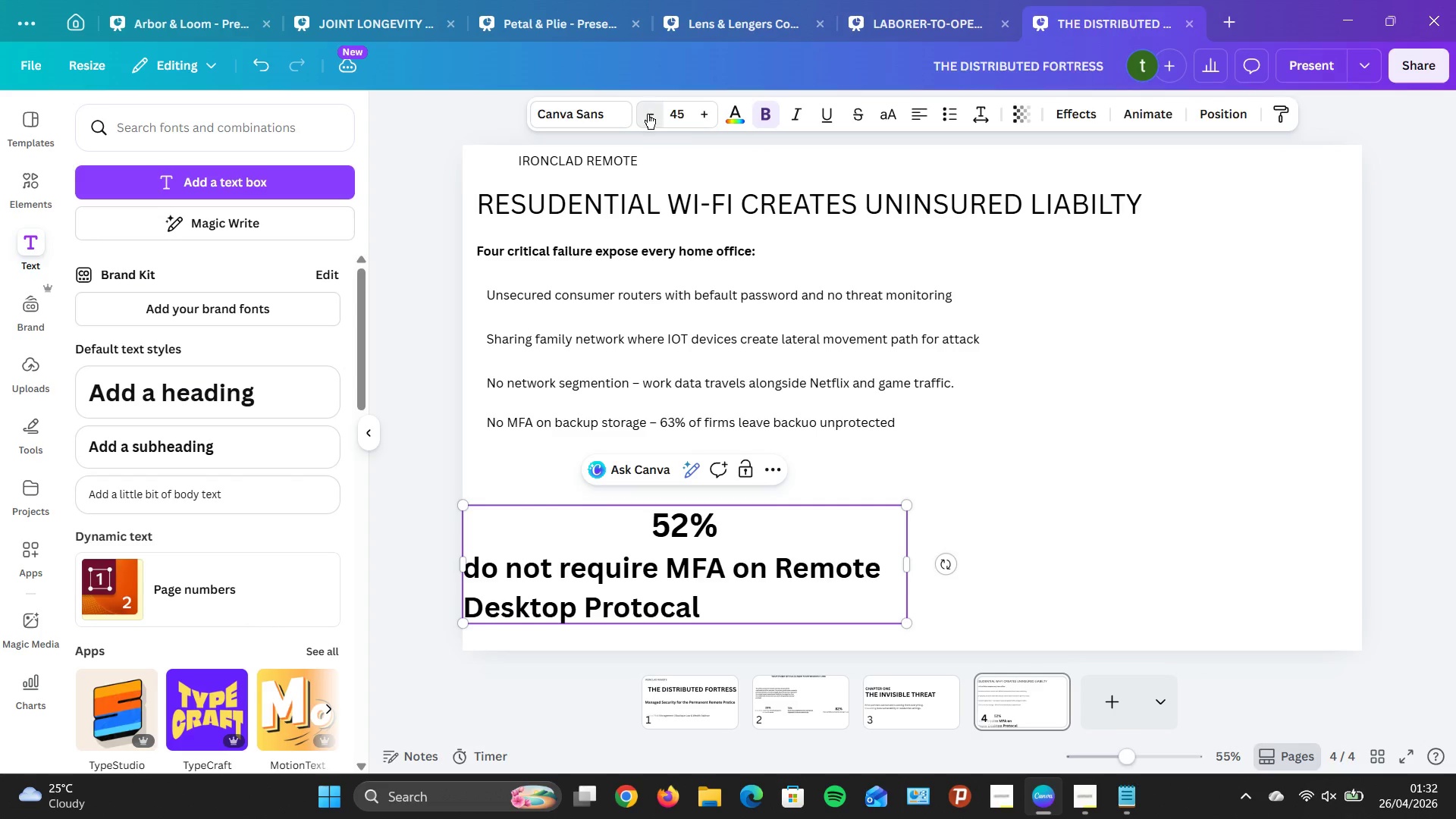 
triple_click([648, 114])
 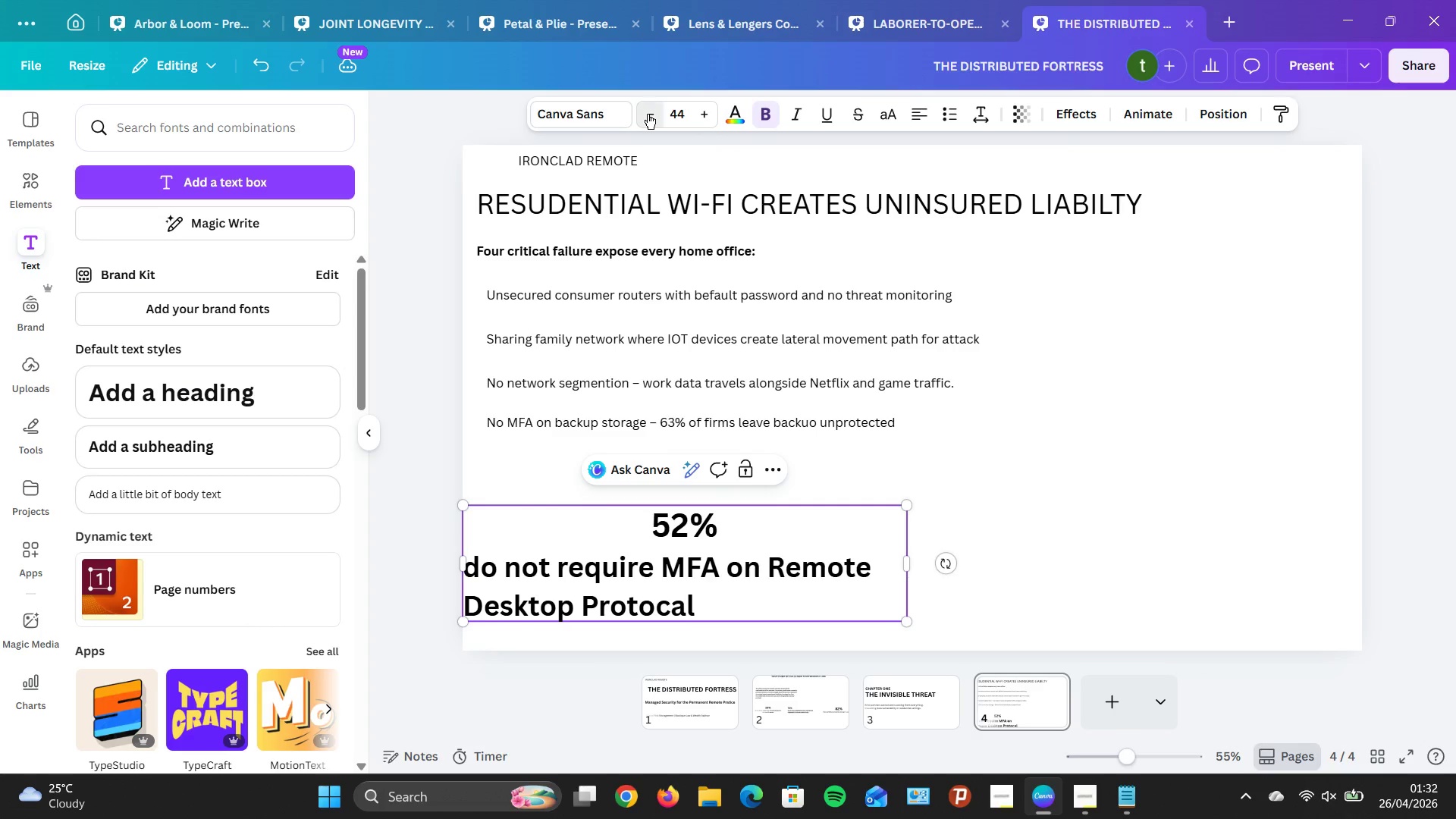 
triple_click([648, 114])
 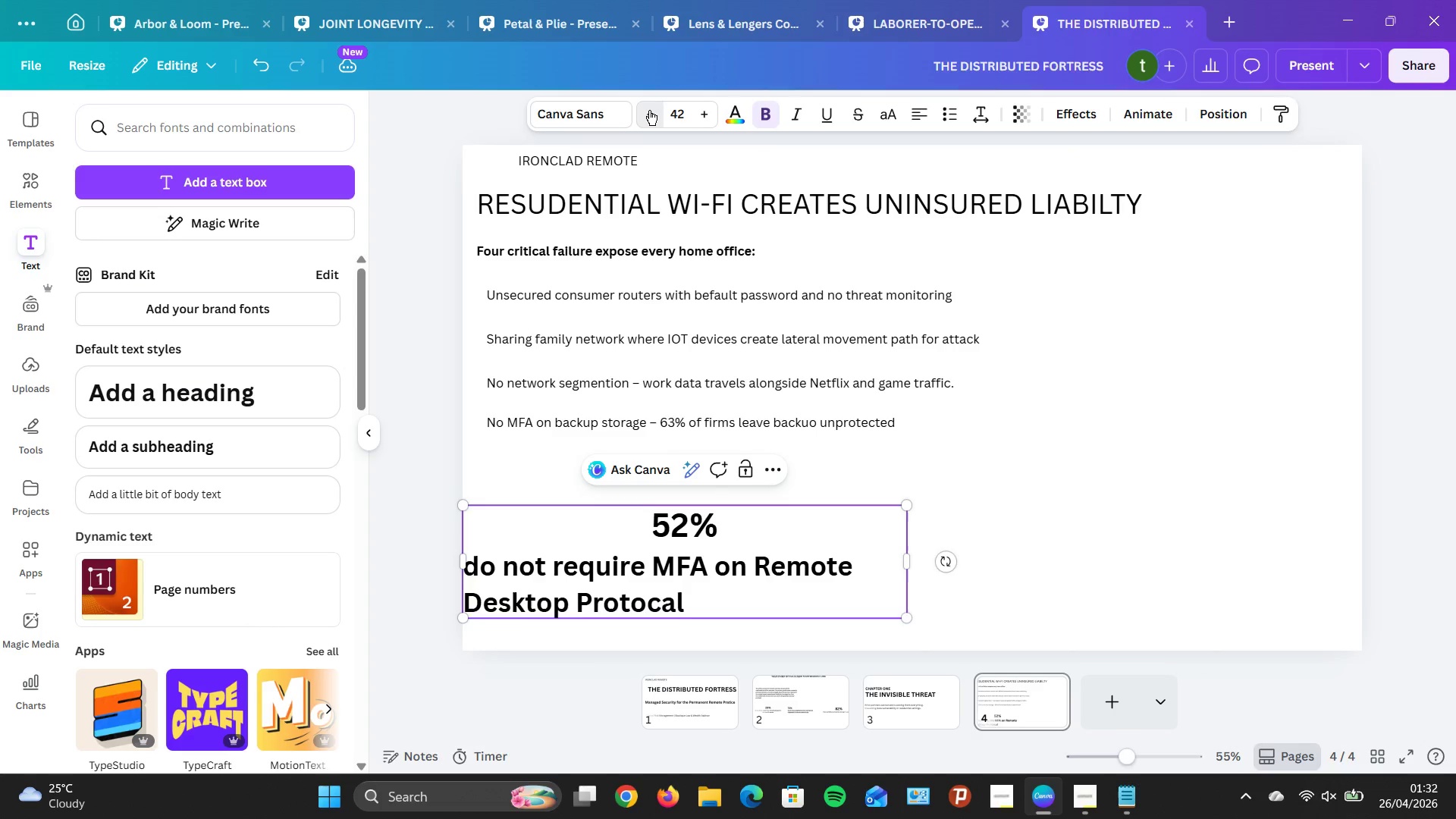 
triple_click([649, 110])
 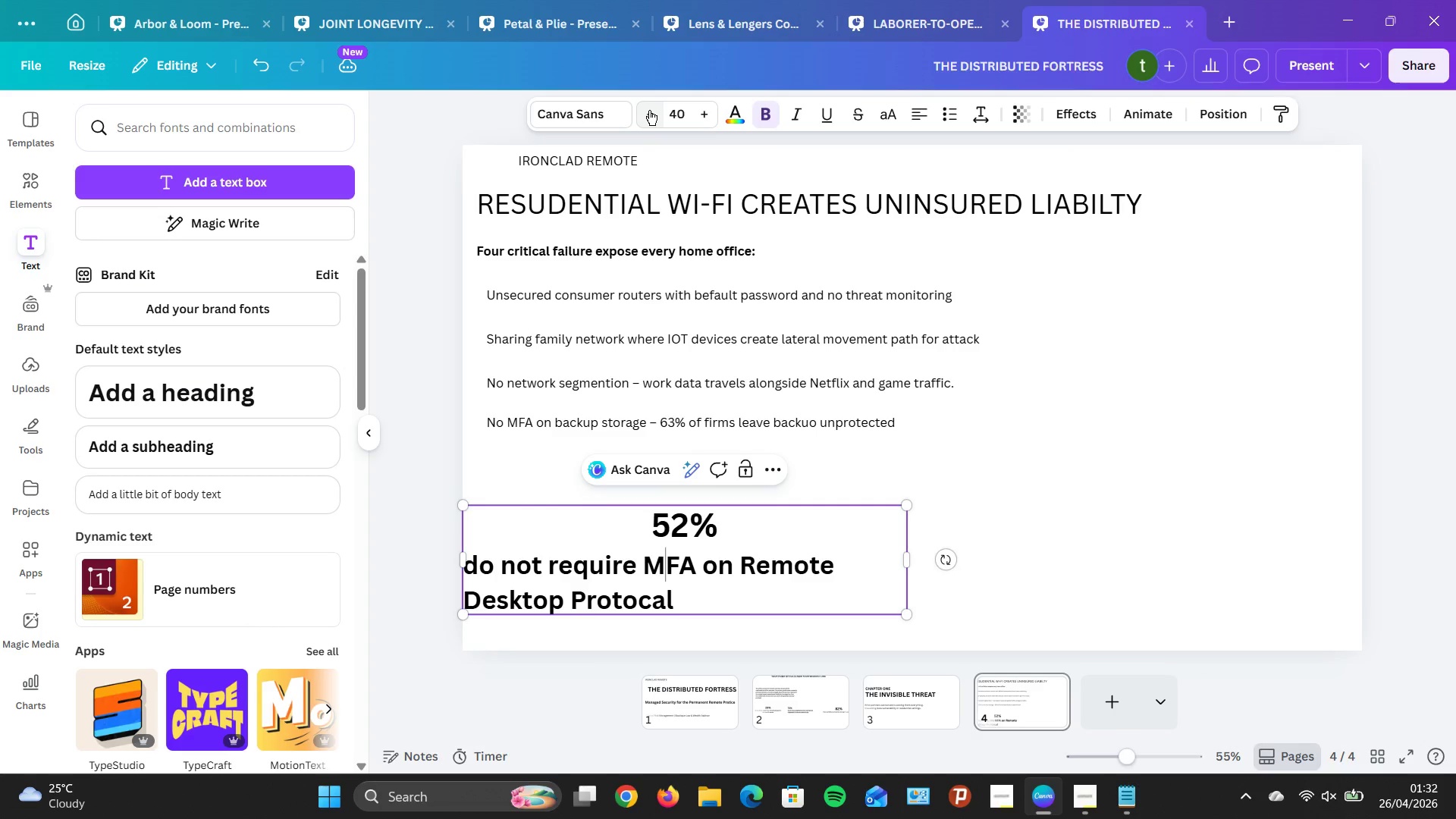 
triple_click([649, 110])
 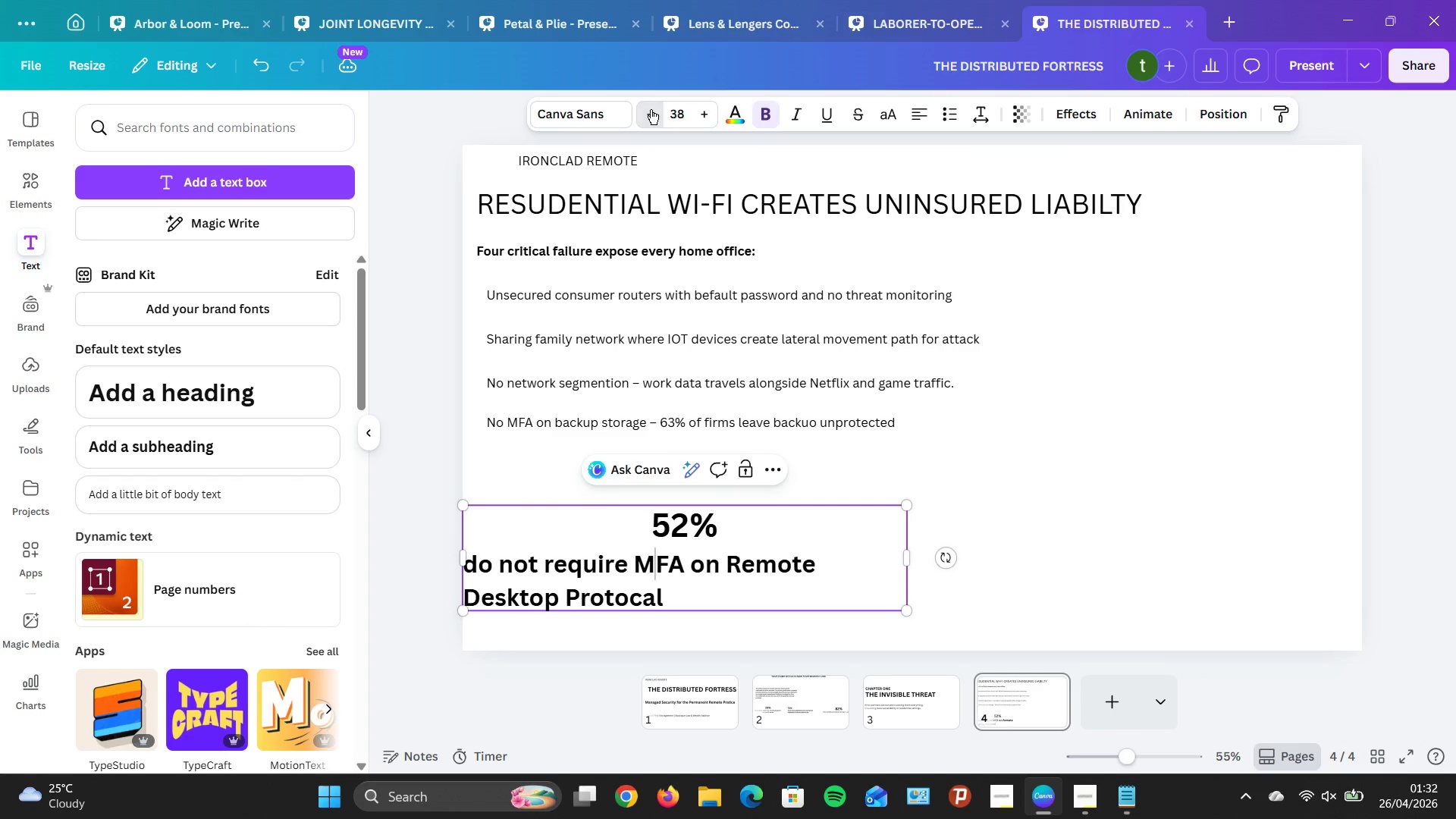 
triple_click([650, 110])
 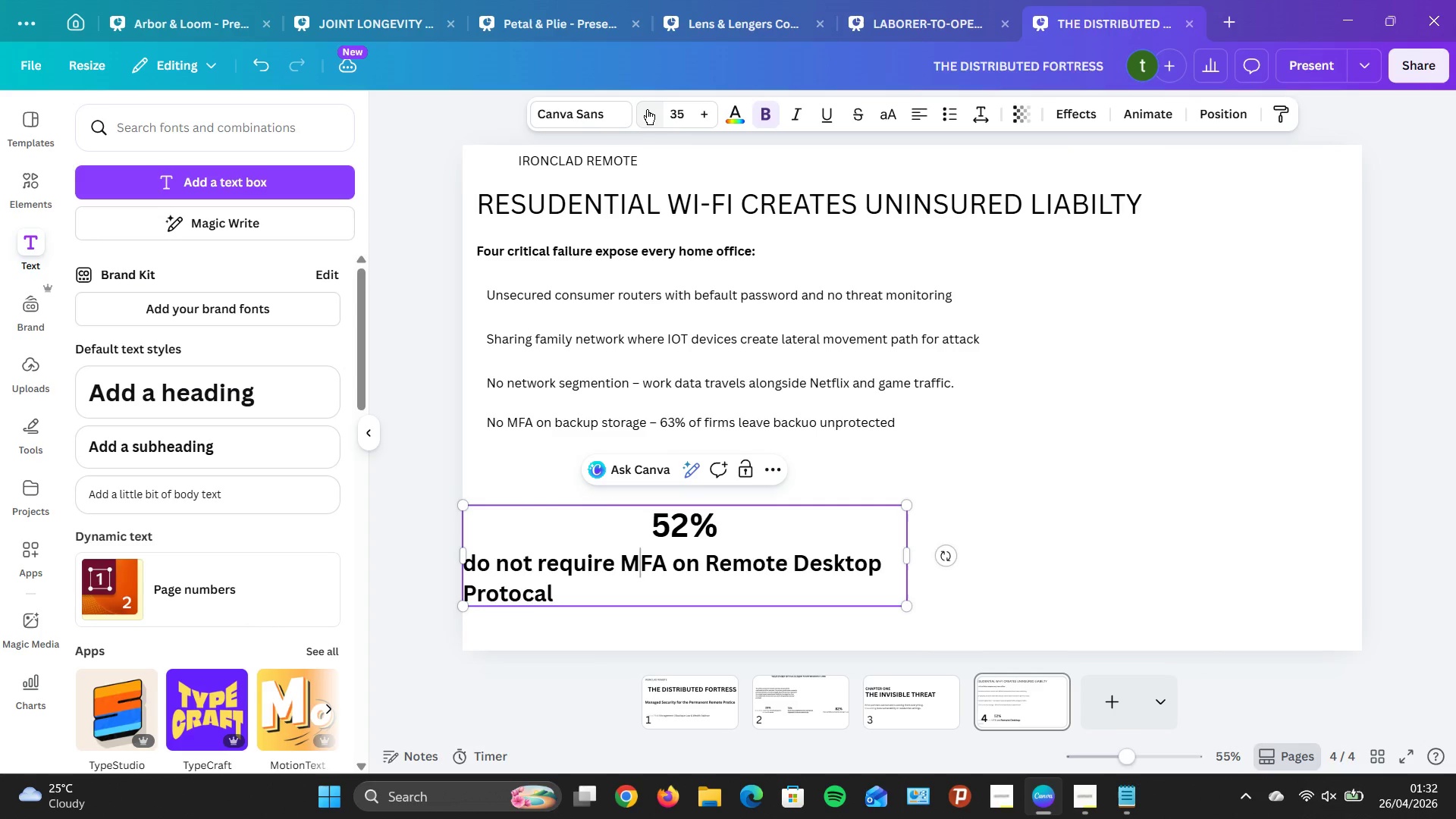 
triple_click([647, 109])
 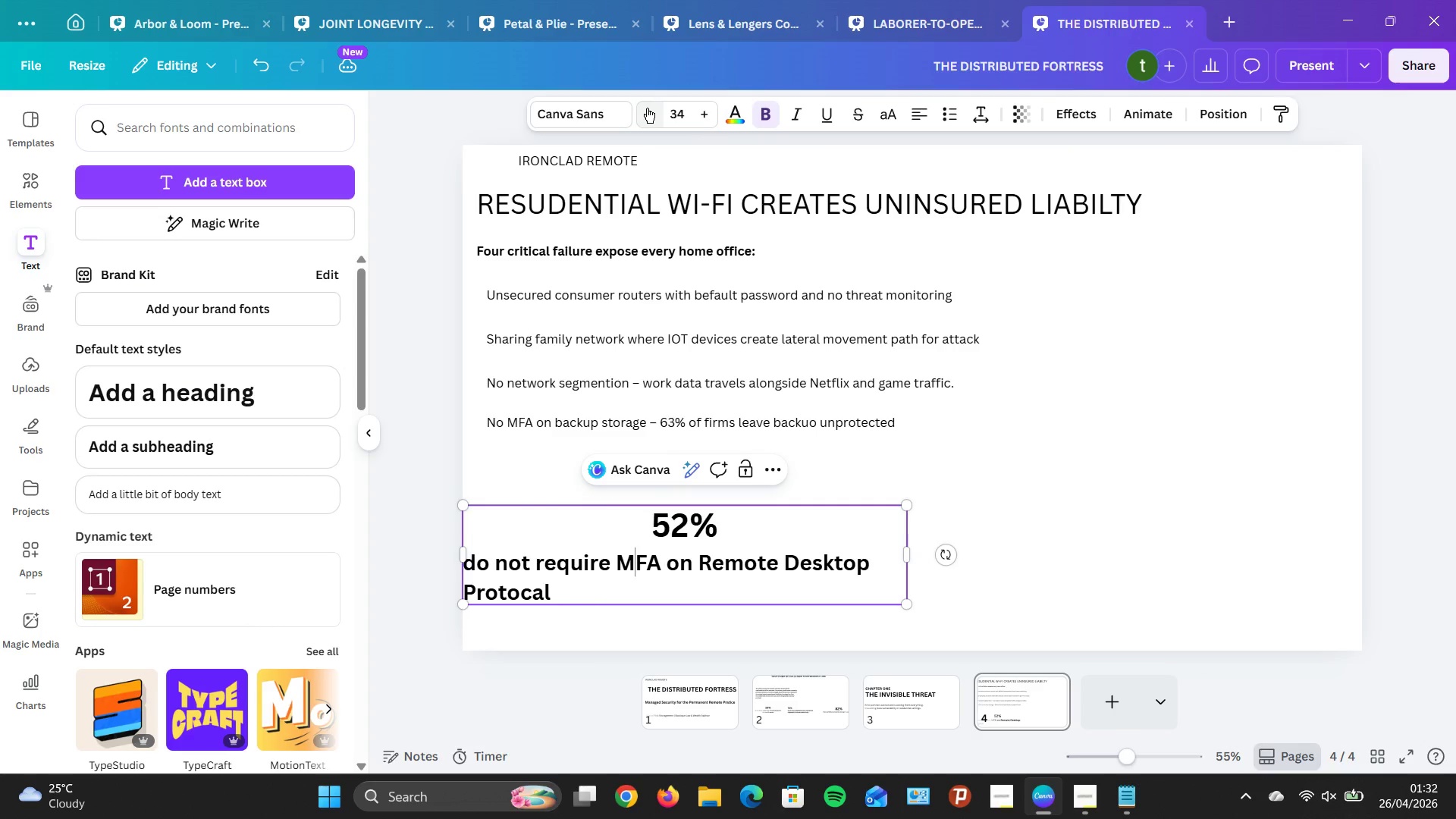 
triple_click([647, 108])
 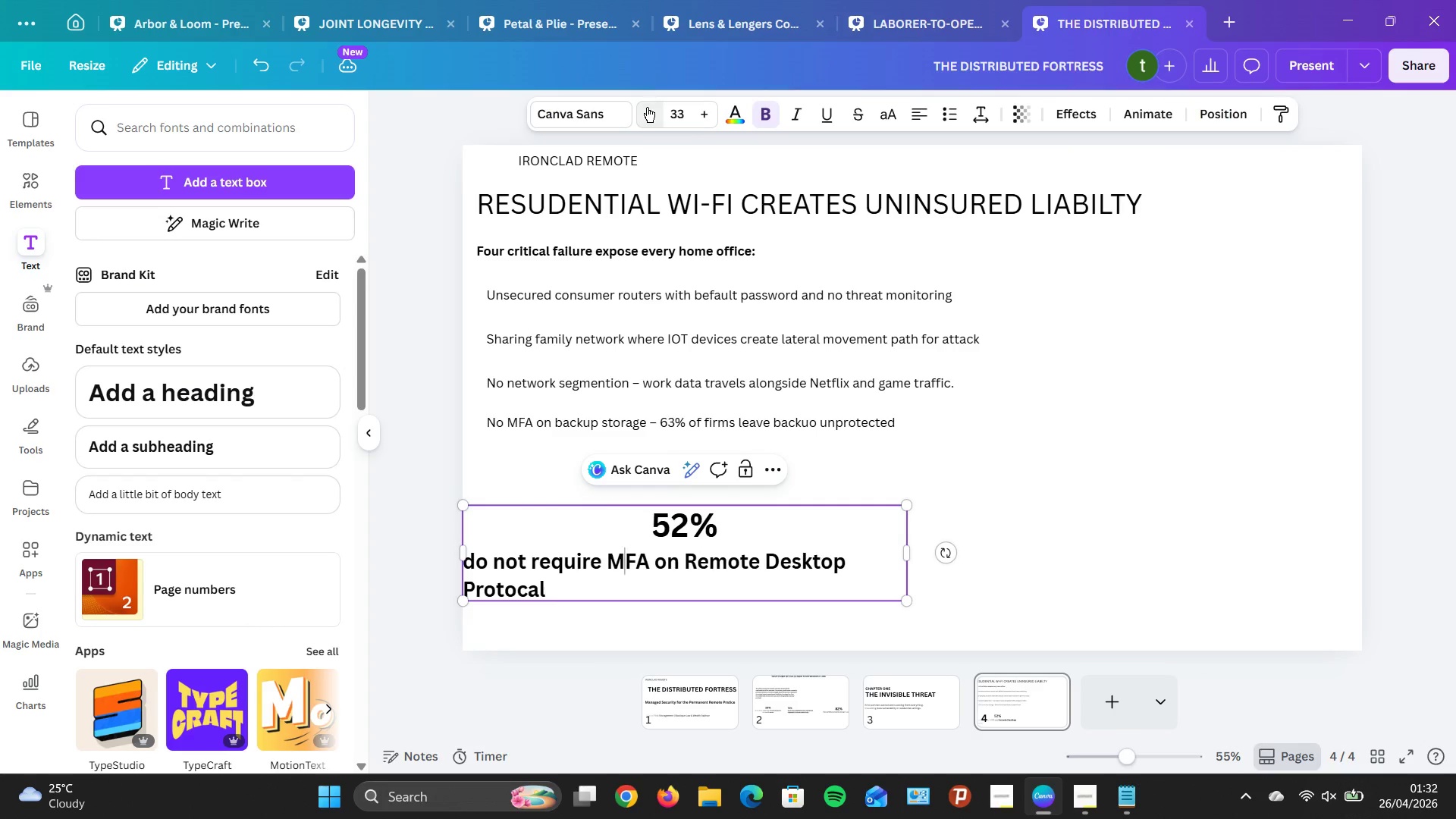 
triple_click([647, 107])
 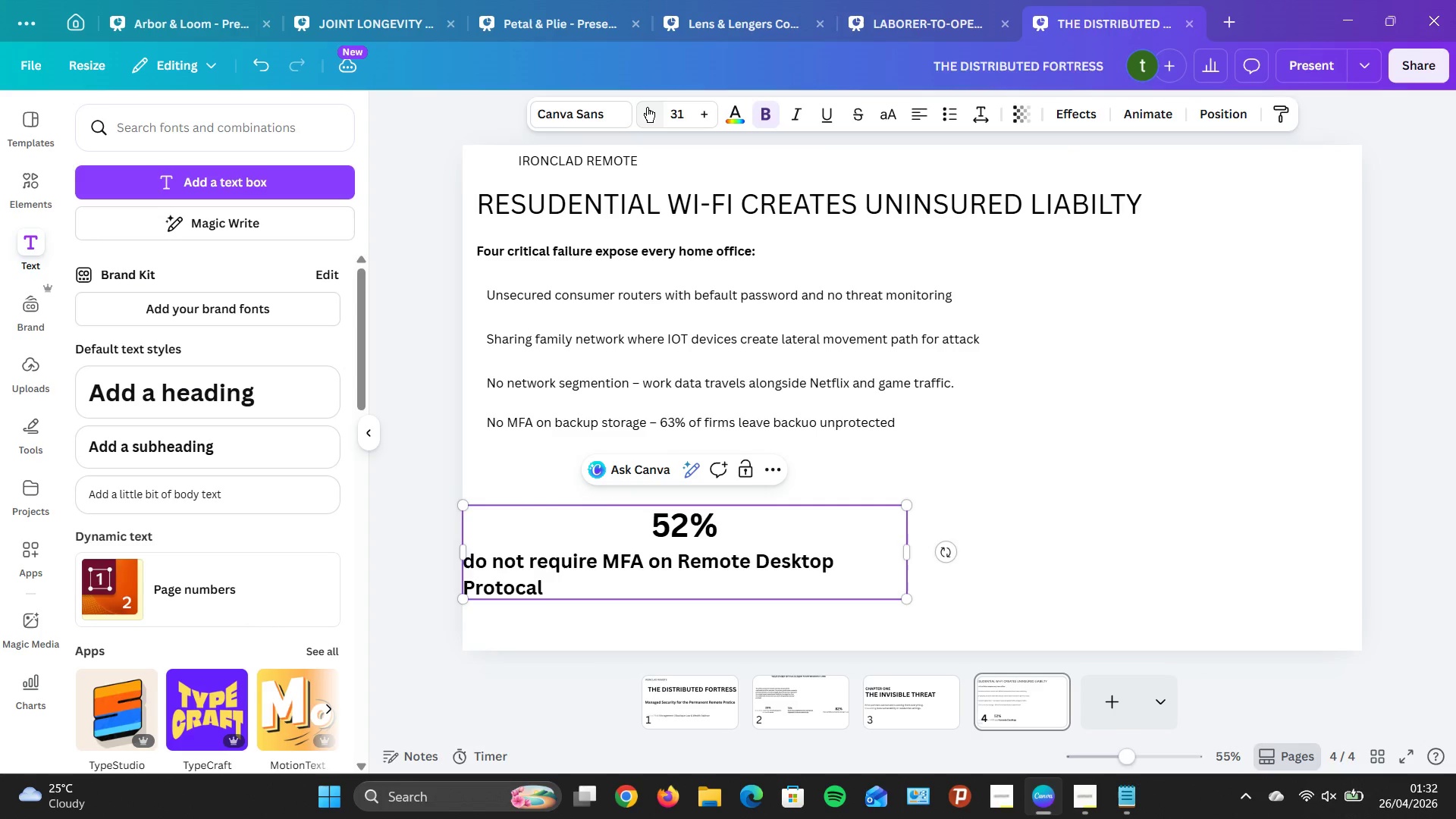 
triple_click([647, 107])
 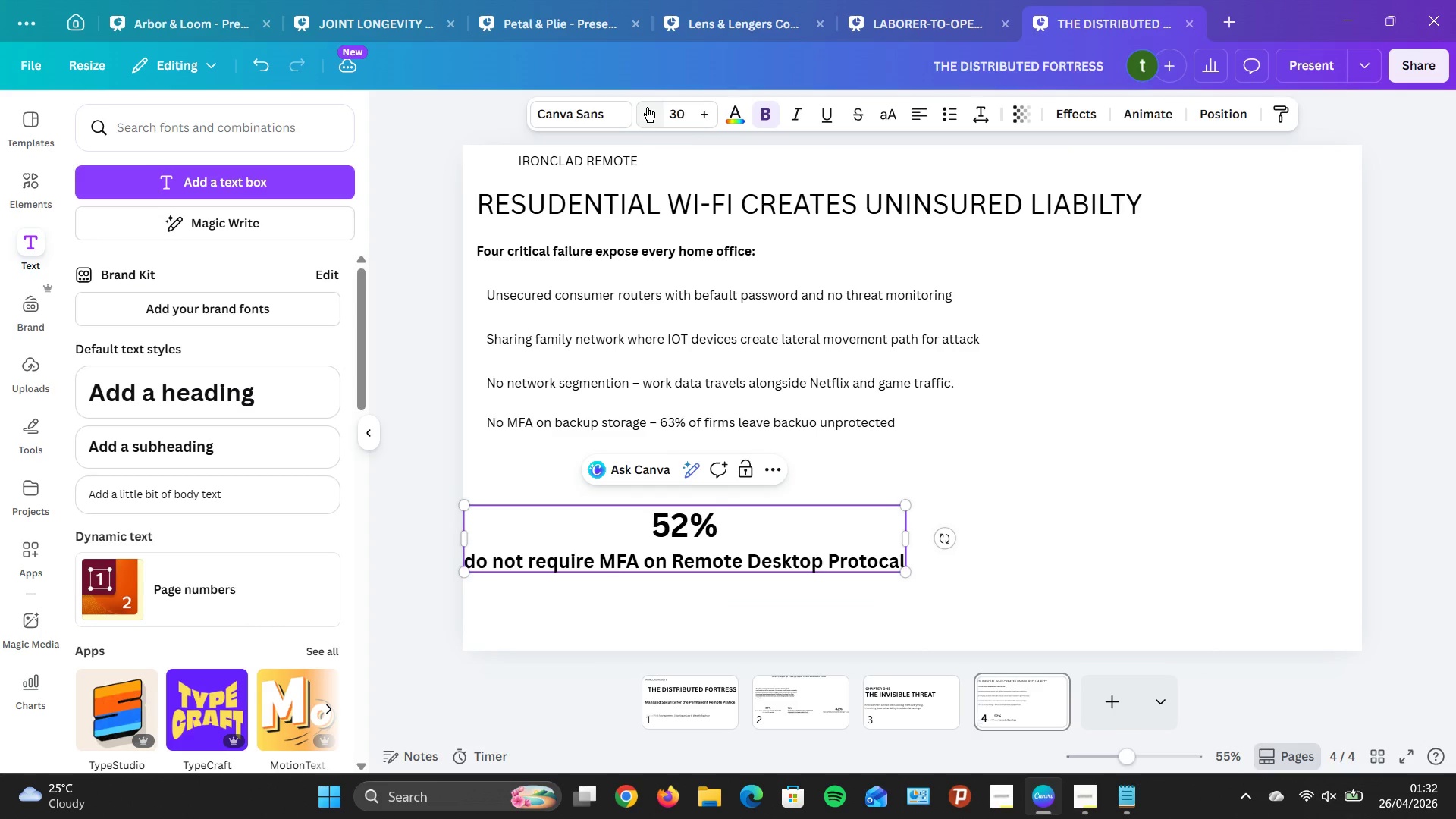 
triple_click([647, 107])
 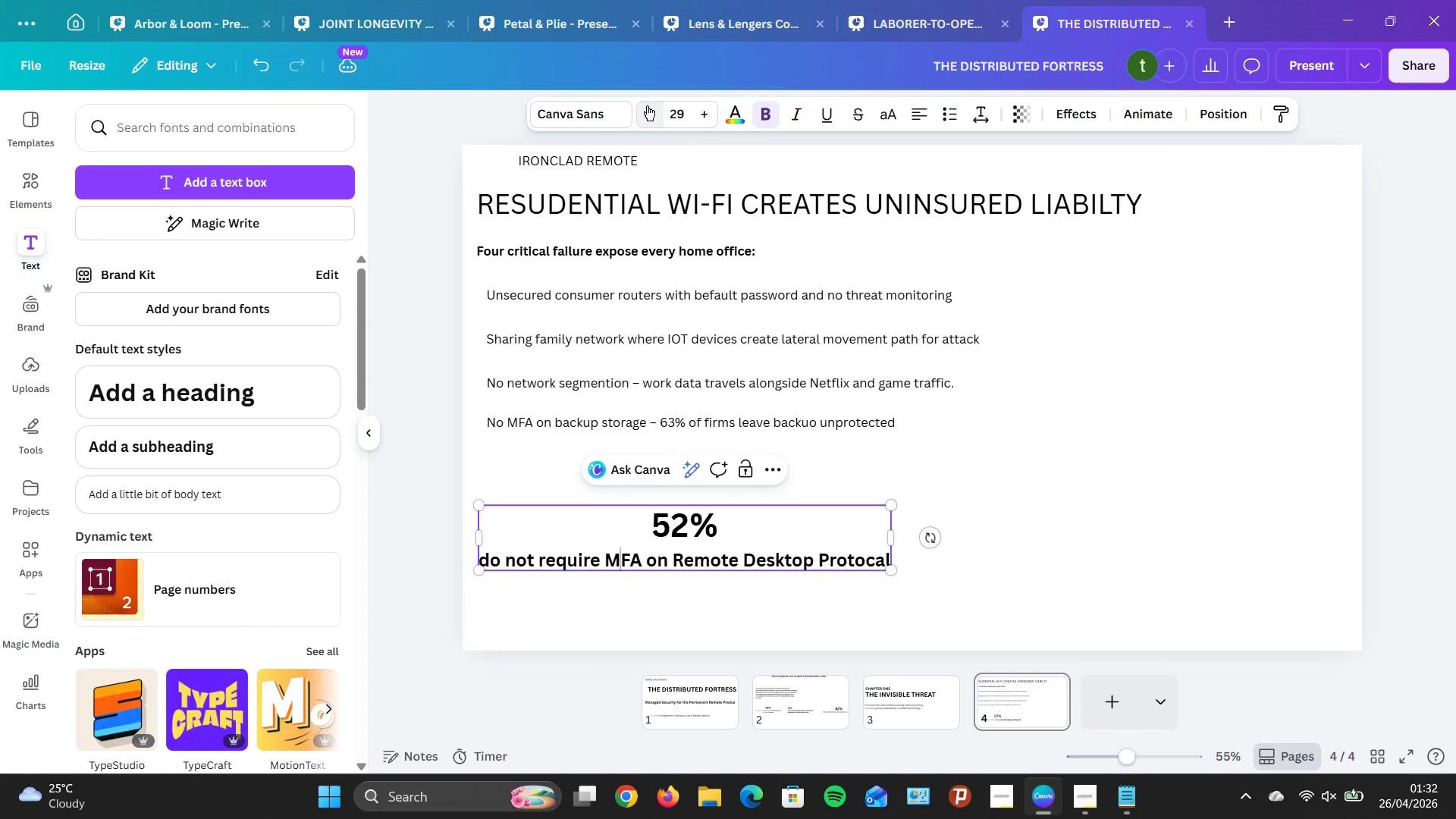 
double_click([647, 105])
 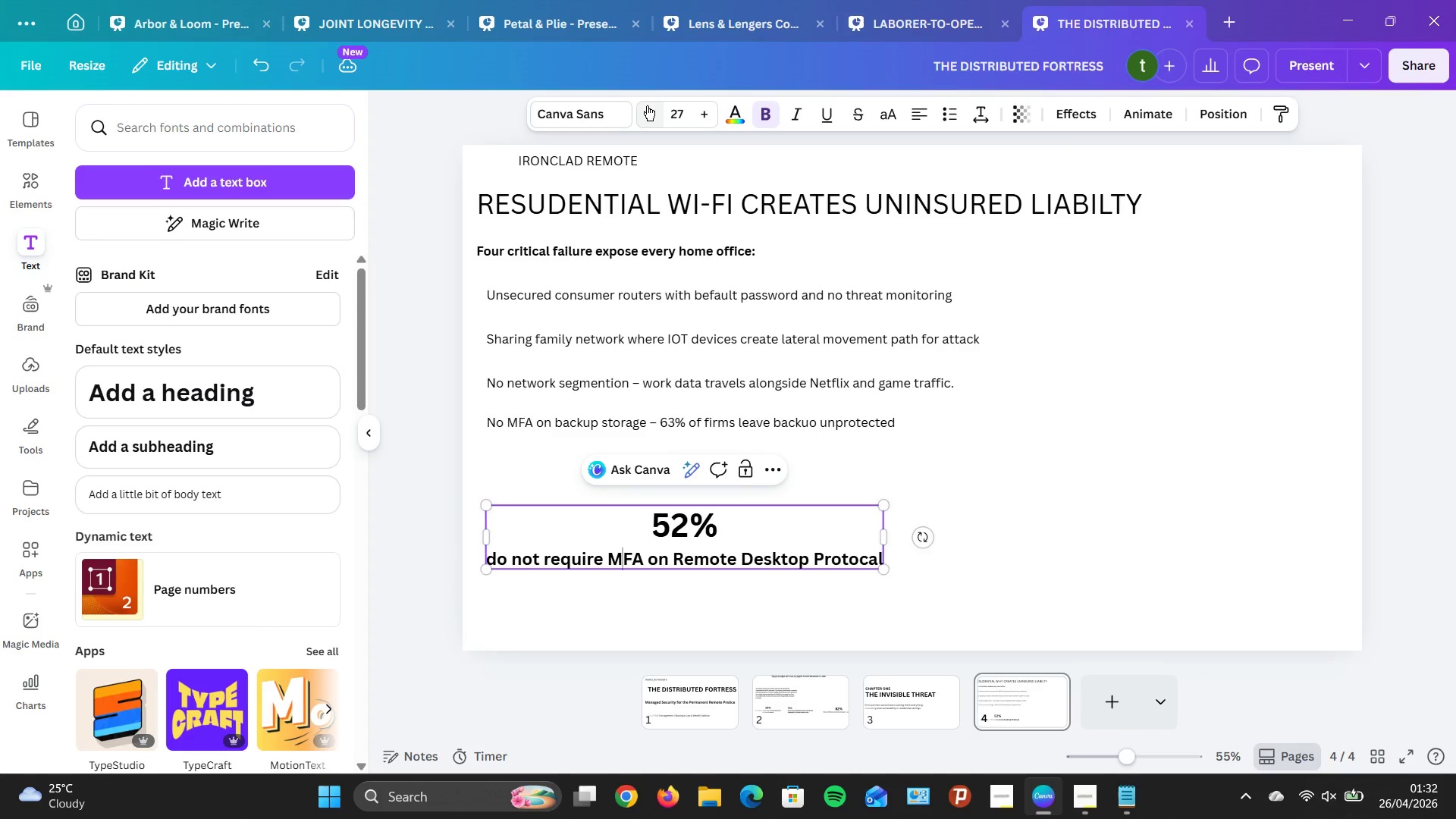 
double_click([647, 105])
 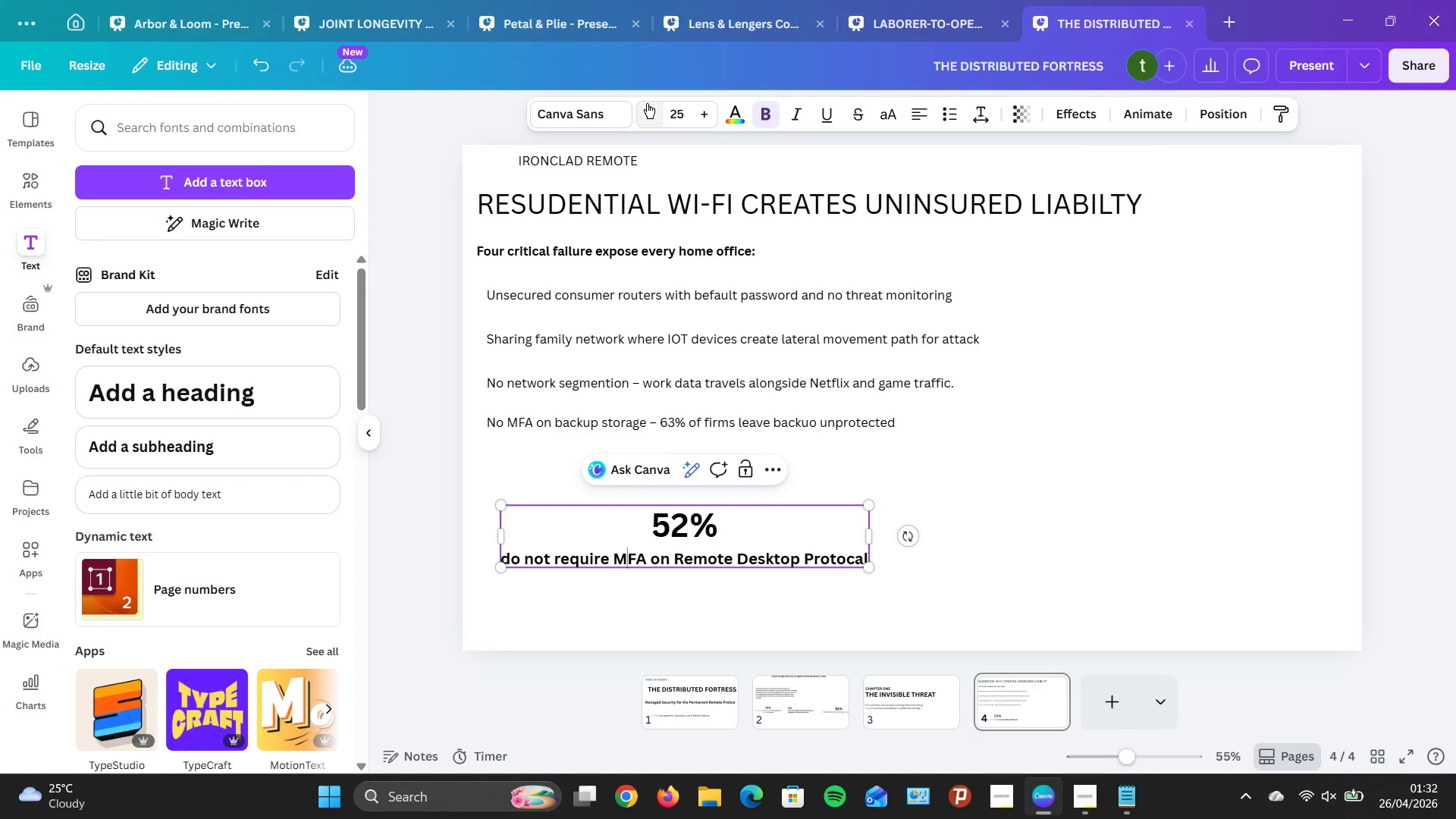 
triple_click([647, 103])
 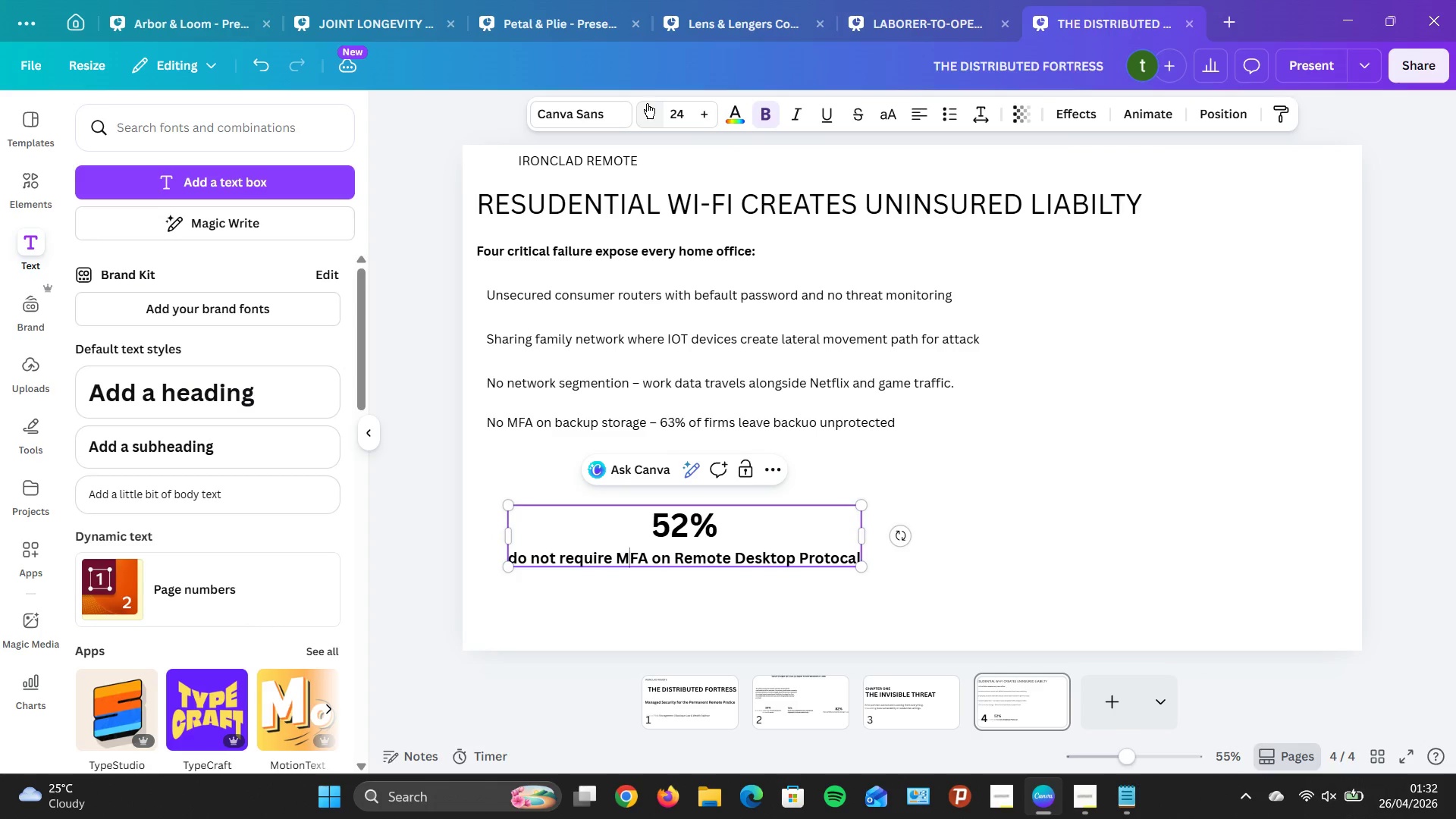 
triple_click([647, 103])
 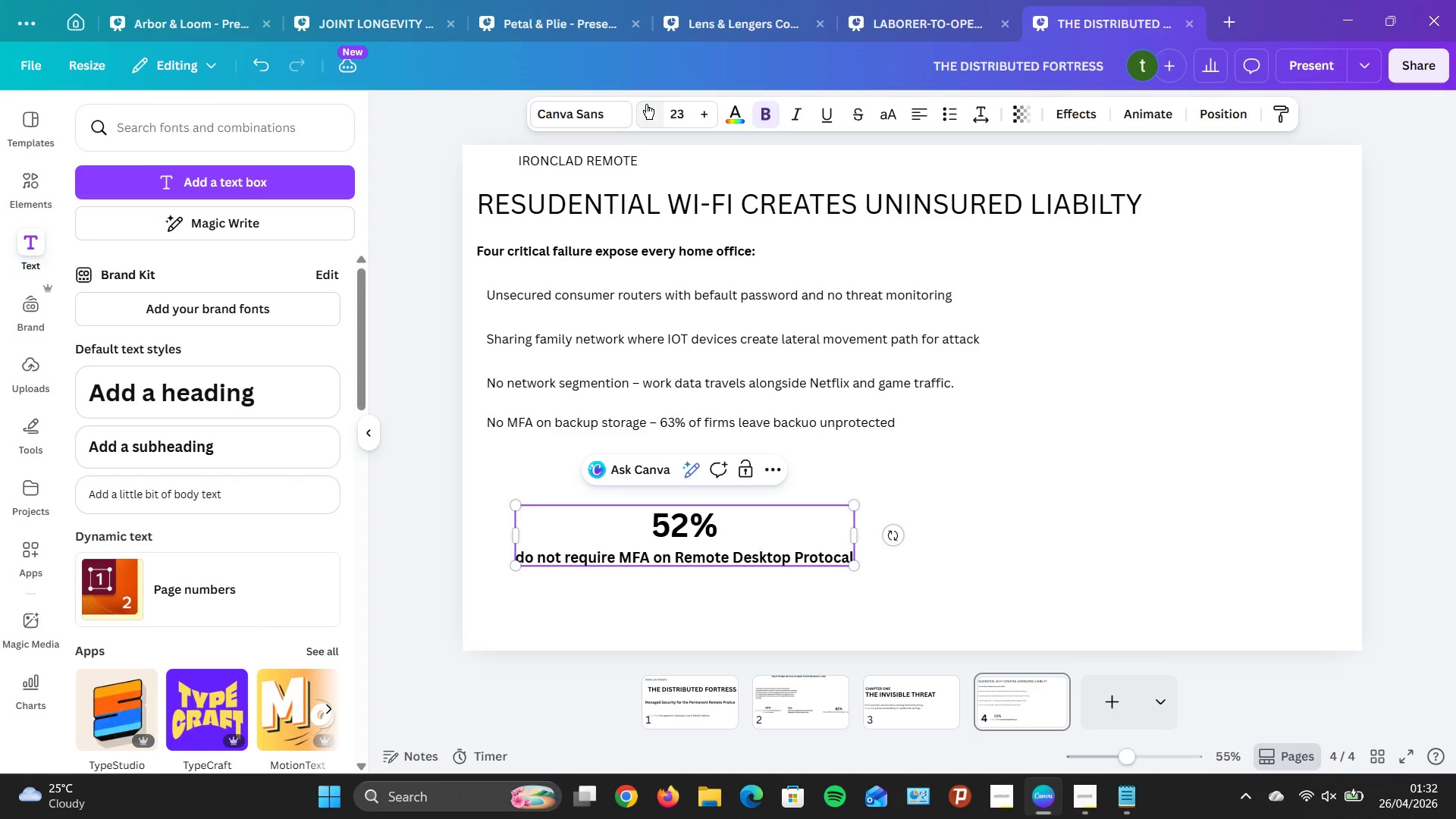 
triple_click([646, 104])
 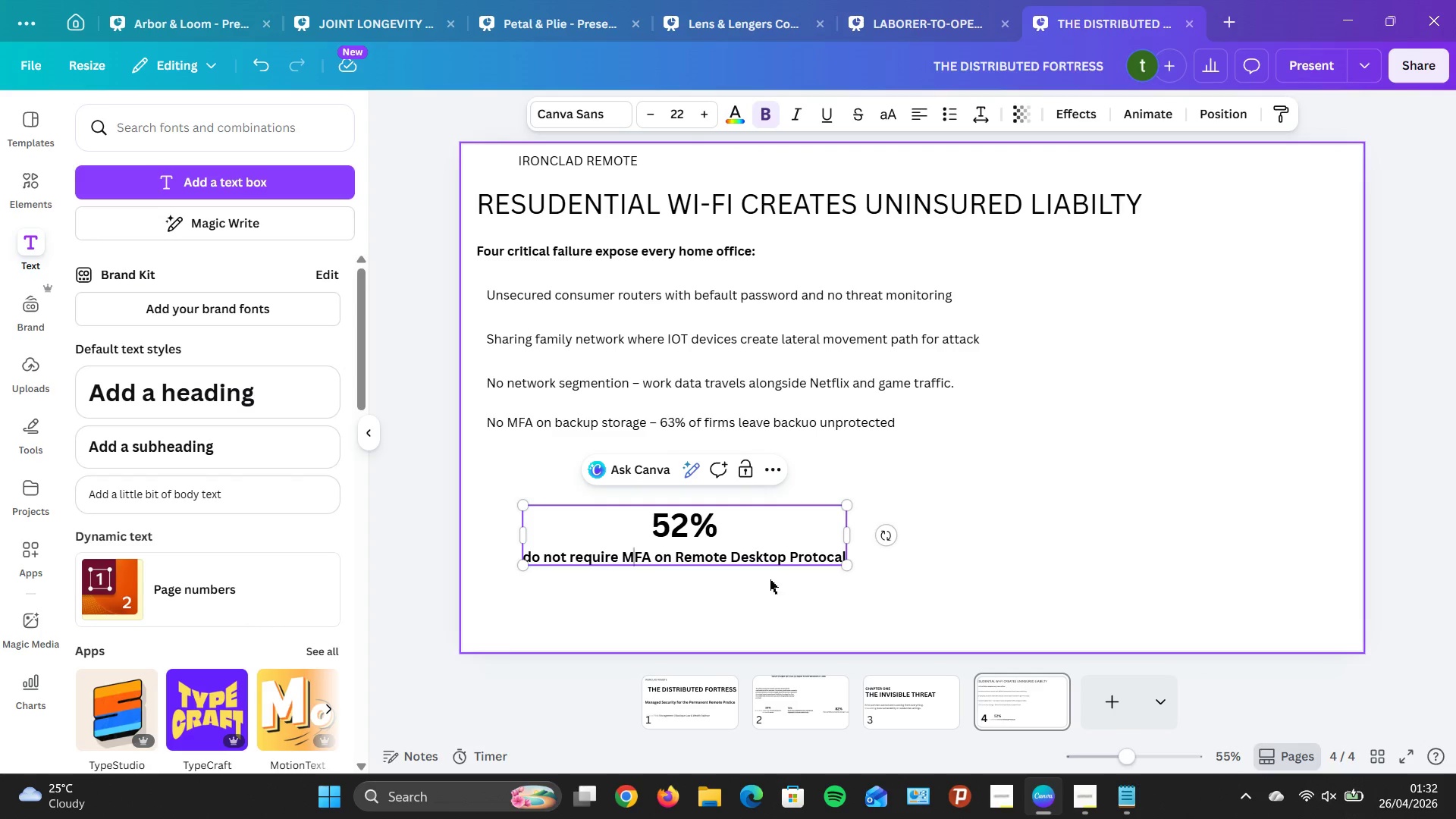 
left_click([733, 522])
 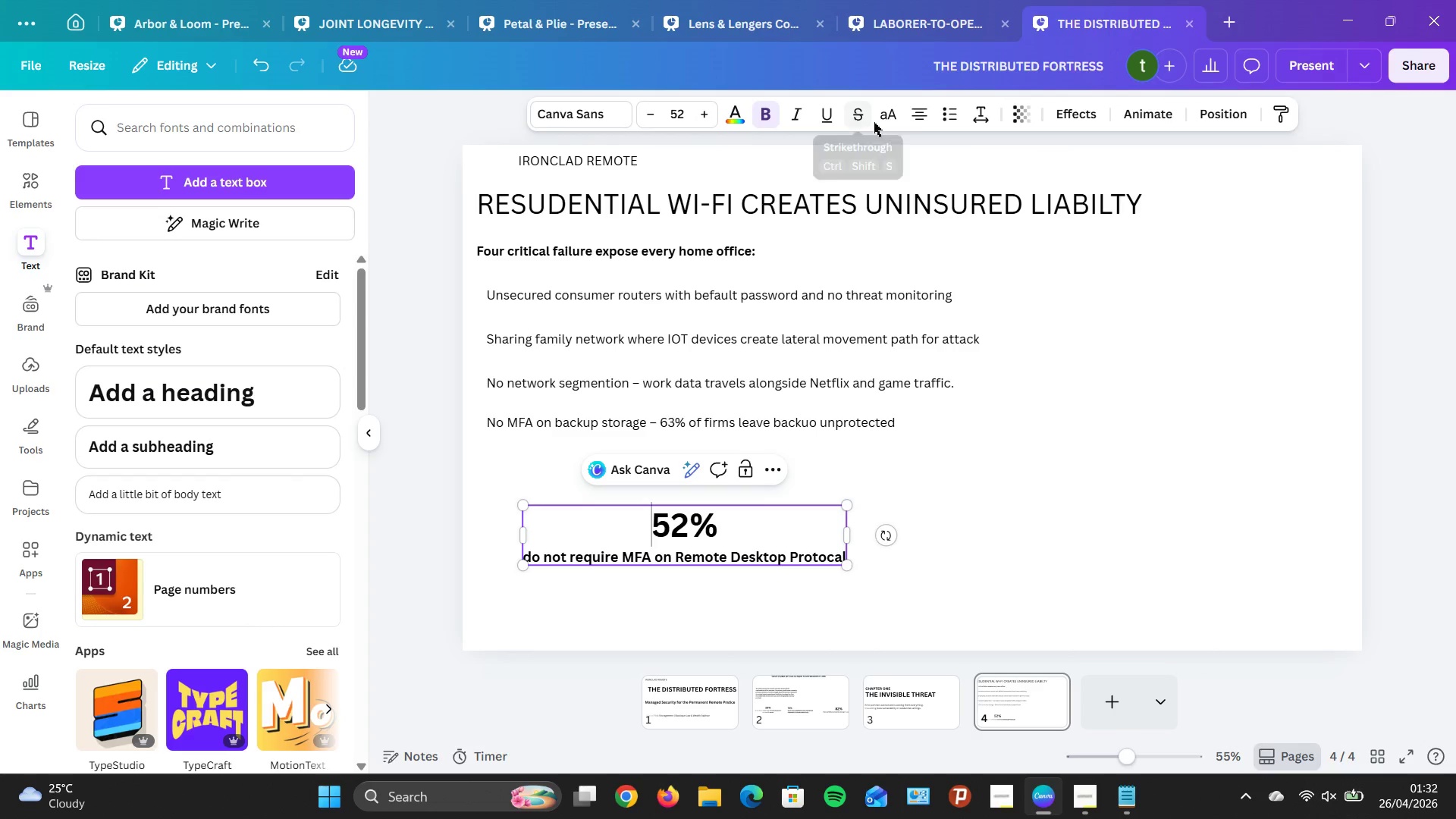 
wait(6.0)
 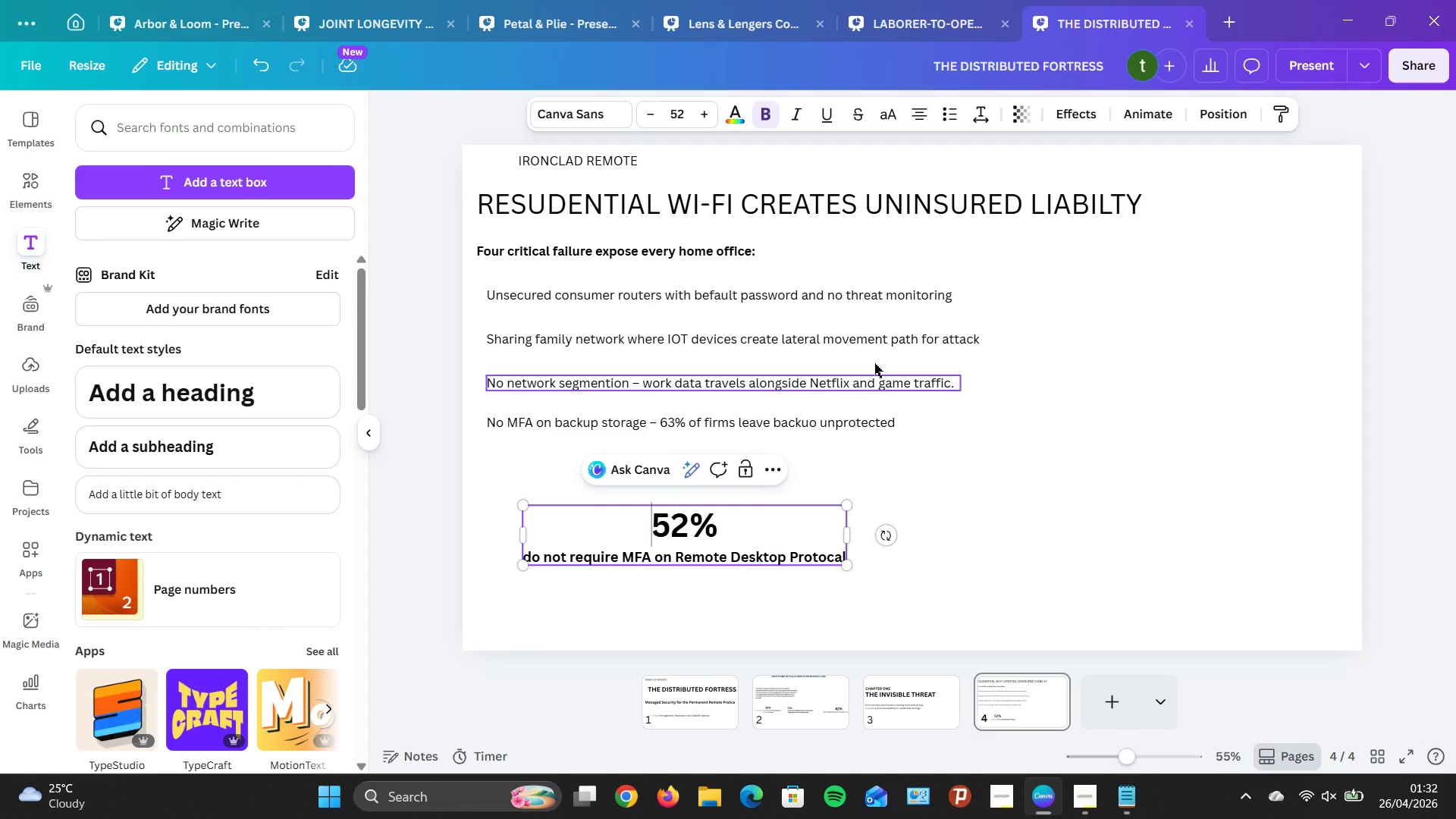 
left_click_drag(start_coordinate=[1028, 388], to_coordinate=[1030, 382])
 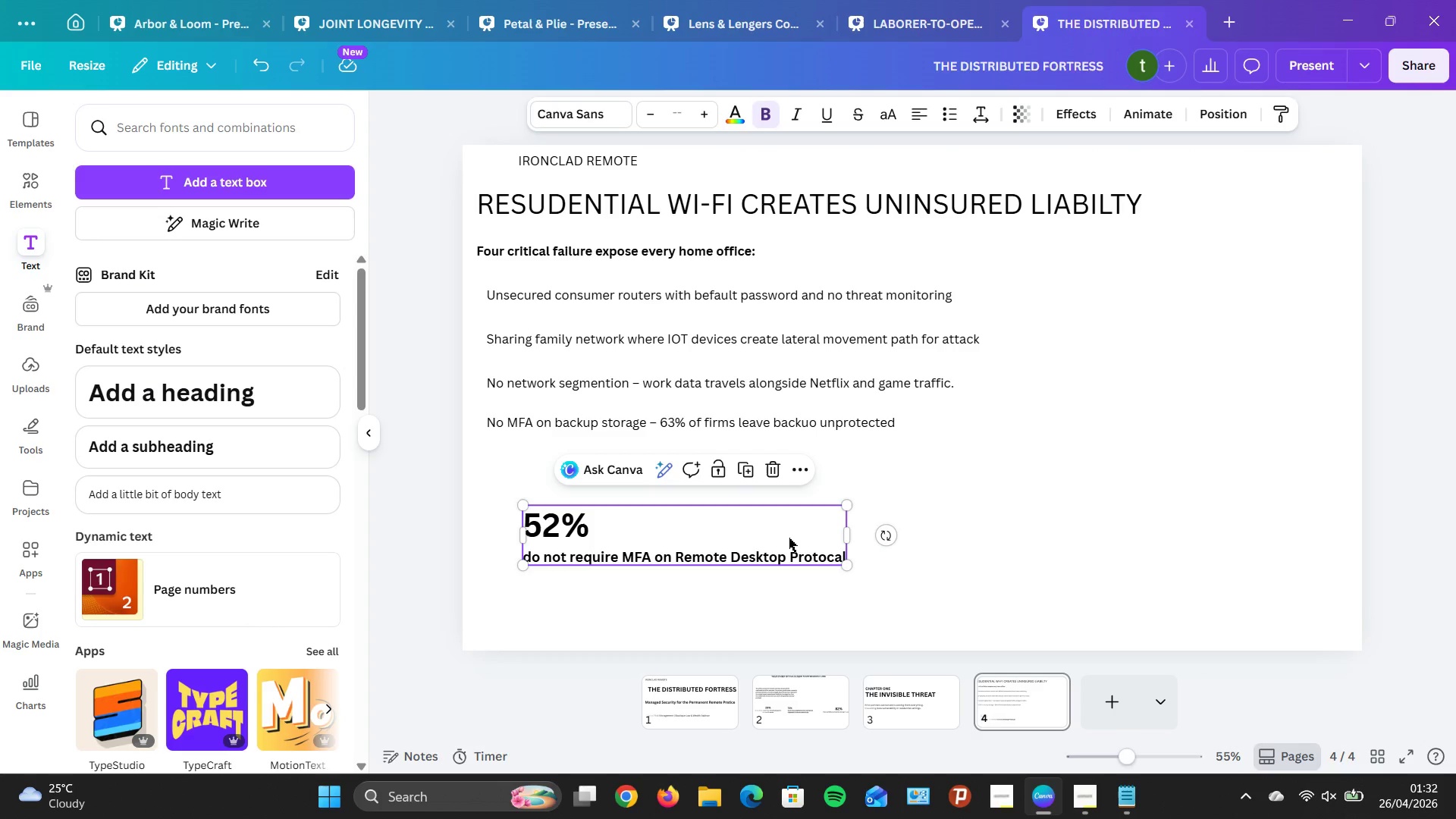 
wait(5.19)
 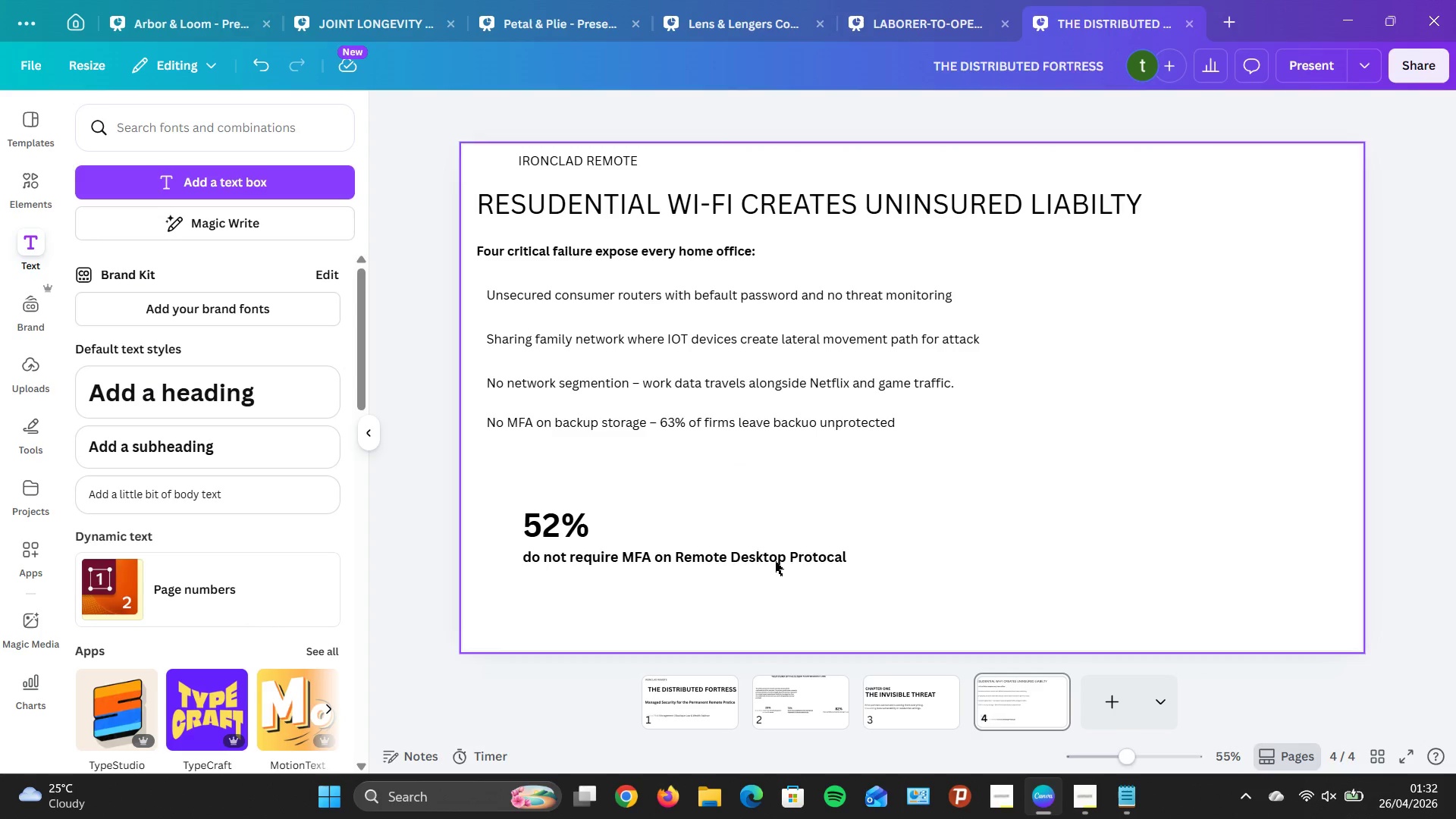 
left_click_drag(start_coordinate=[799, 530], to_coordinate=[759, 532])
 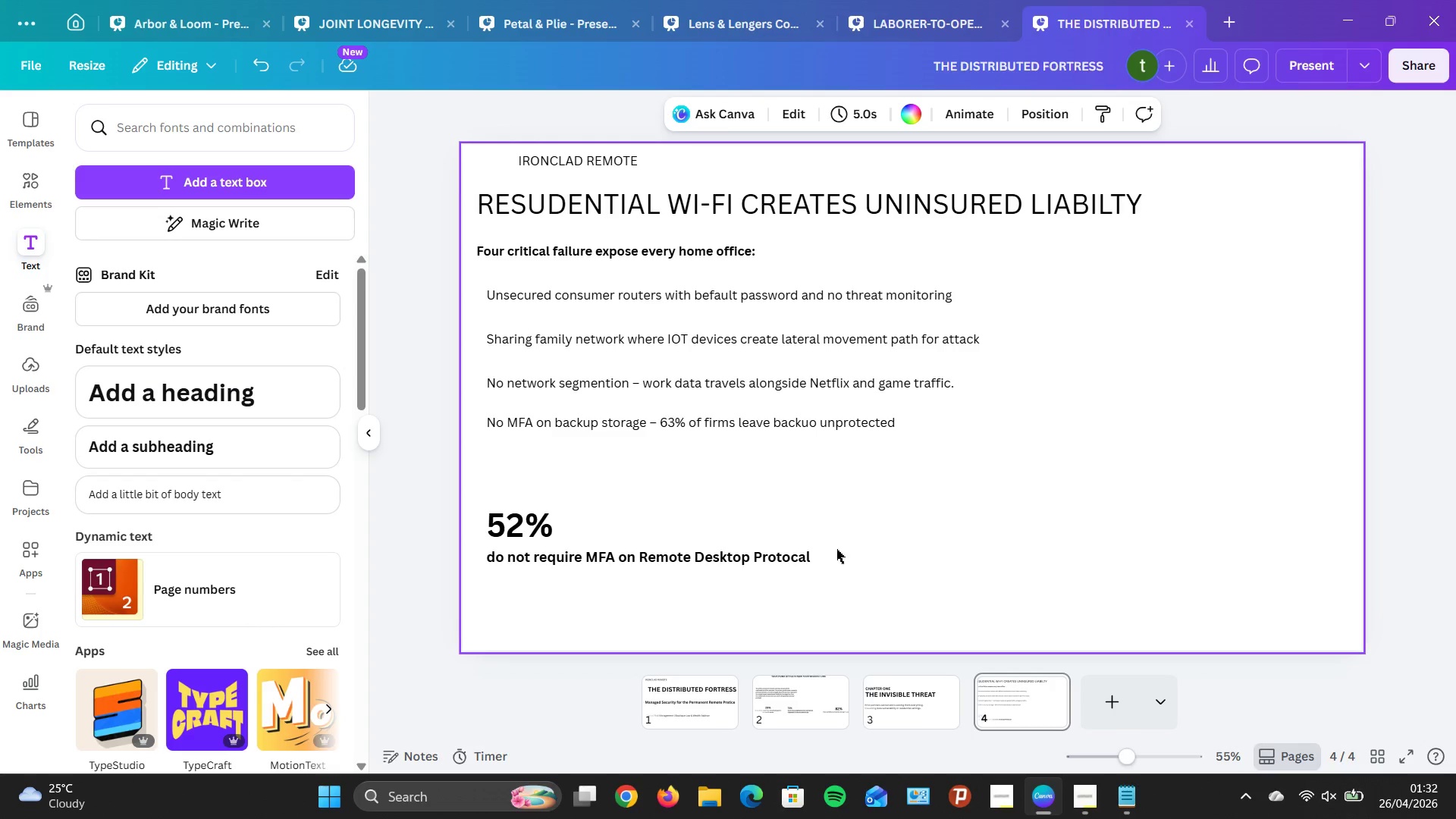 
left_click([777, 510])
 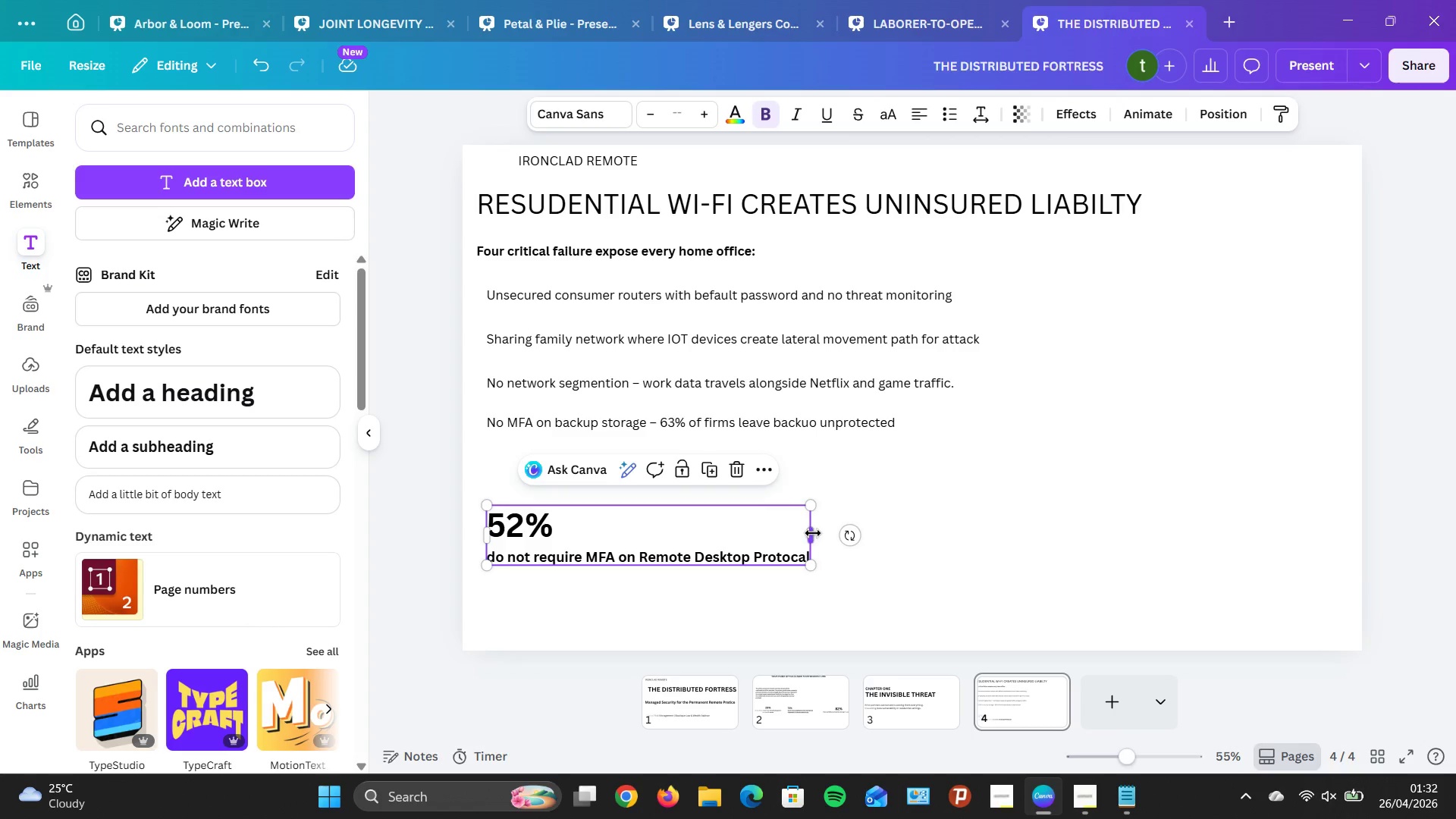 
left_click_drag(start_coordinate=[812, 532], to_coordinate=[767, 534])
 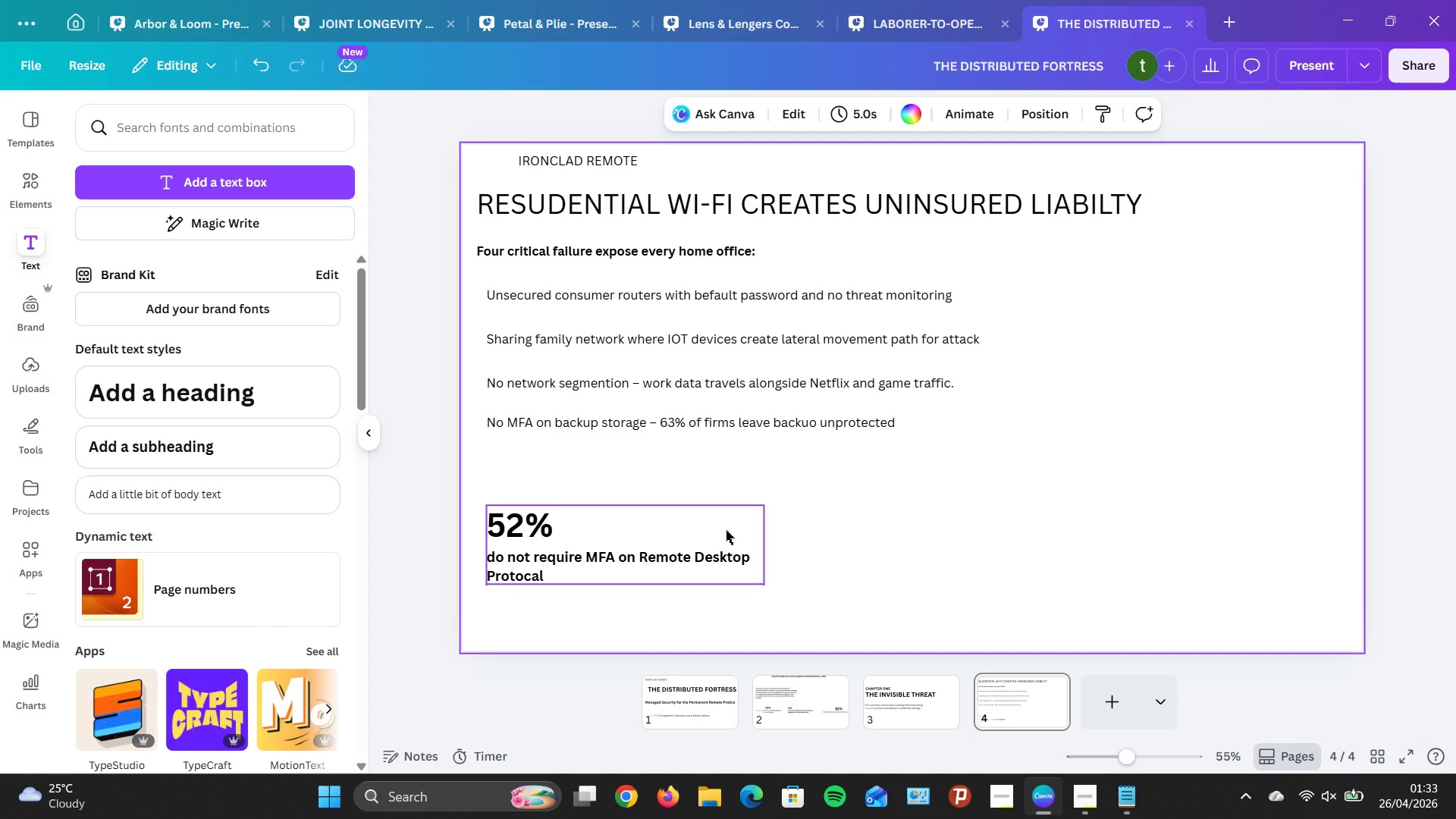 
wait(11.7)
 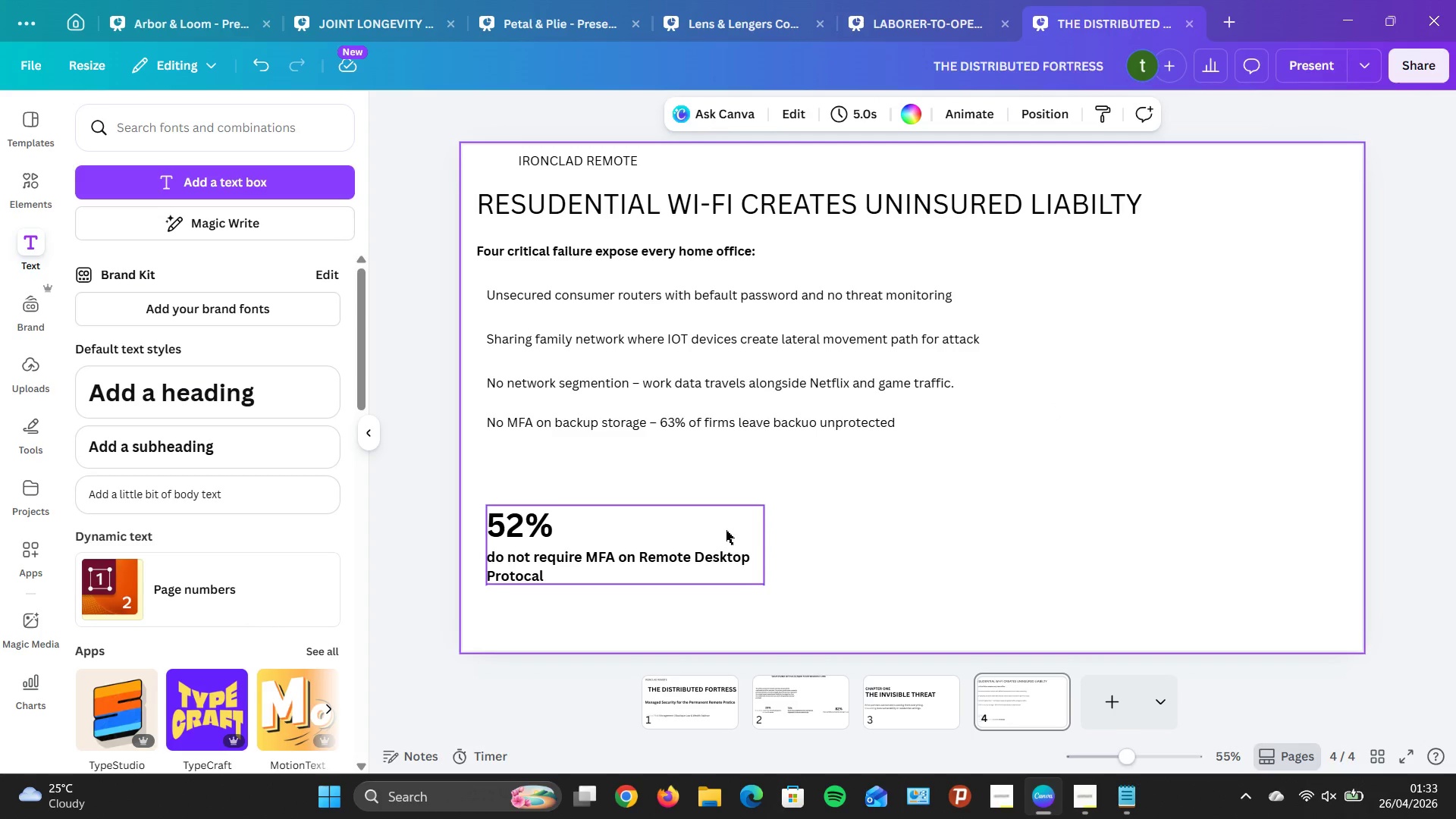 
left_click([239, 453])
 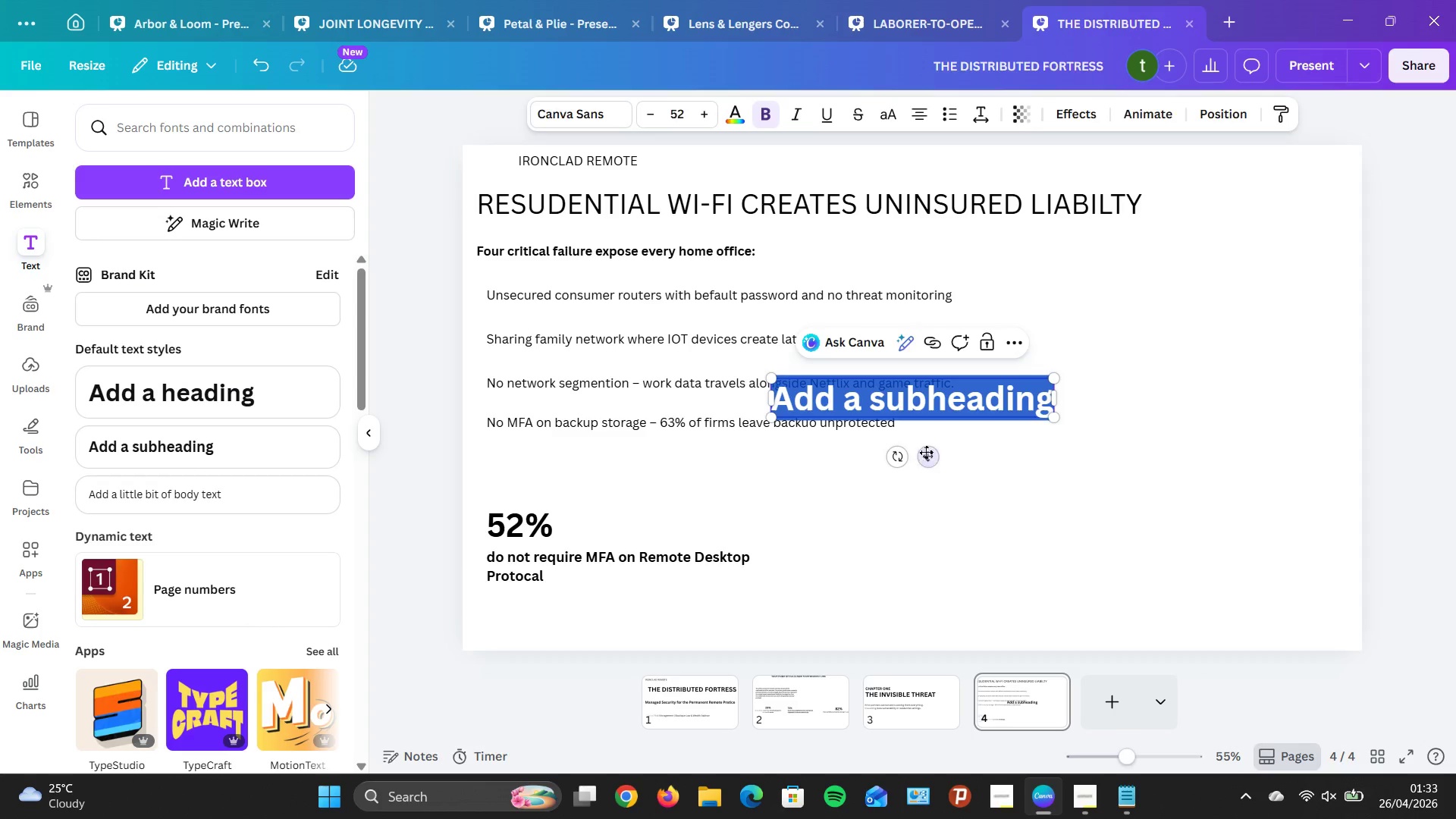 
left_click_drag(start_coordinate=[928, 452], to_coordinate=[955, 592])
 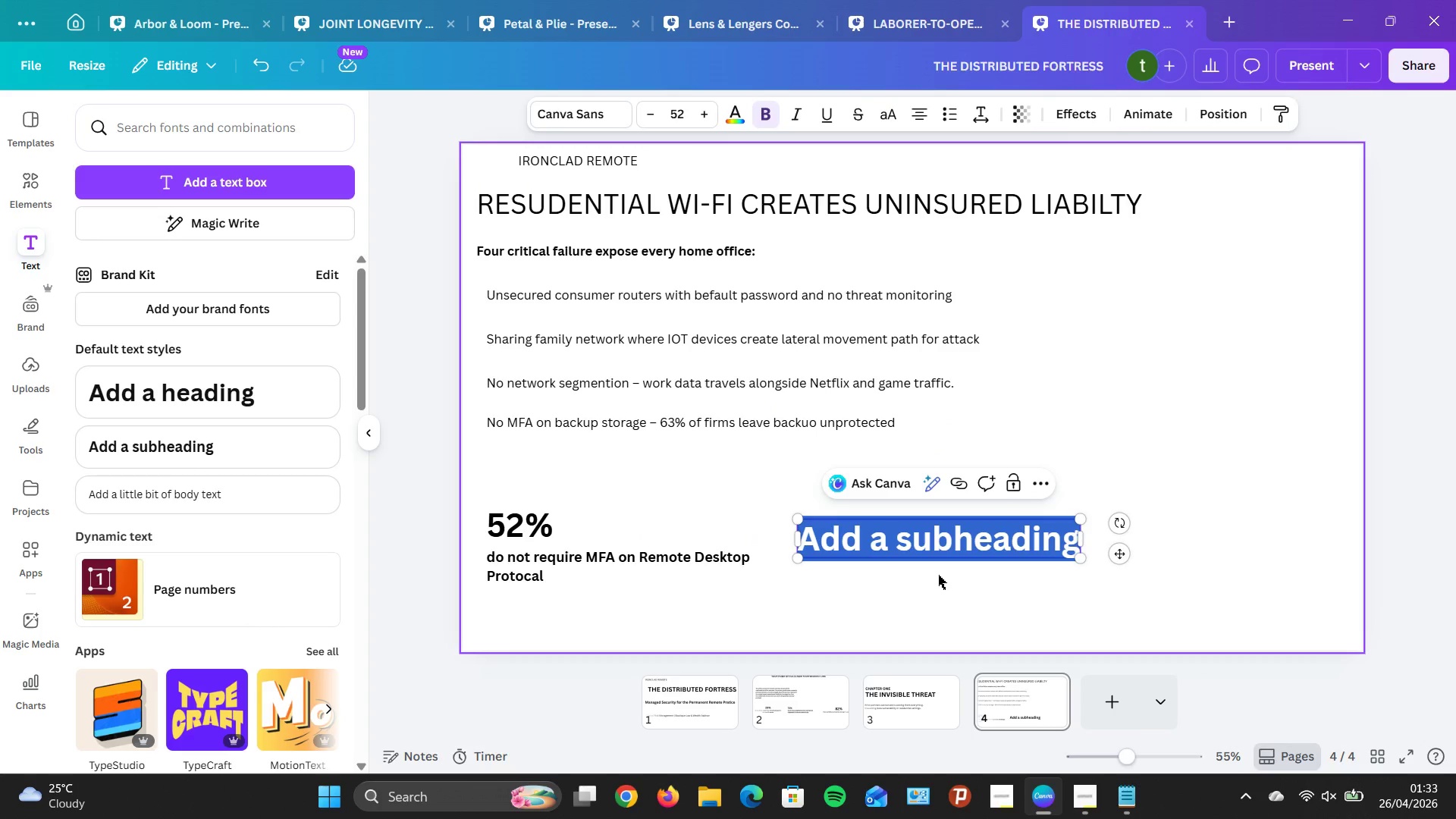 
type(87%)
 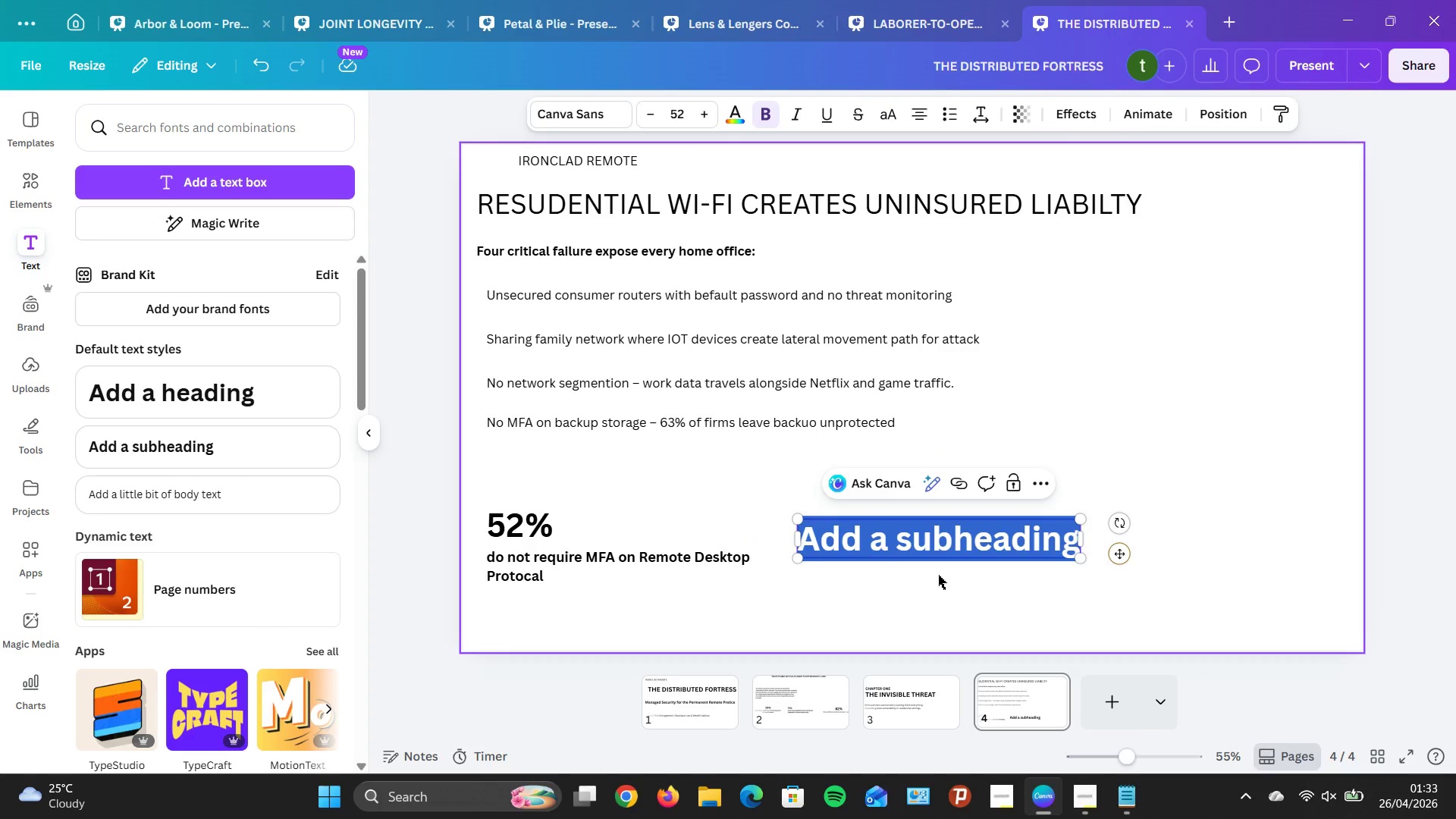 
left_click([1078, 551])
 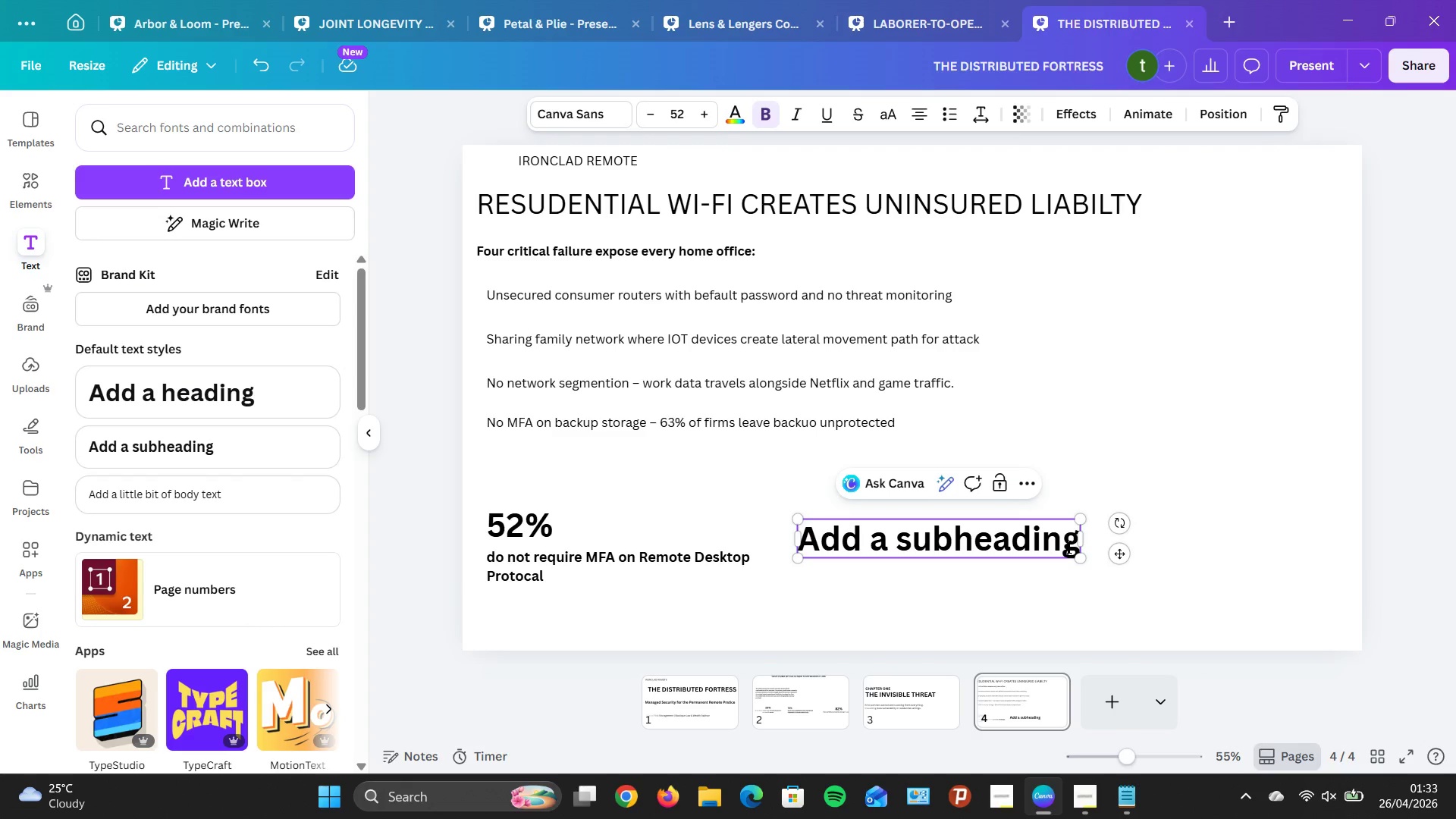 
left_click([1068, 547])
 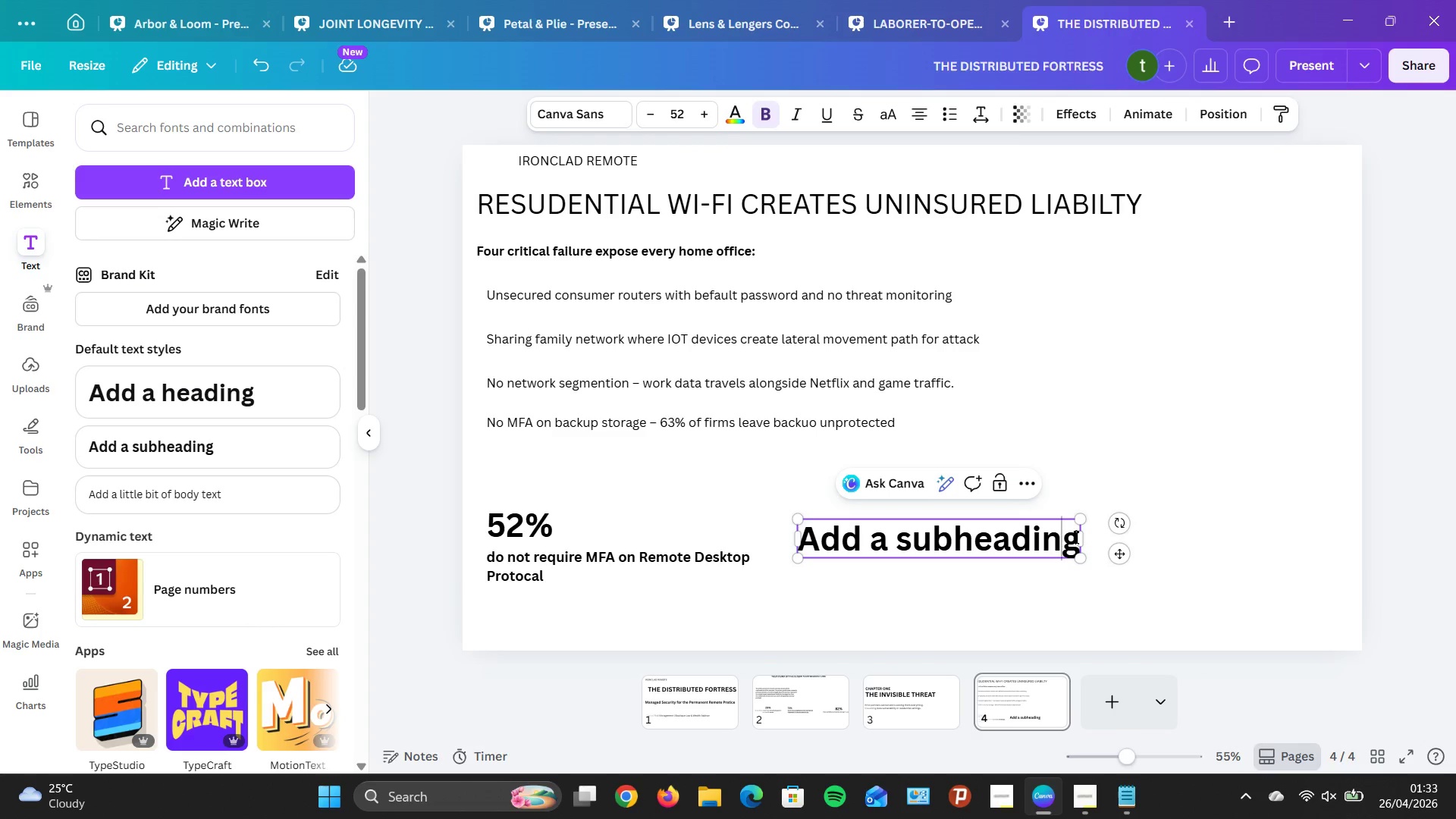 
hold_key(key=Backspace, duration=1.01)
 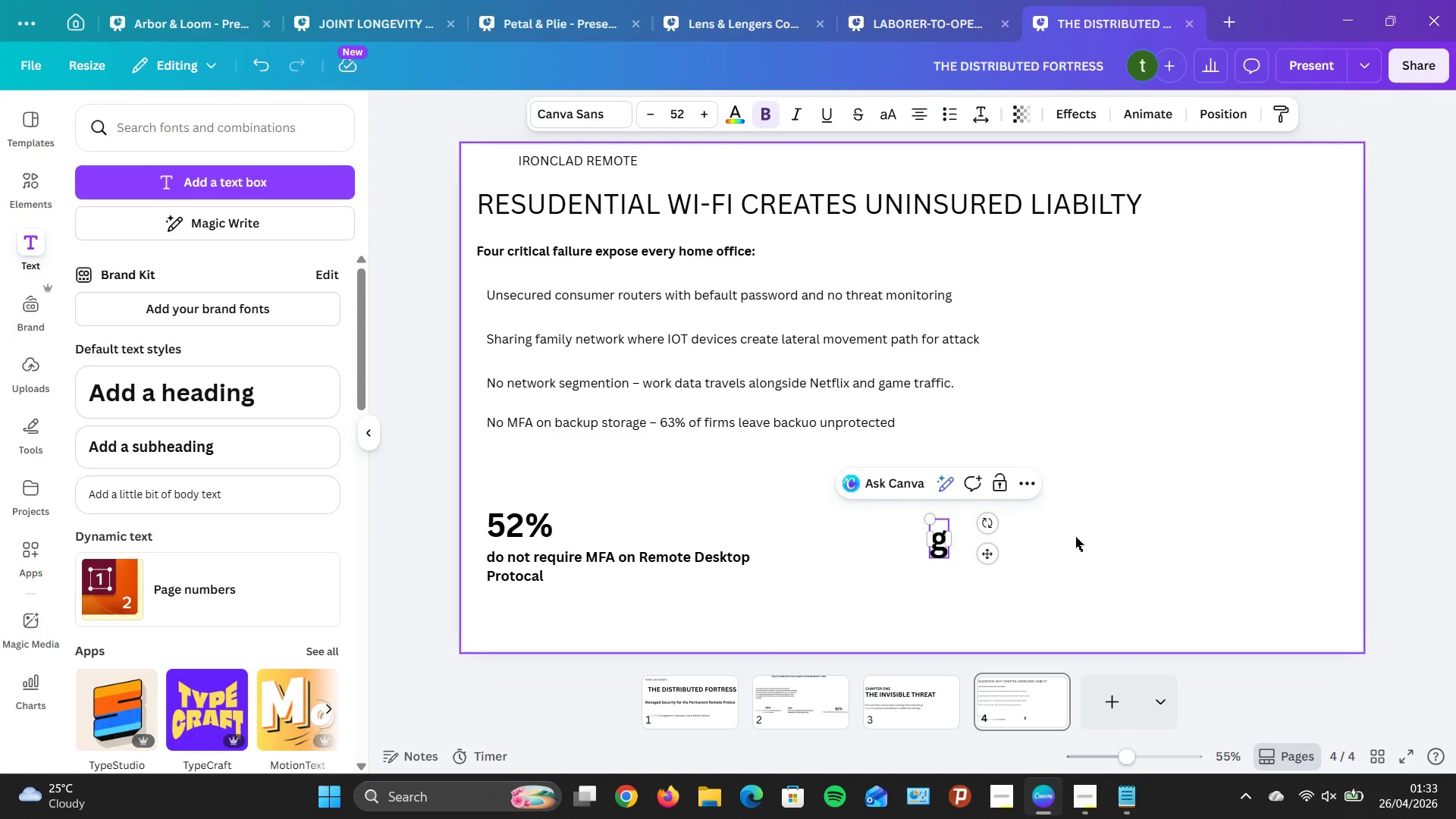 
hold_key(key=Backspace, duration=1.09)
 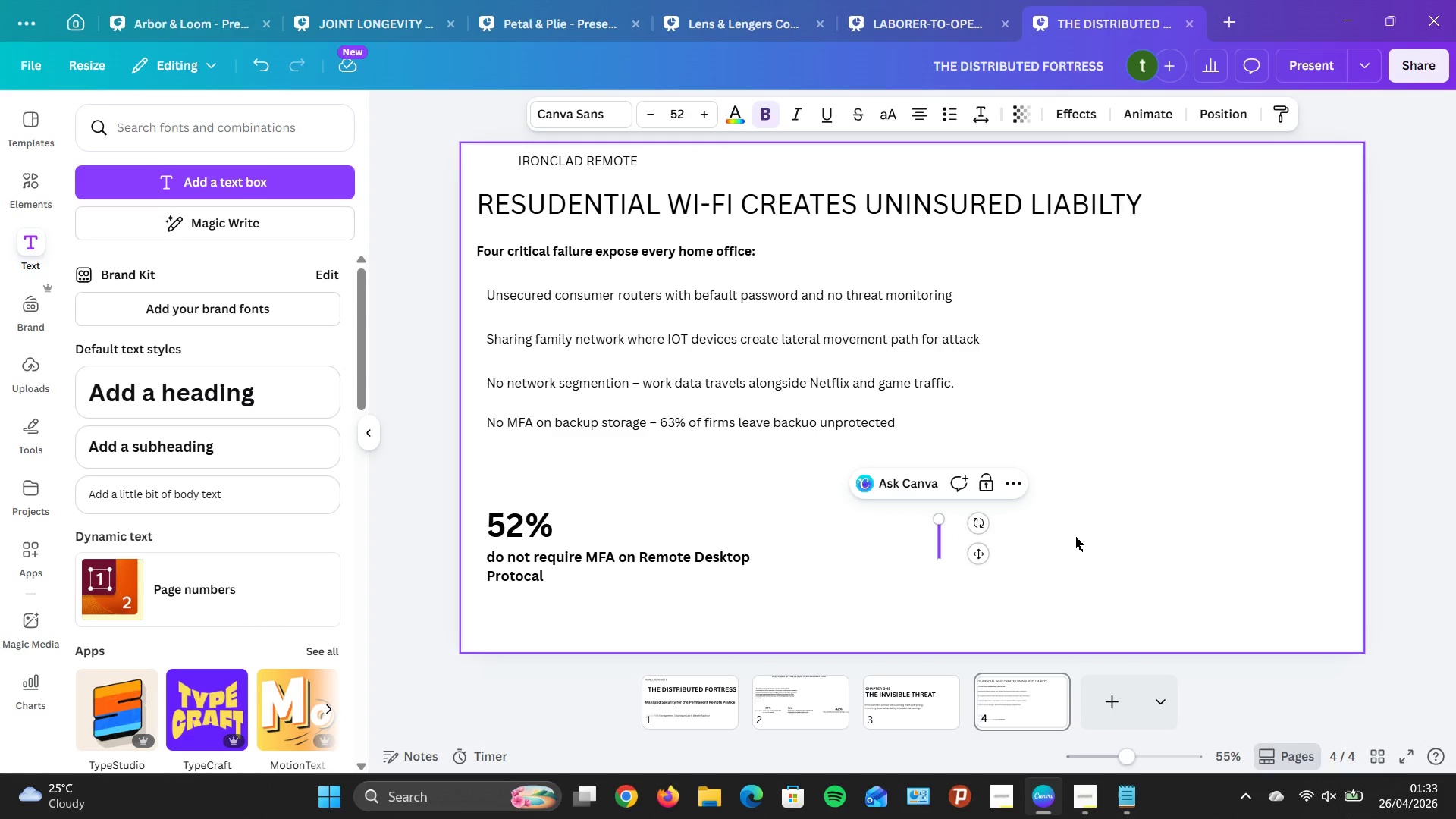 
key(ArrowRight)
 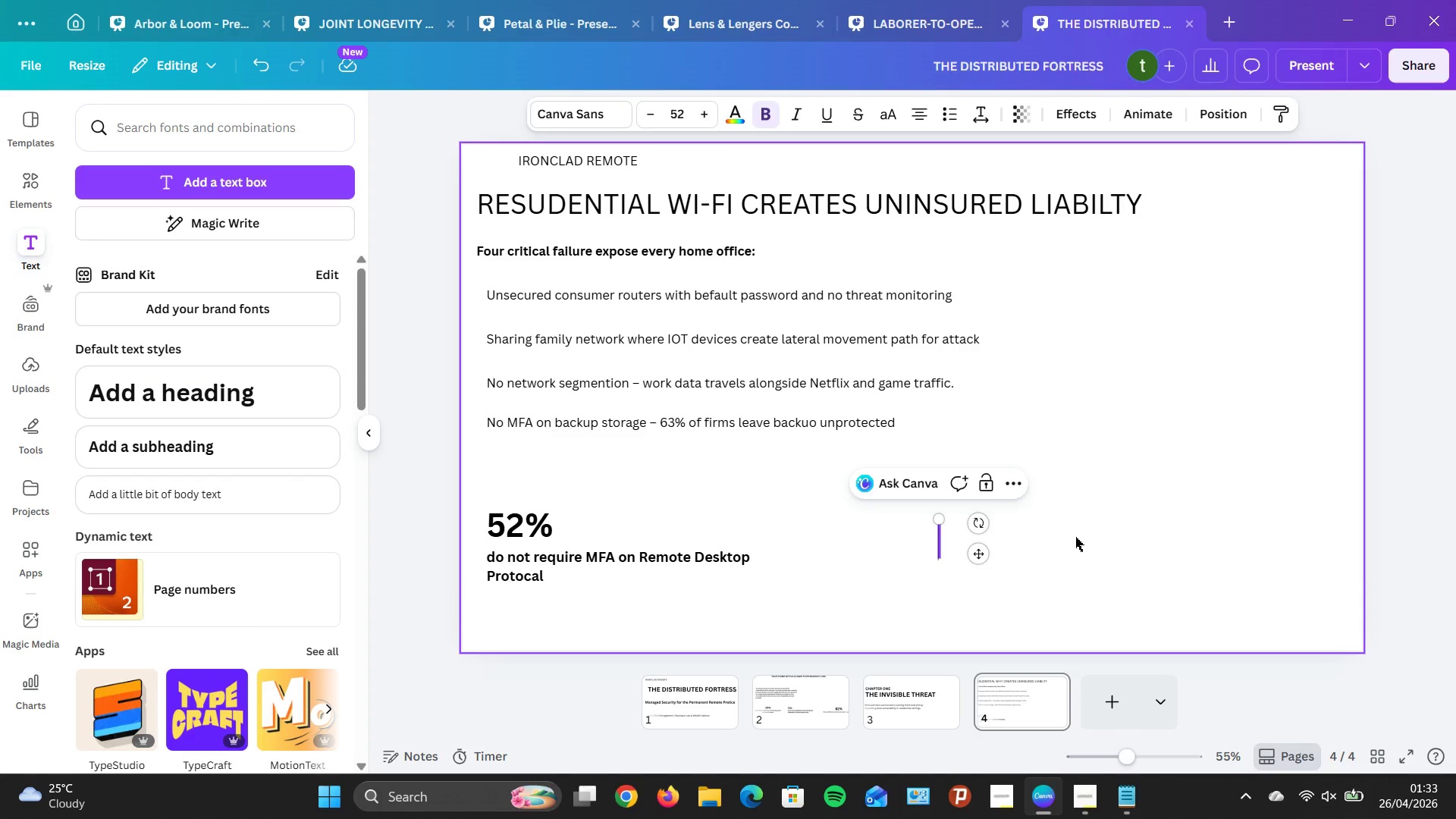 
type(85)
key(Backspace)
type(7)
 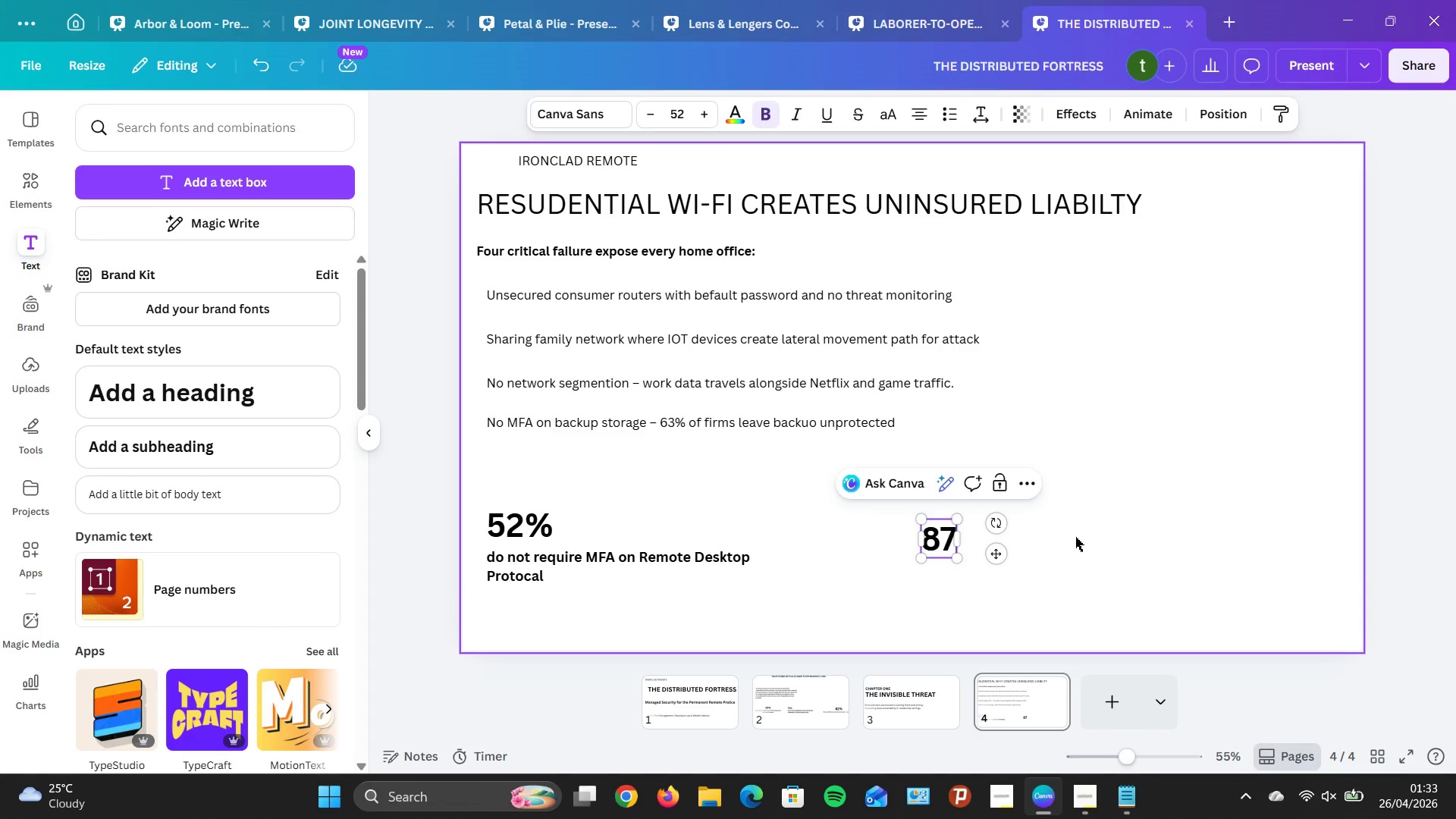 
key(Shift+5)
 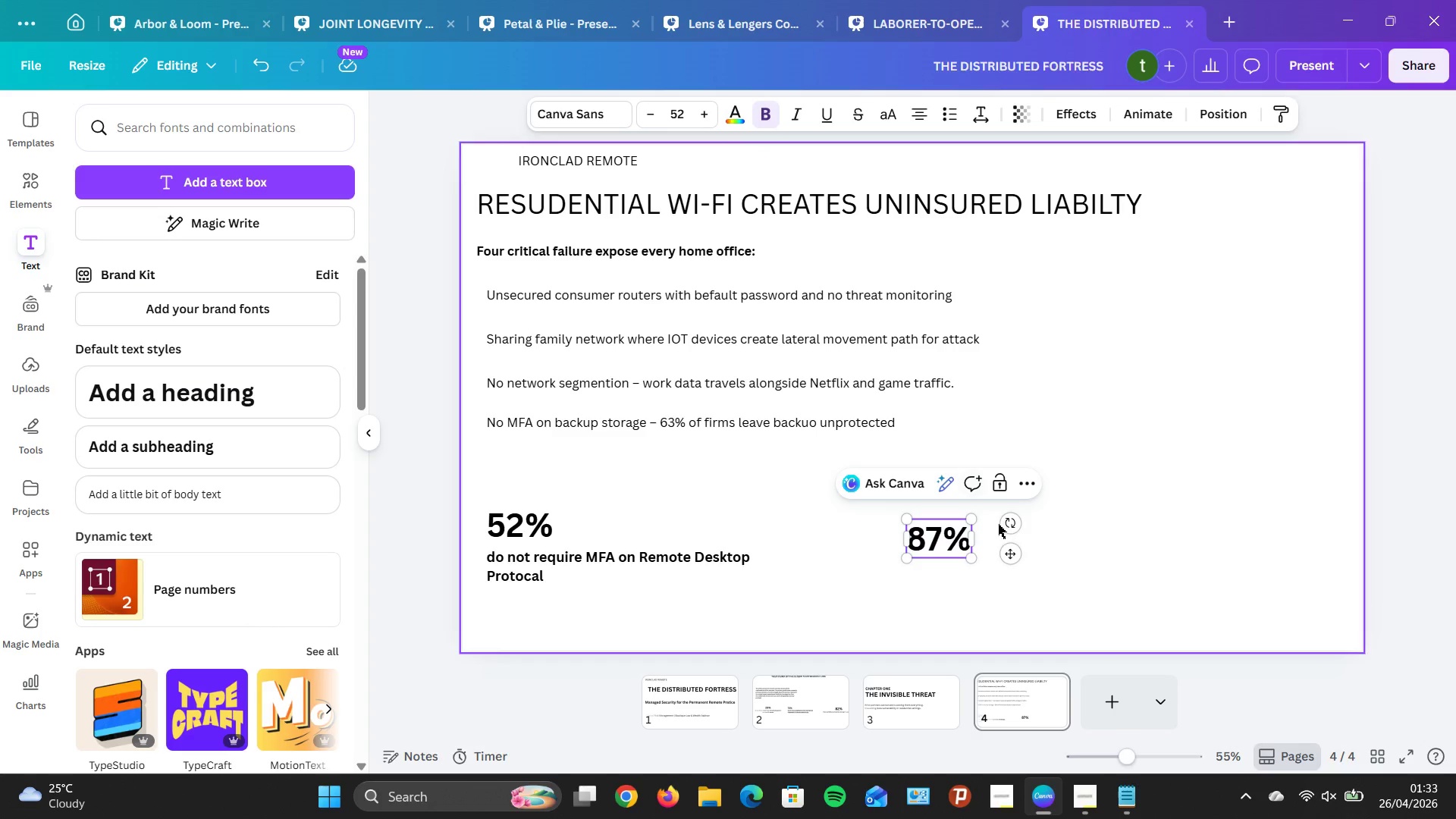 
left_click([969, 547])
 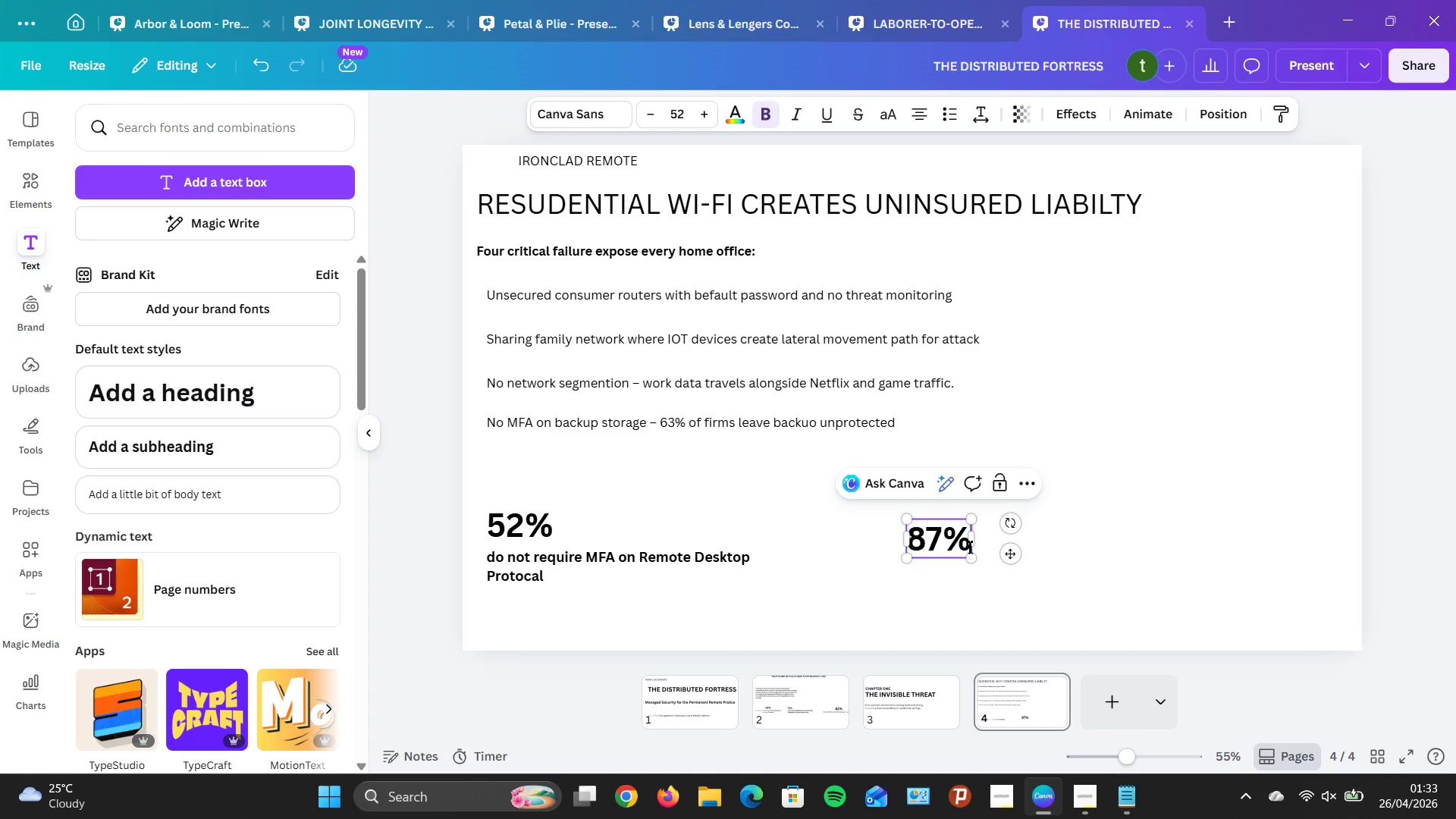 
left_click([969, 547])
 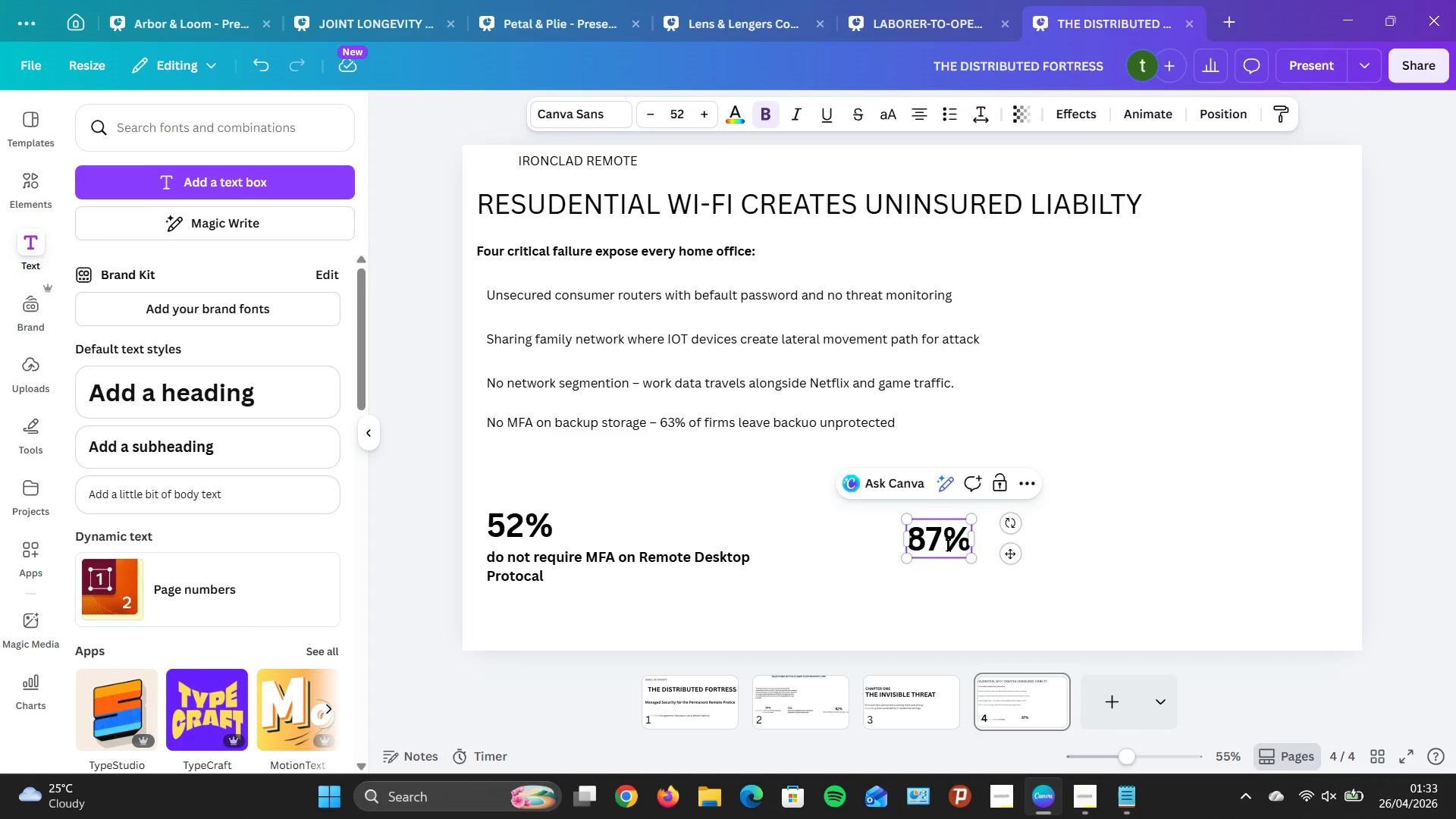 
key(Enter)
 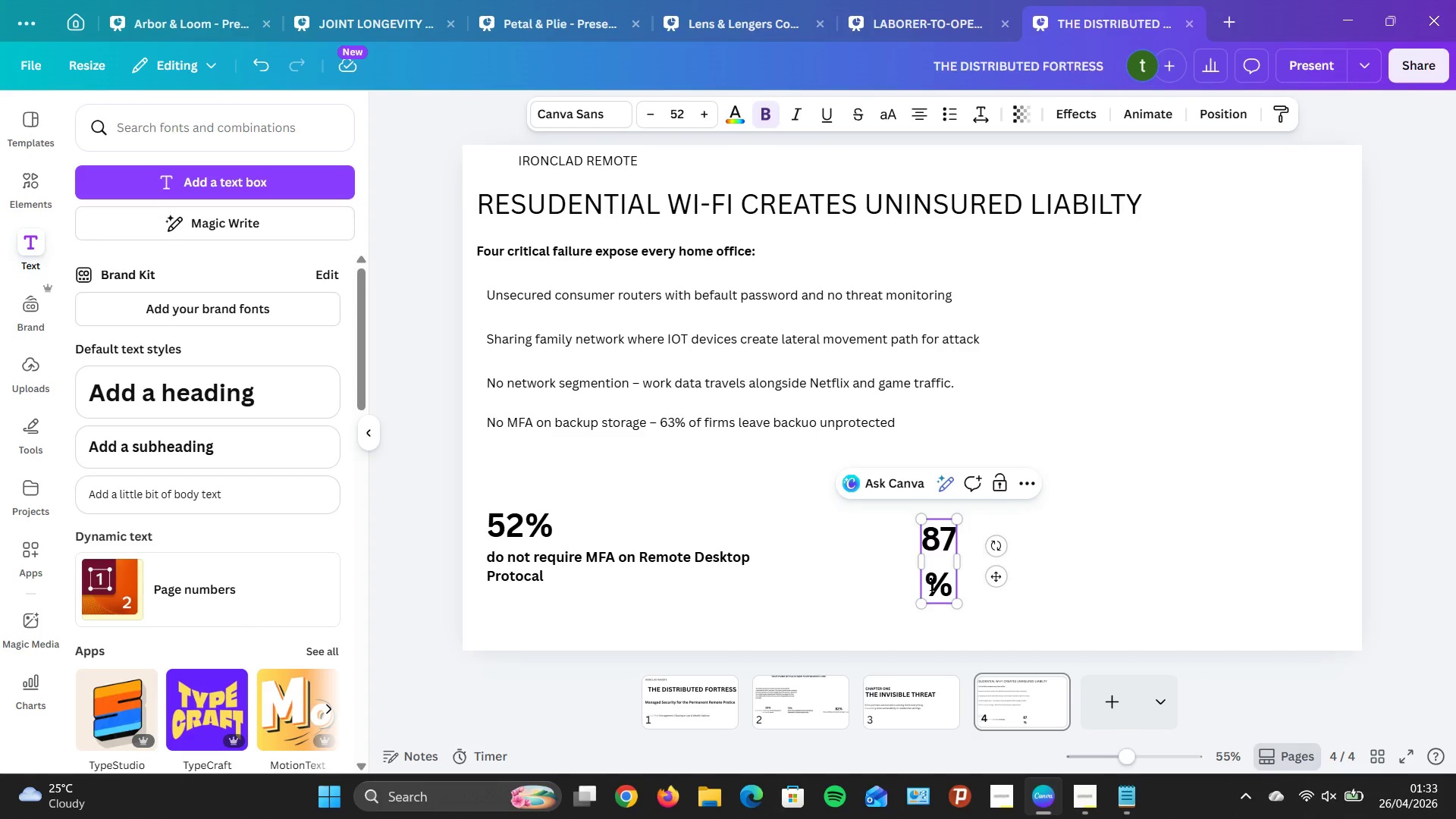 
left_click_drag(start_coordinate=[961, 545], to_coordinate=[971, 538])
 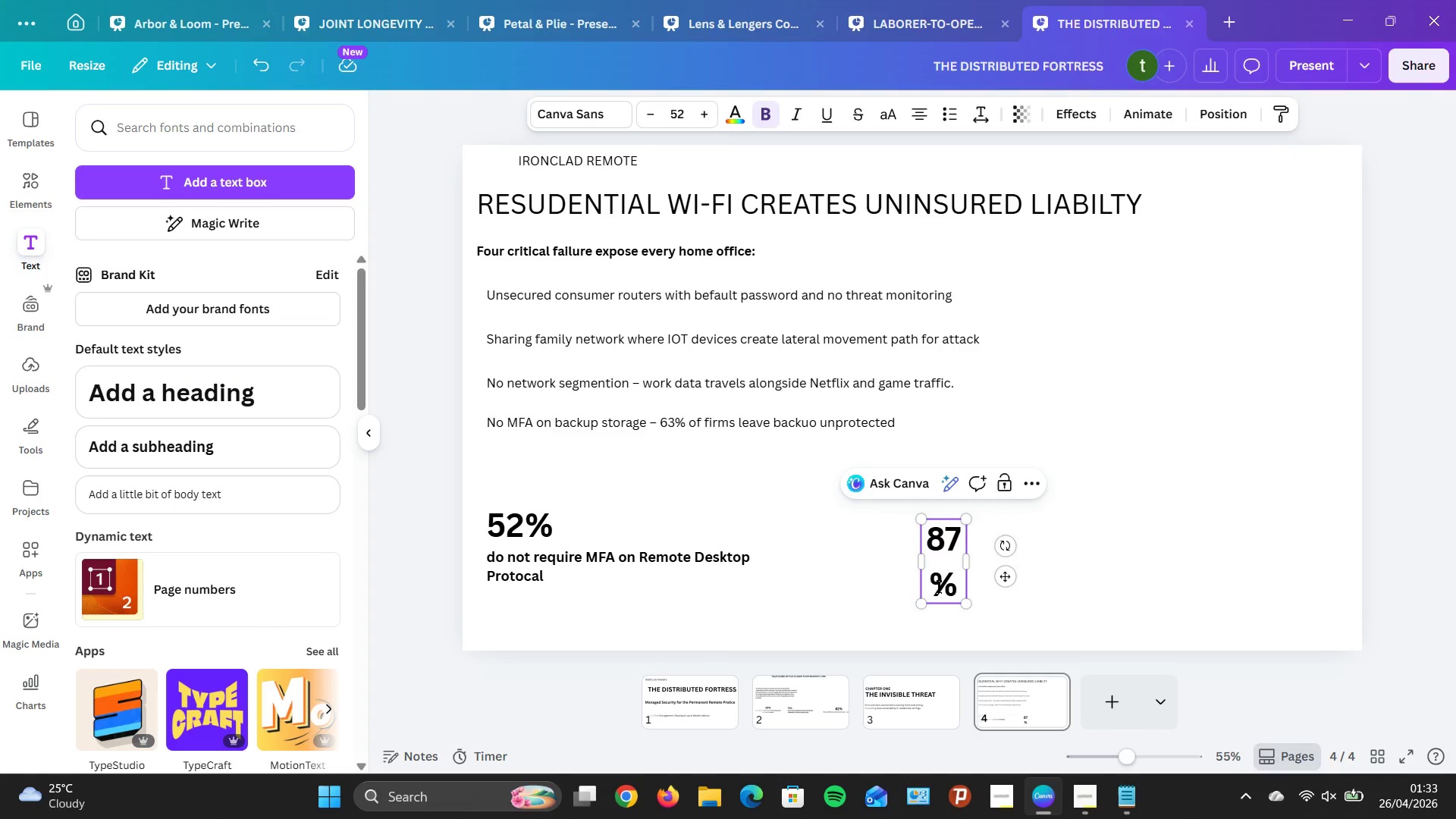 
left_click_drag(start_coordinate=[938, 583], to_coordinate=[971, 538])
 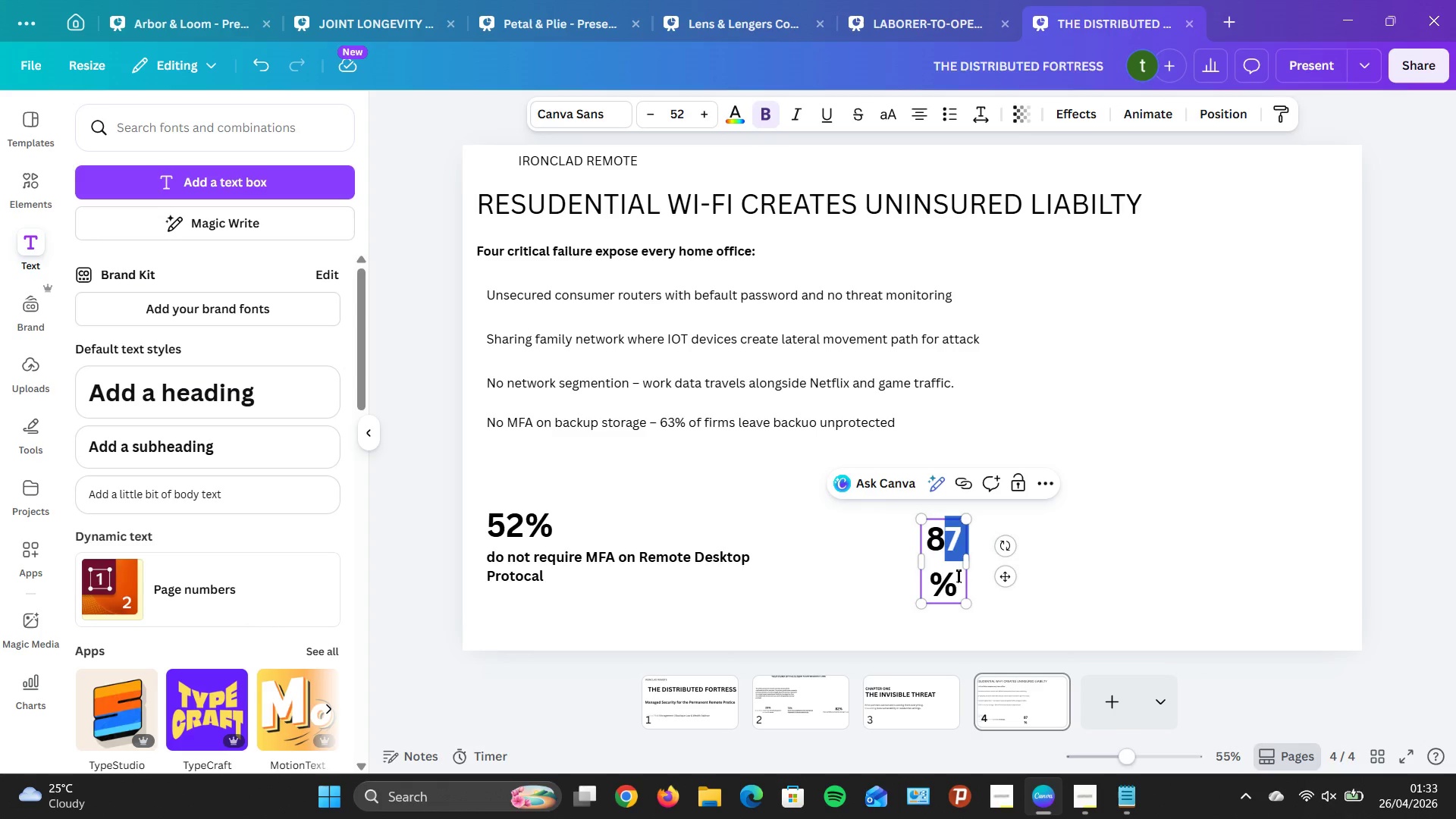 
left_click([958, 576])
 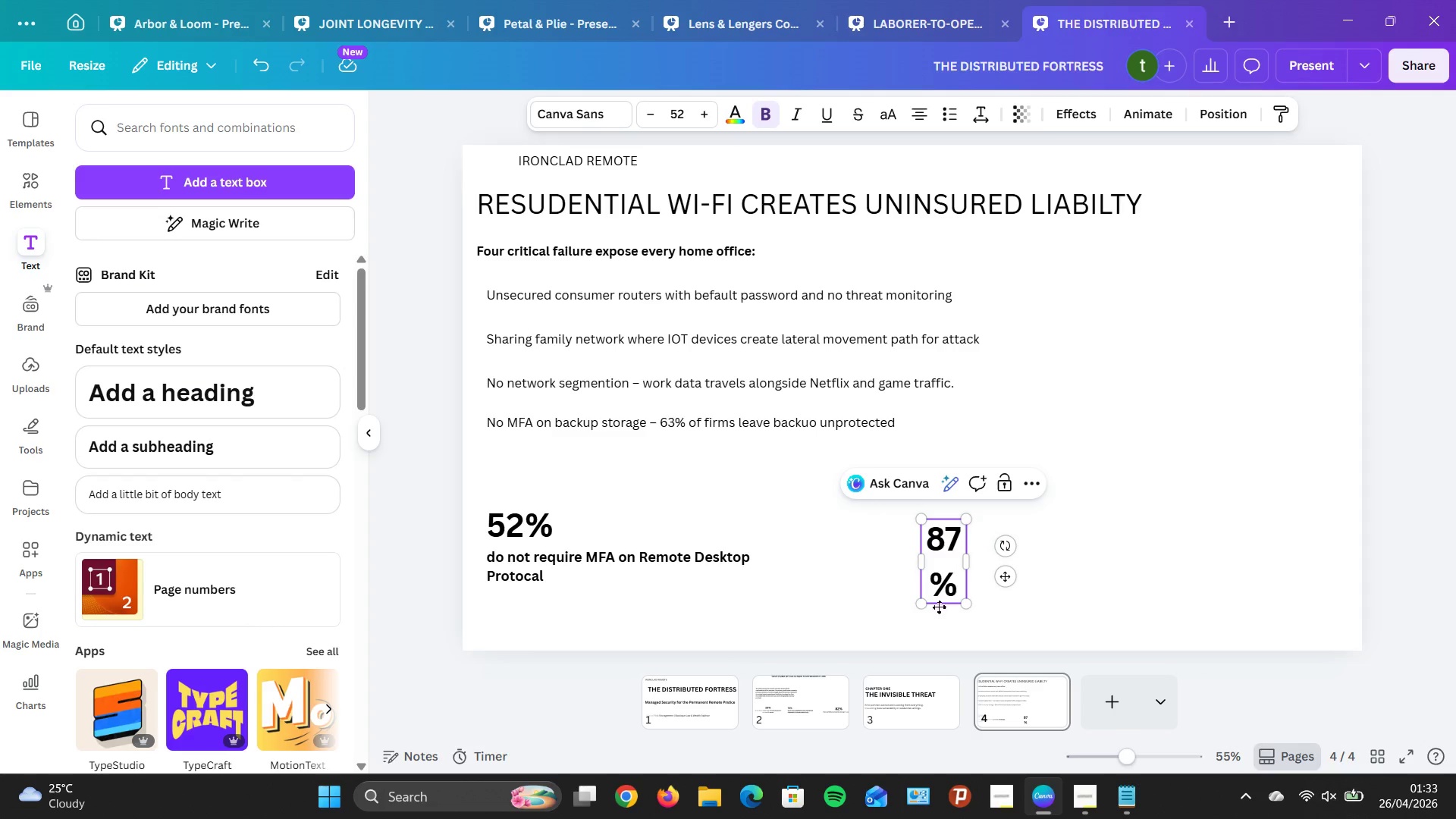 
left_click_drag(start_coordinate=[943, 596], to_coordinate=[985, 559])
 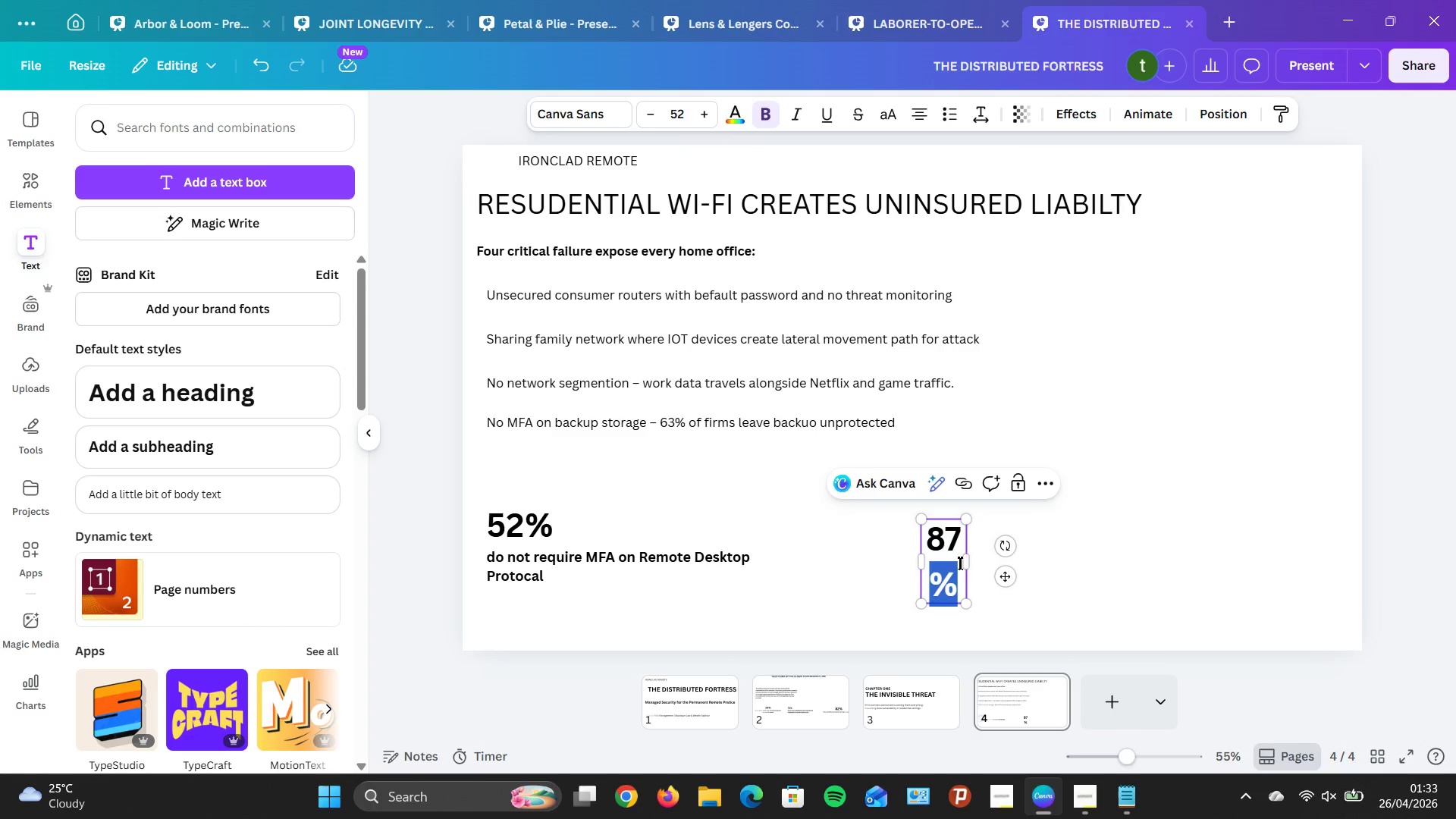 
left_click_drag(start_coordinate=[971, 560], to_coordinate=[1039, 549])
 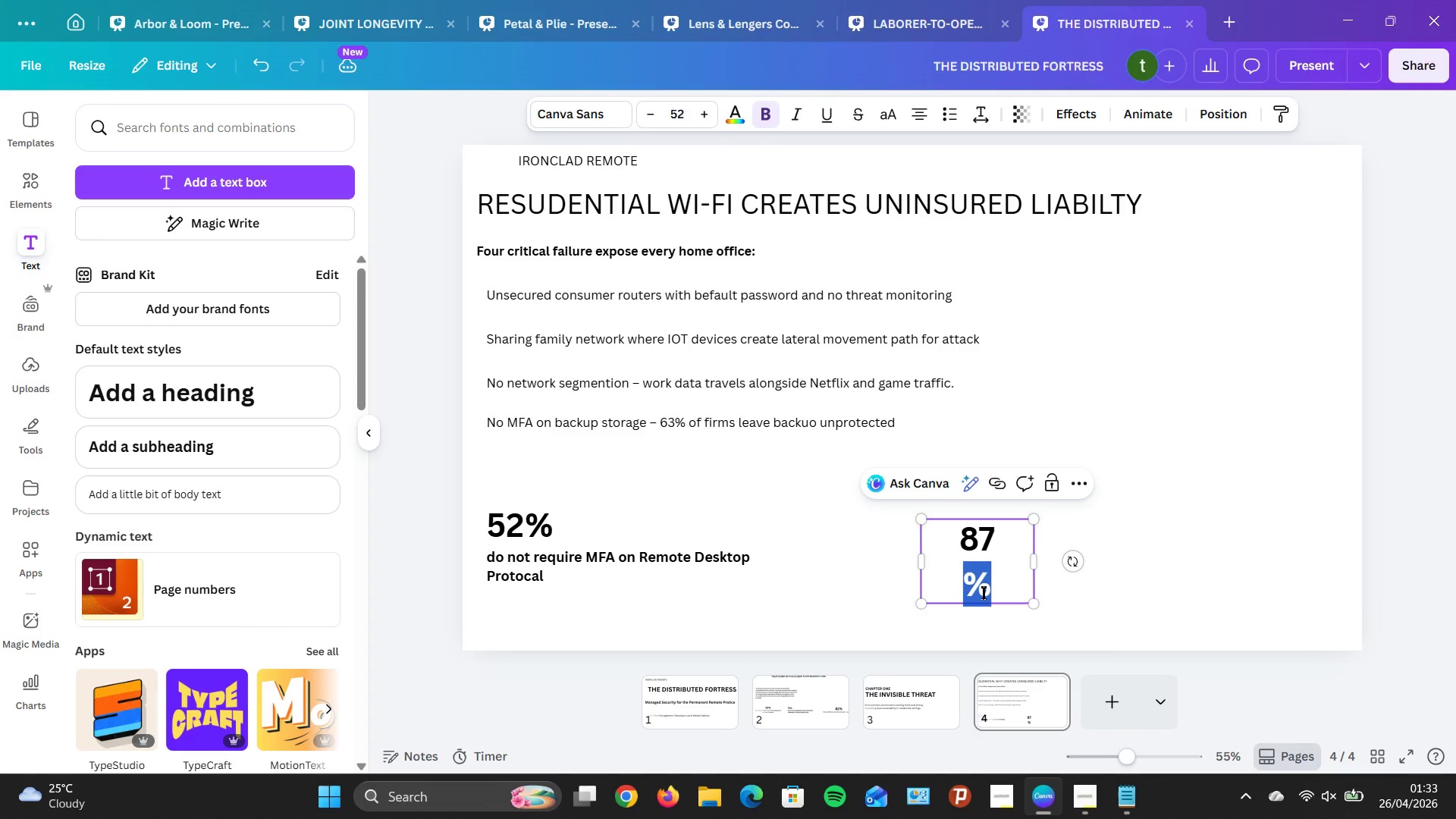 
left_click([983, 595])
 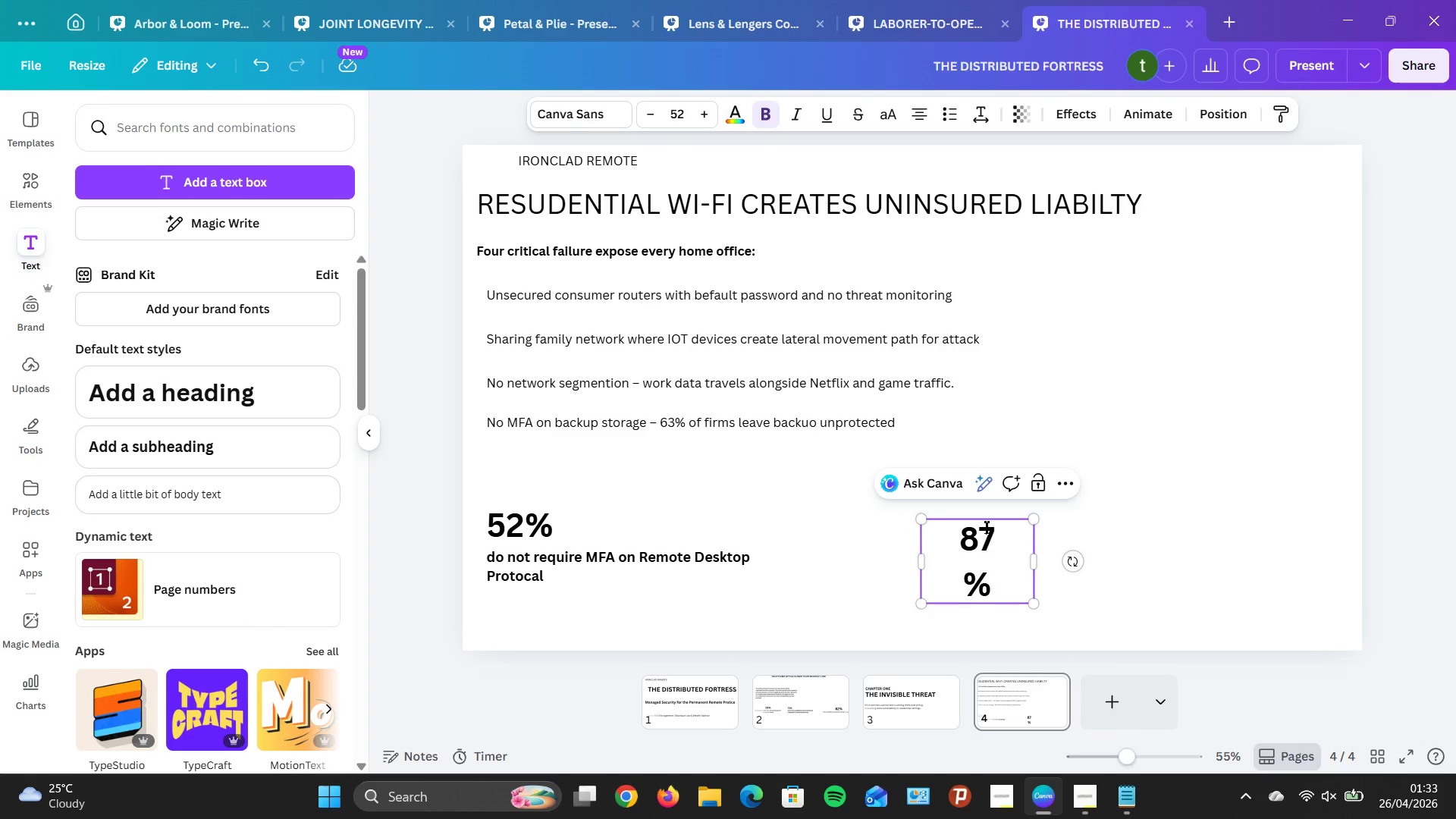 
key(Backspace)
type(do o)
key(Backspace)
key(Backspace)
type( nt)
key(Backspace)
type(ot place Mfa oon n a)
 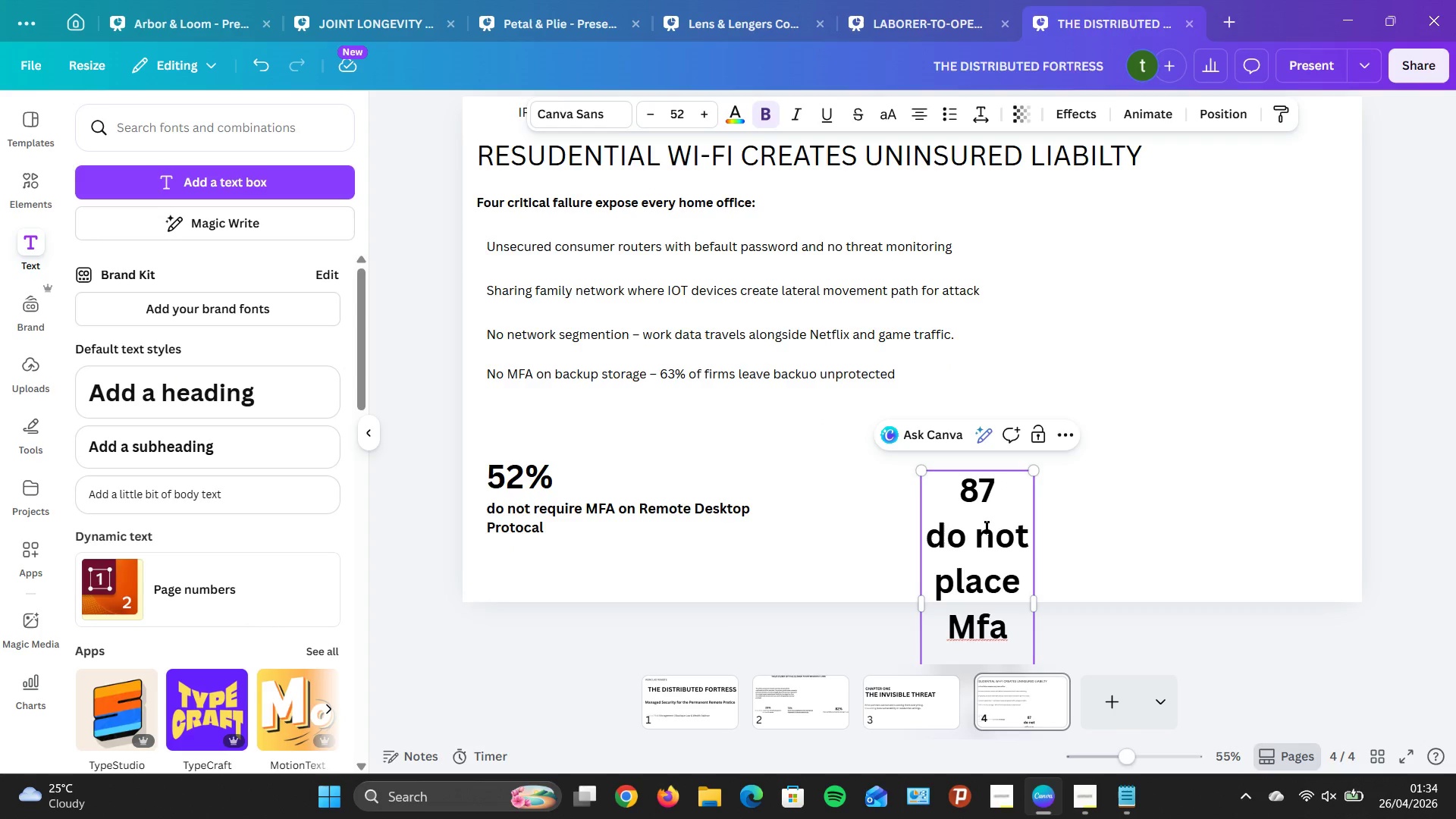 
wait(6.0)
 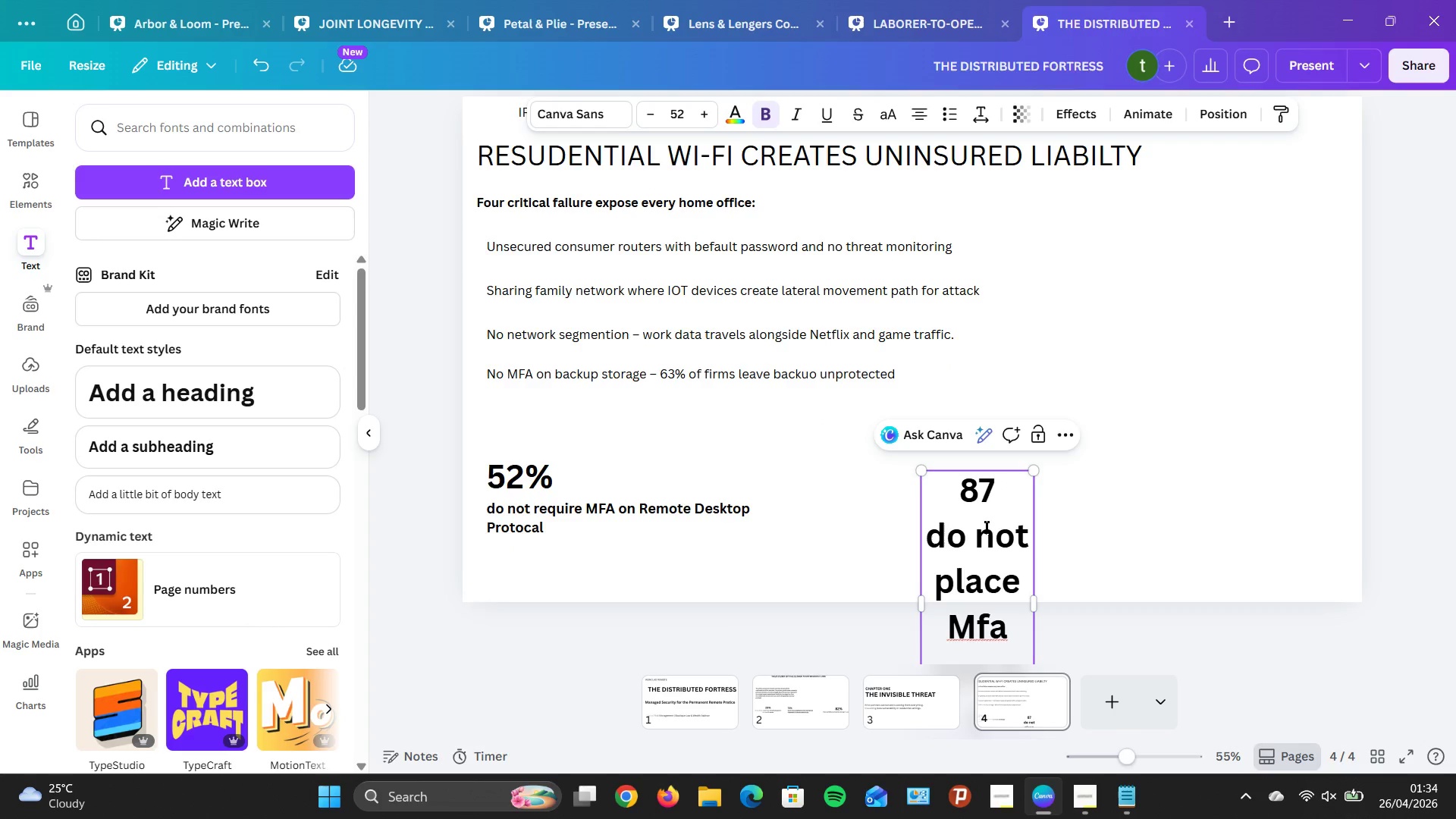 
key(Backspace)
 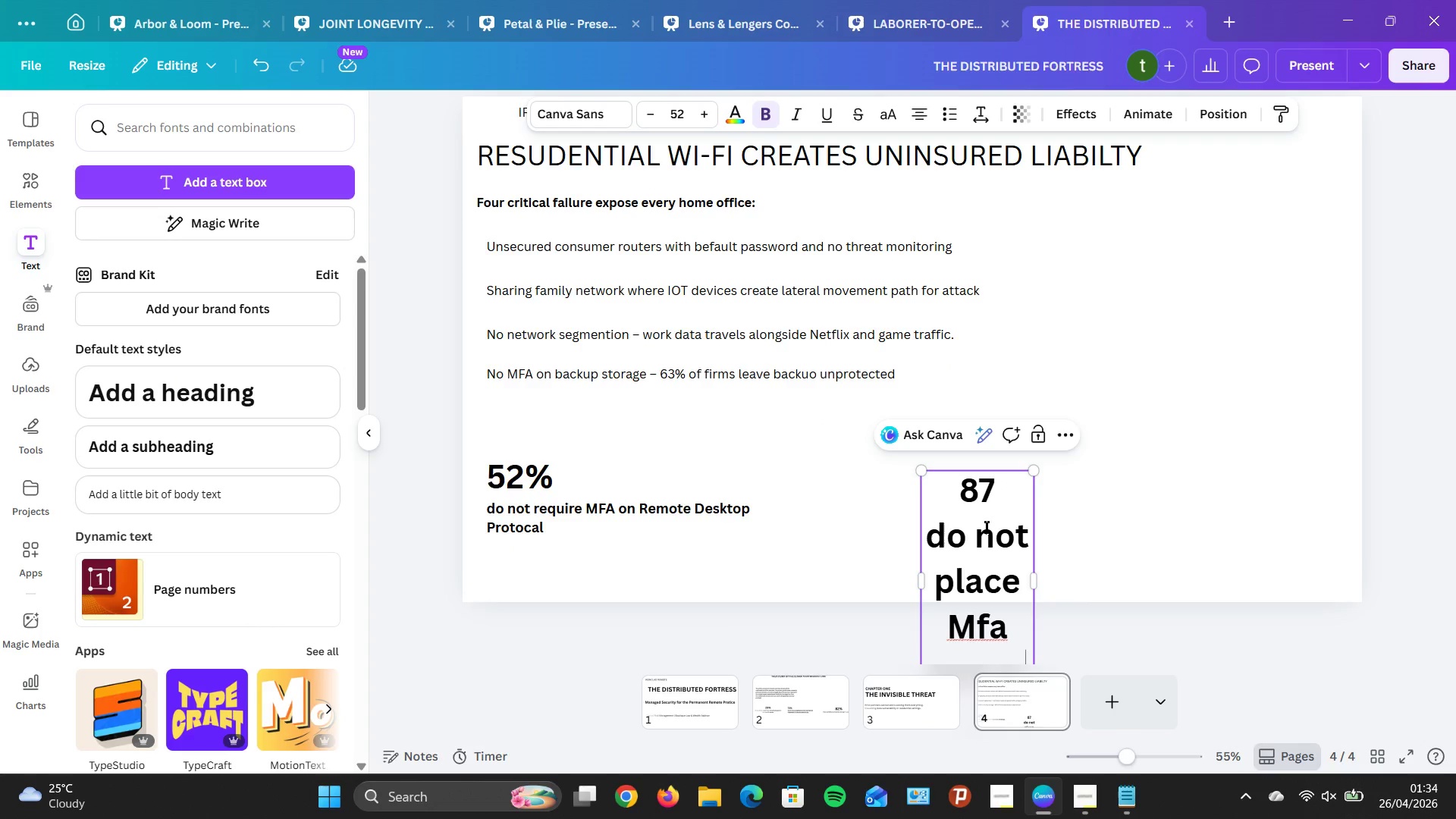 
key(Backspace)
 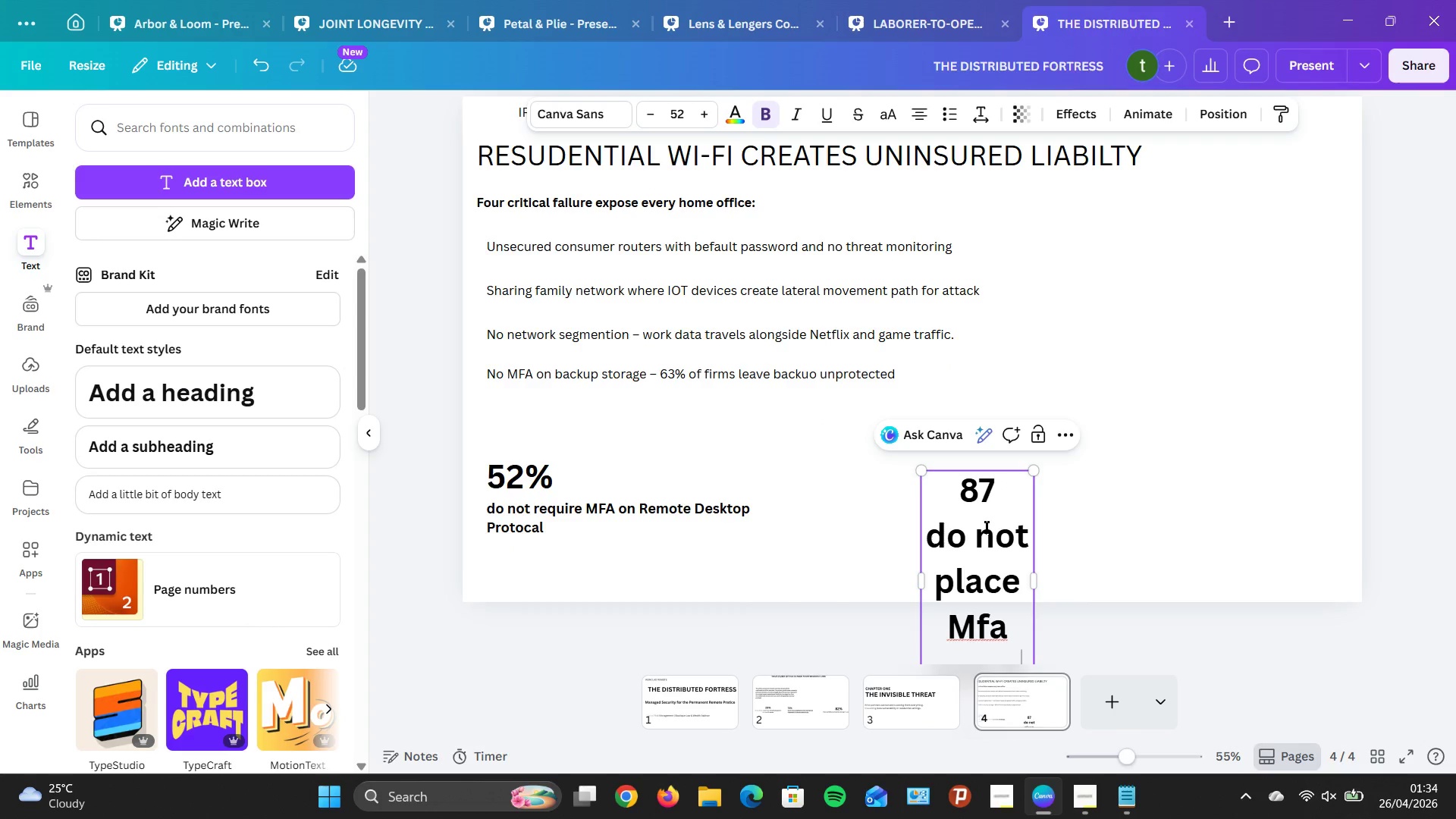 
key(Backspace)
 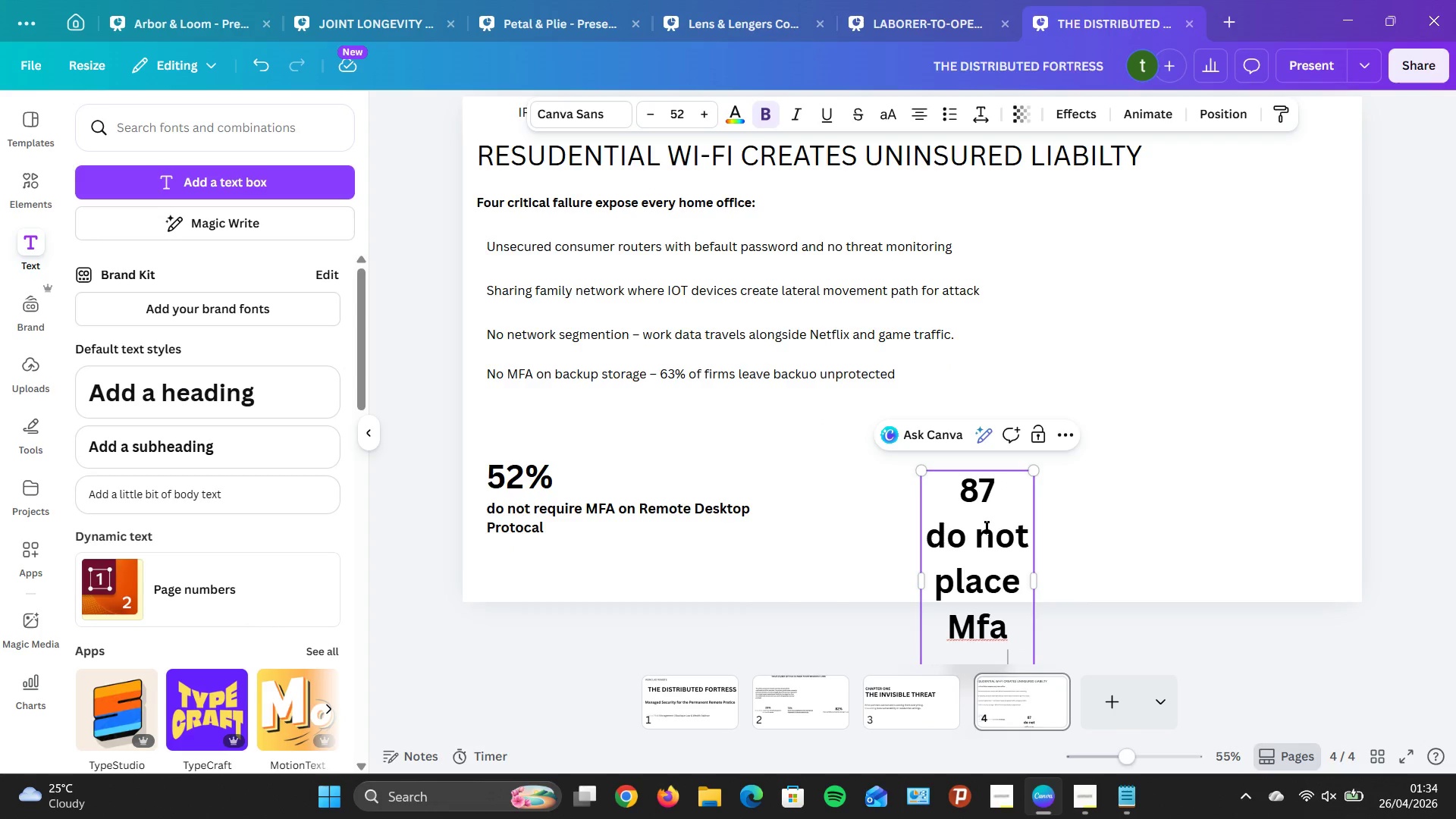 
key(Backspace)
 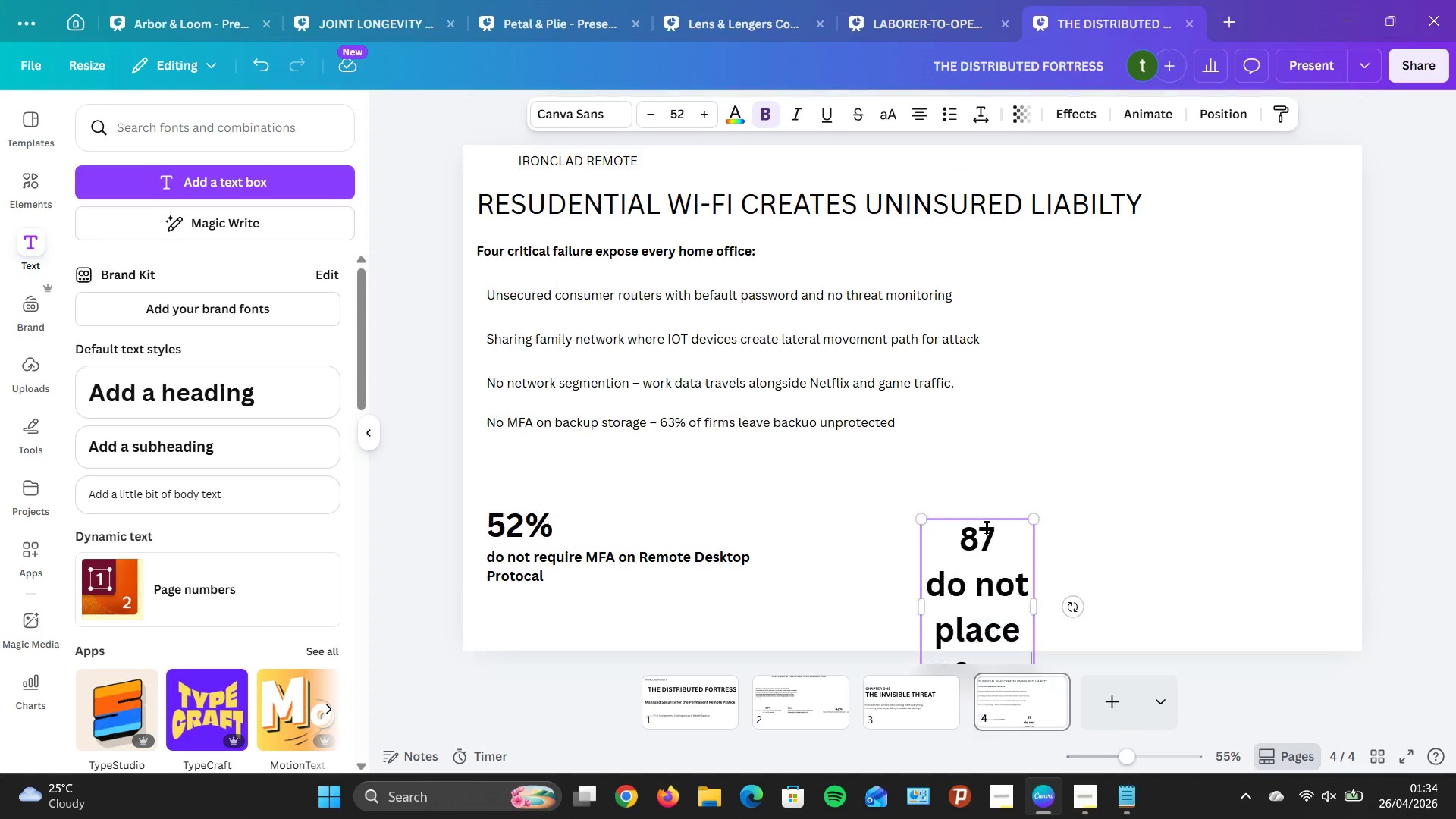 
key(Backspace)
 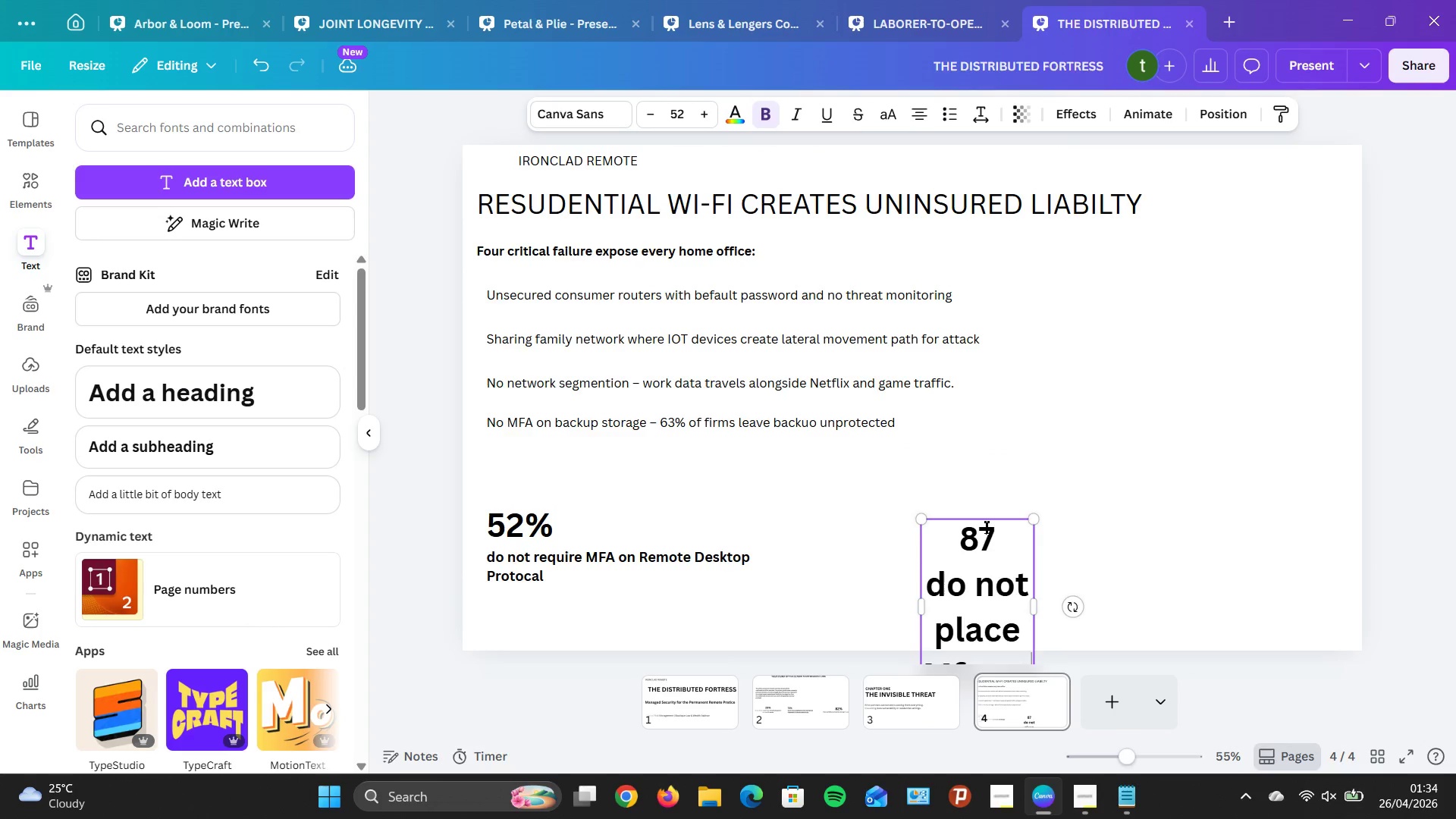 
key(Backspace)
 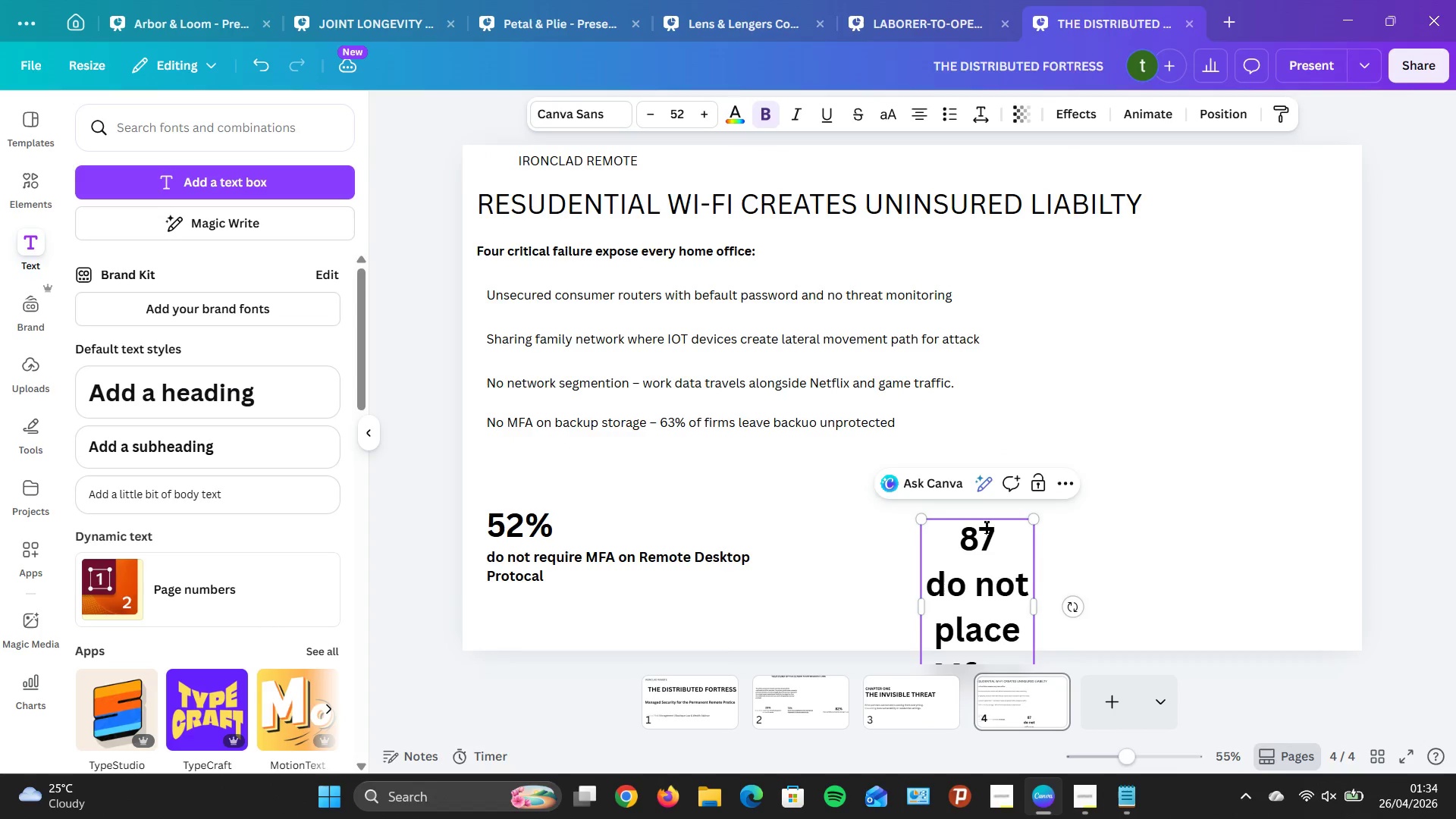 
key(Backspace)
 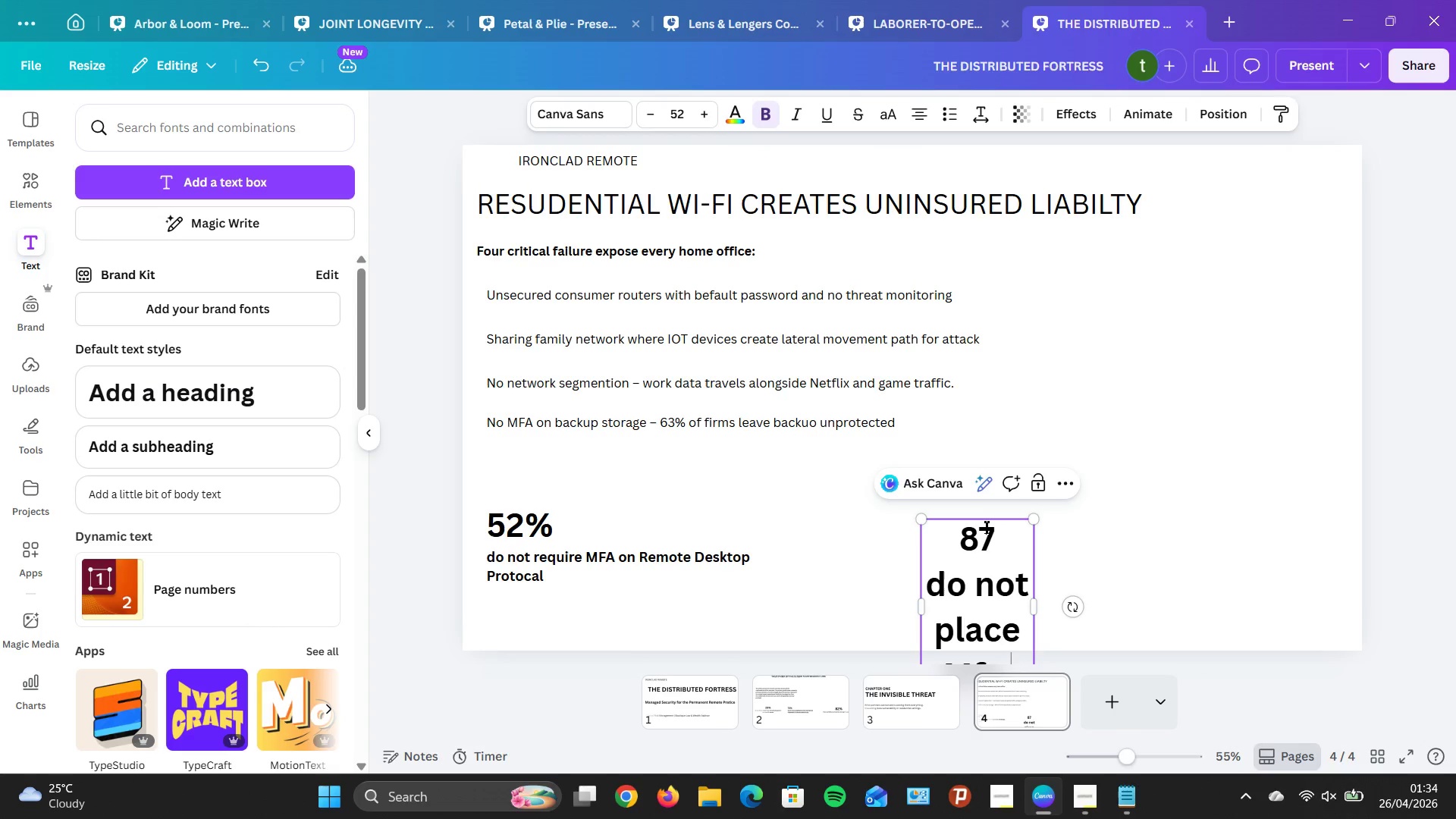 
key(Backspace)
 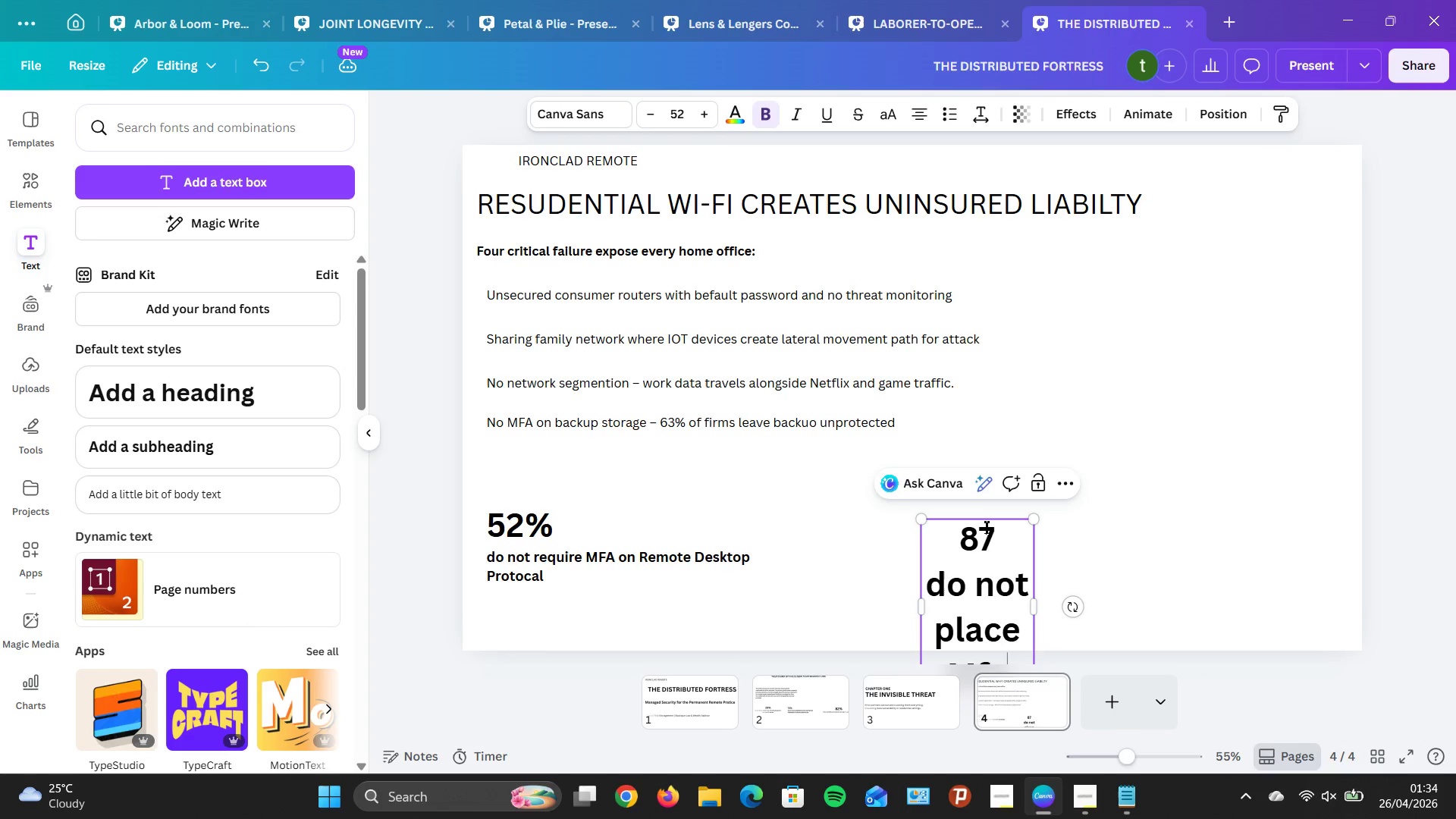 
key(Backspace)
 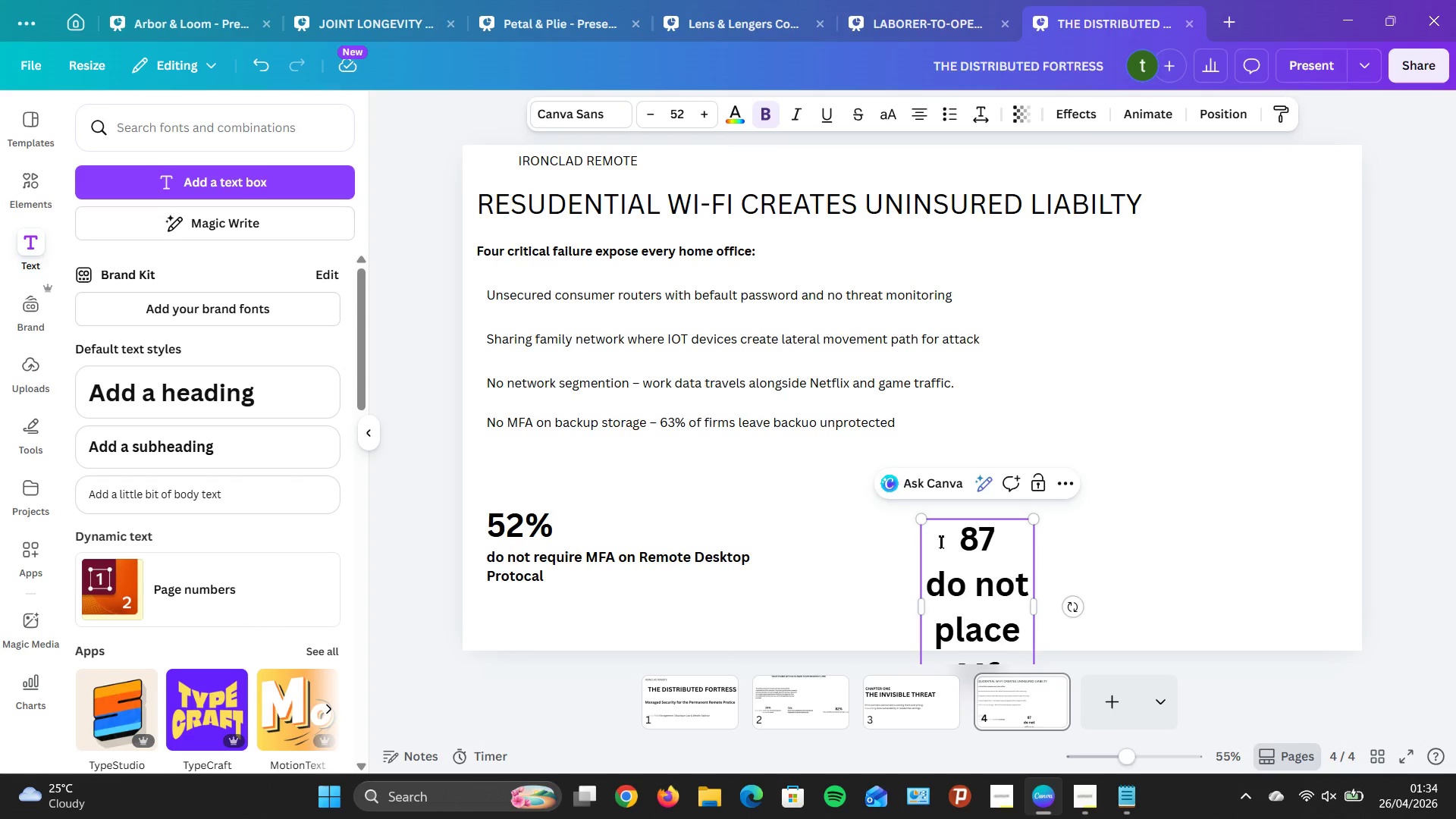 
left_click([1119, 529])
 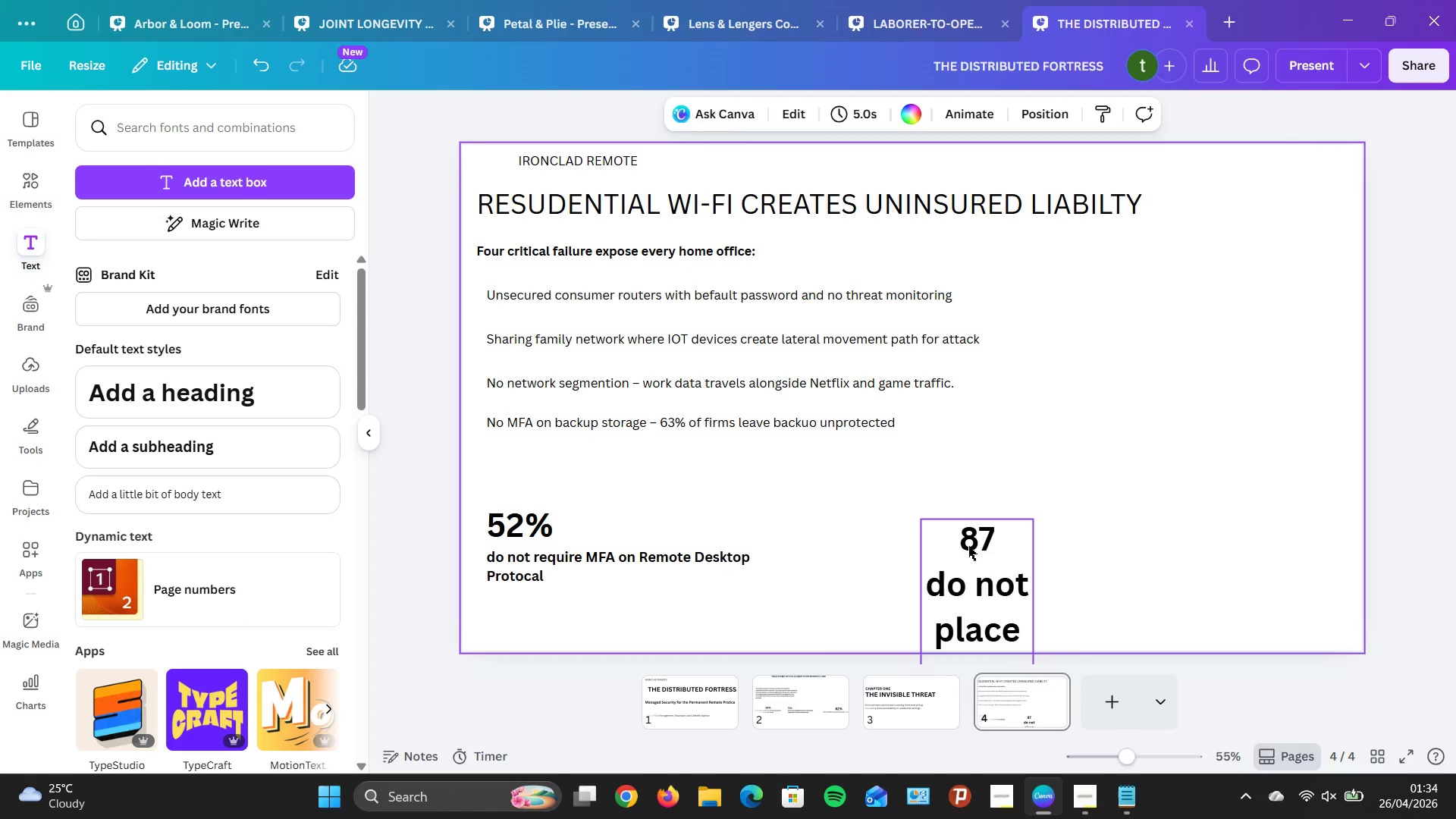 
left_click_drag(start_coordinate=[968, 547], to_coordinate=[946, 432])
 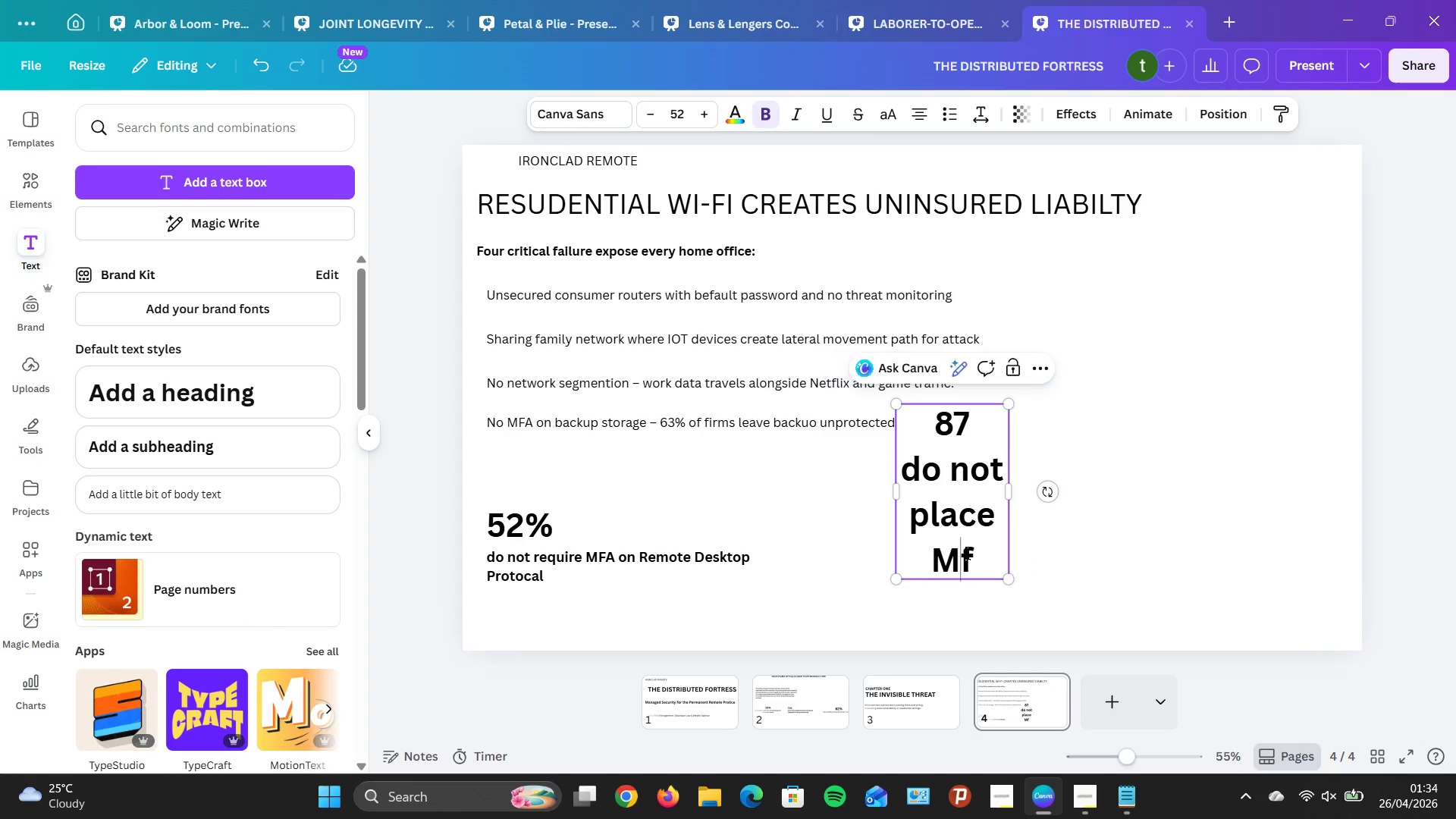 
double_click([968, 553])
 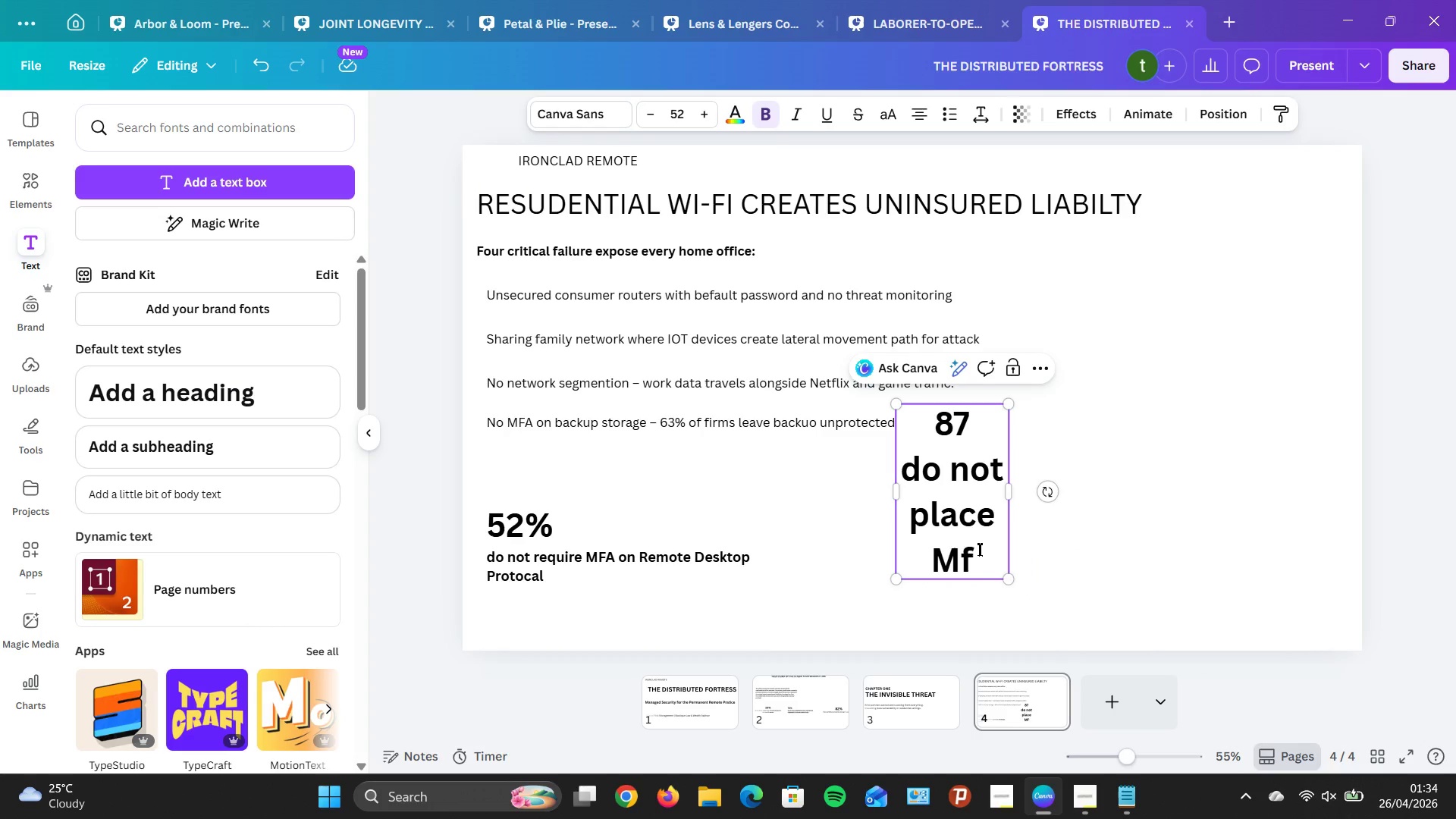 
key(Backspace)
key(Backspace)
type(MFA oN A )
key(Backspace)
key(Backspace)
key(Backspace)
key(Backspace)
type(n a netwok)
 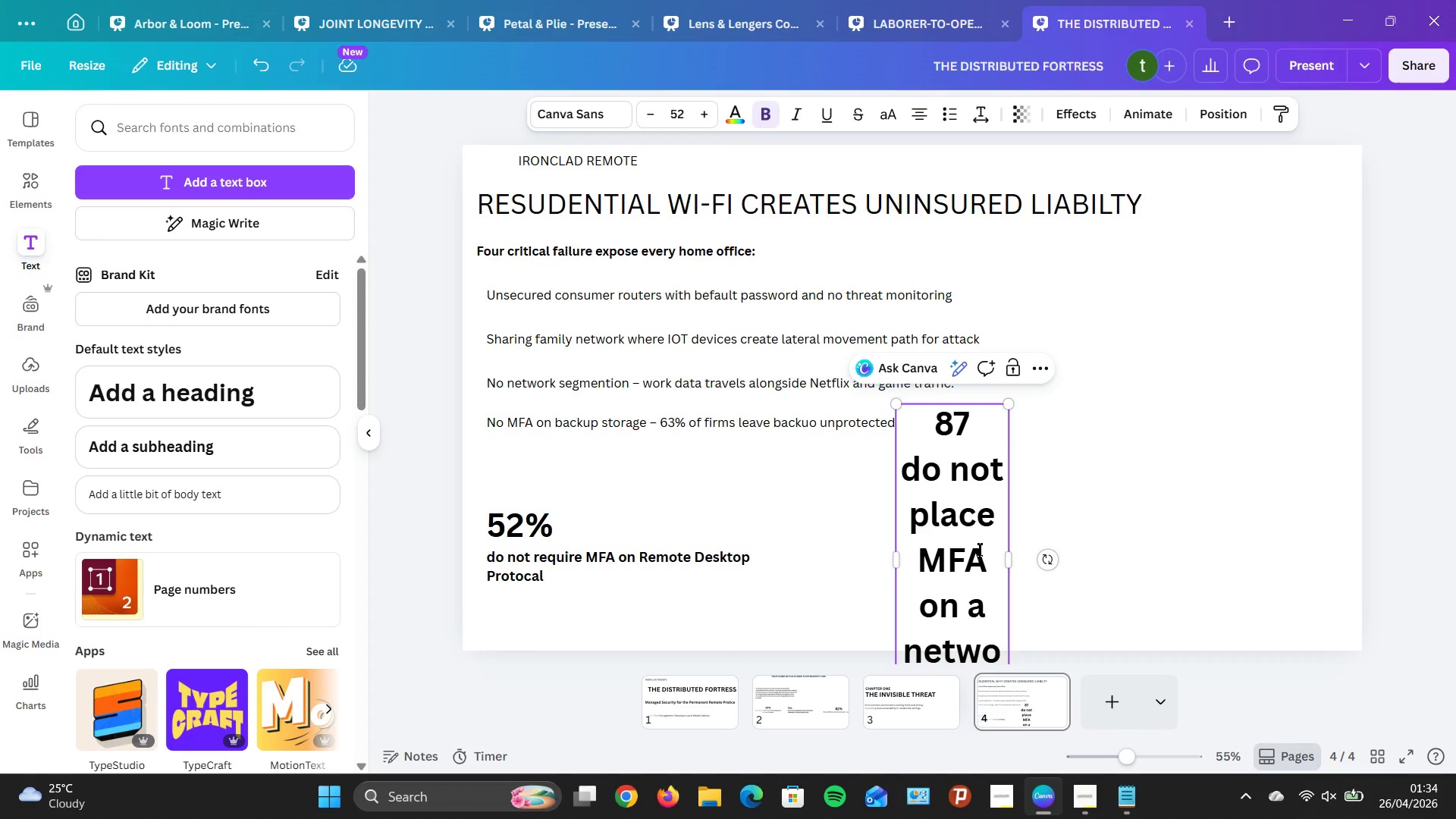 
type( switches and critical gabe)
 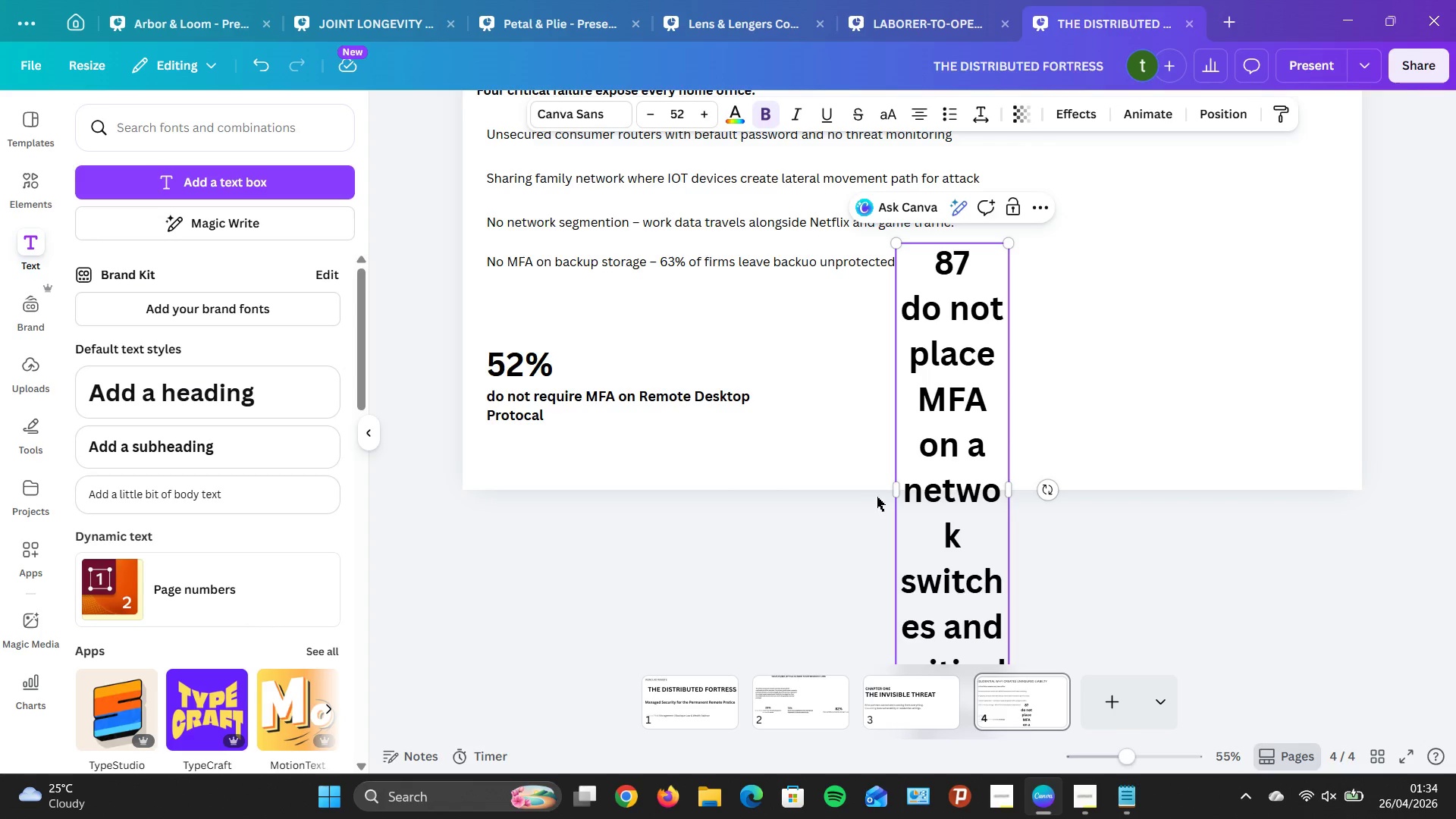 
left_click([960, 466])
 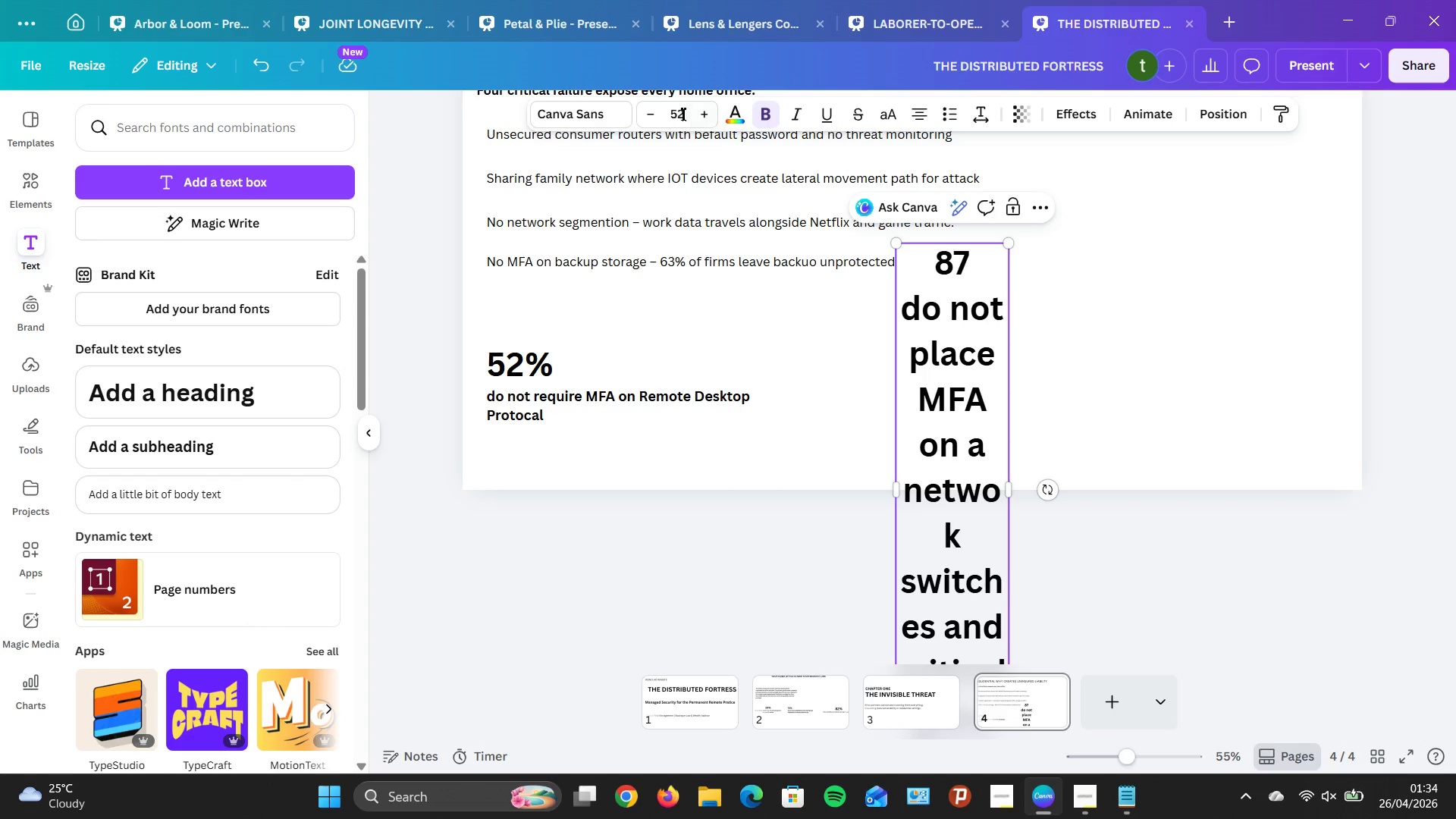 
left_click([664, 125])
 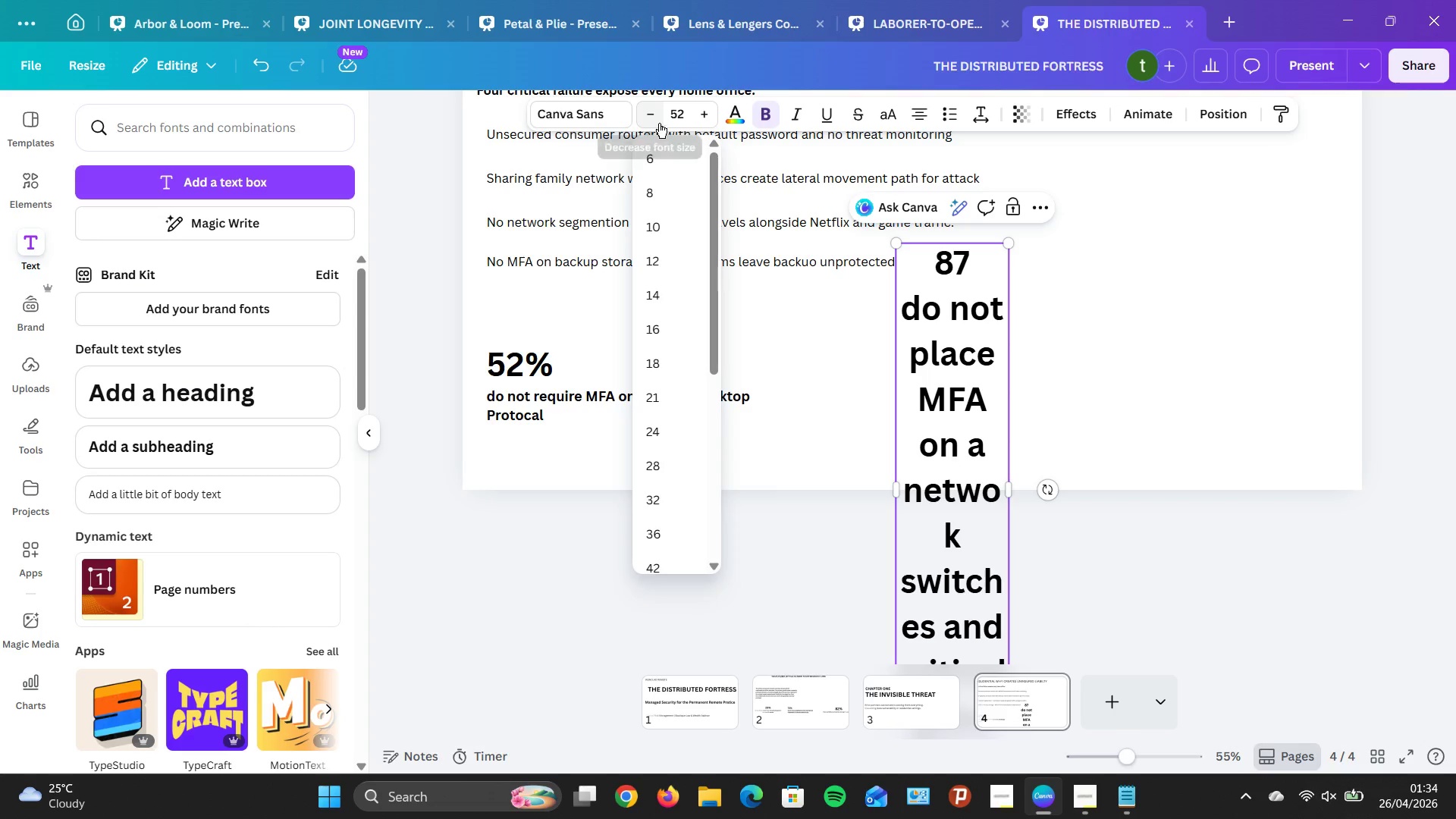 
double_click([657, 108])
 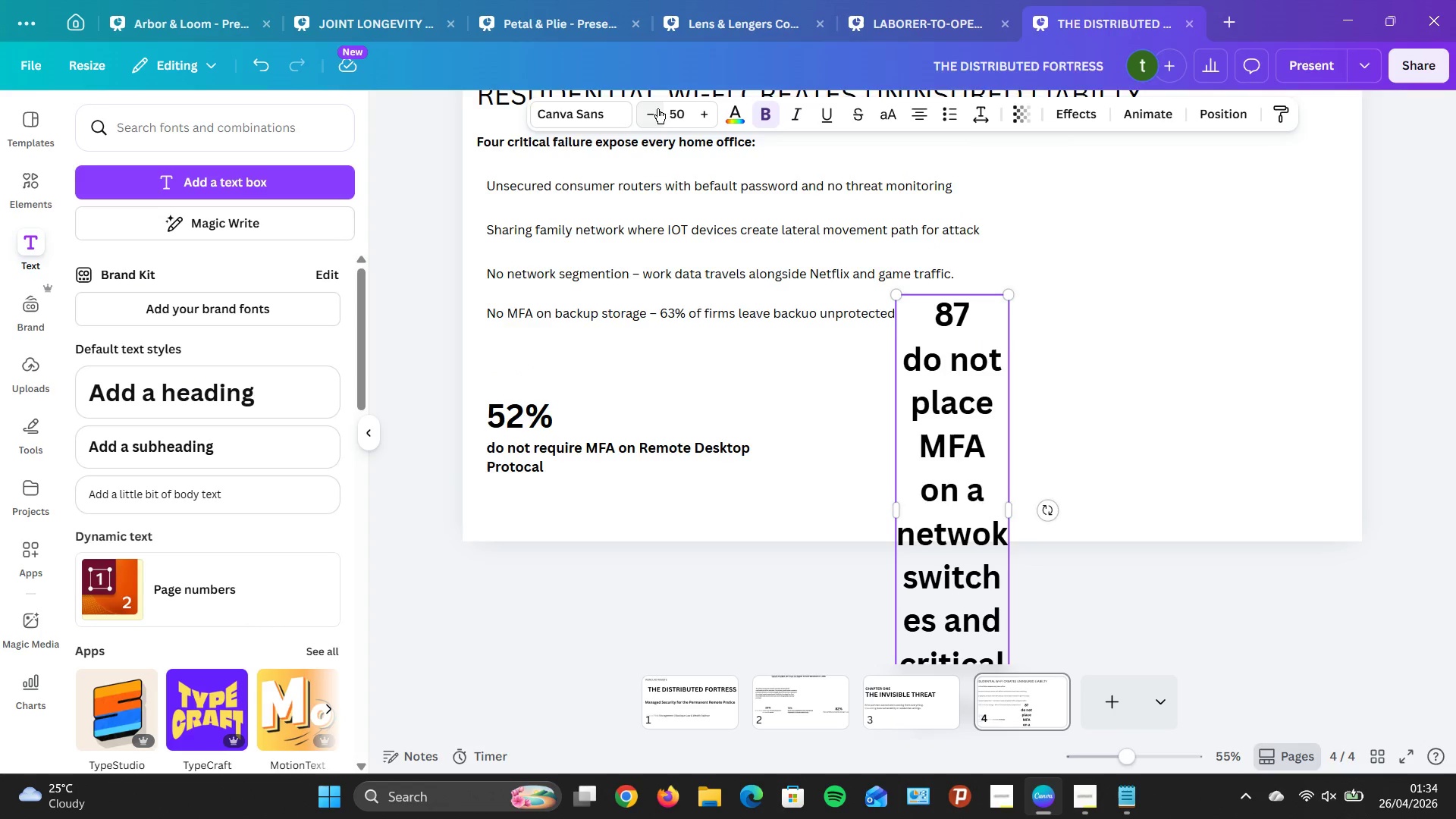 
triple_click([657, 108])
 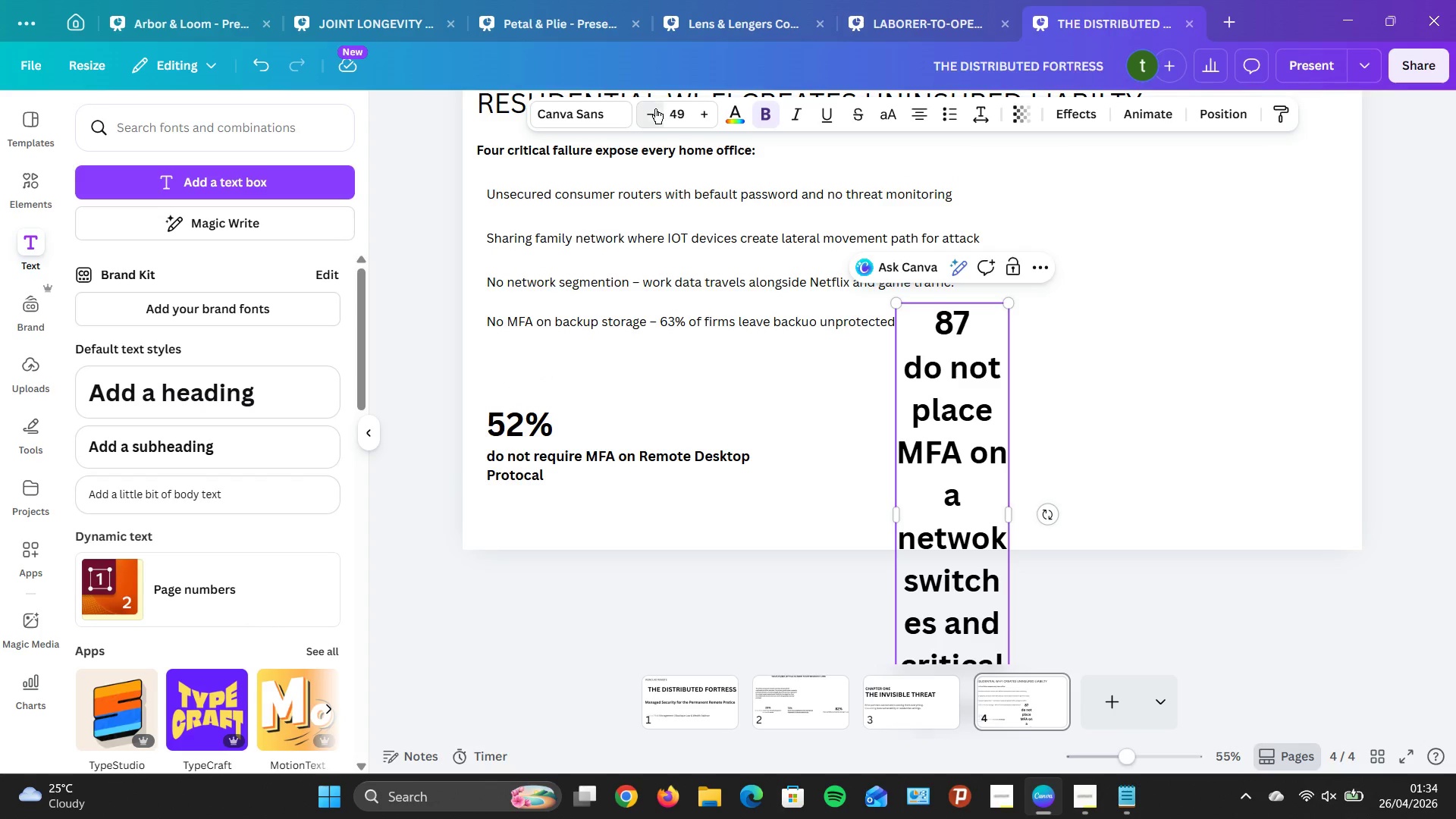 
double_click([654, 108])
 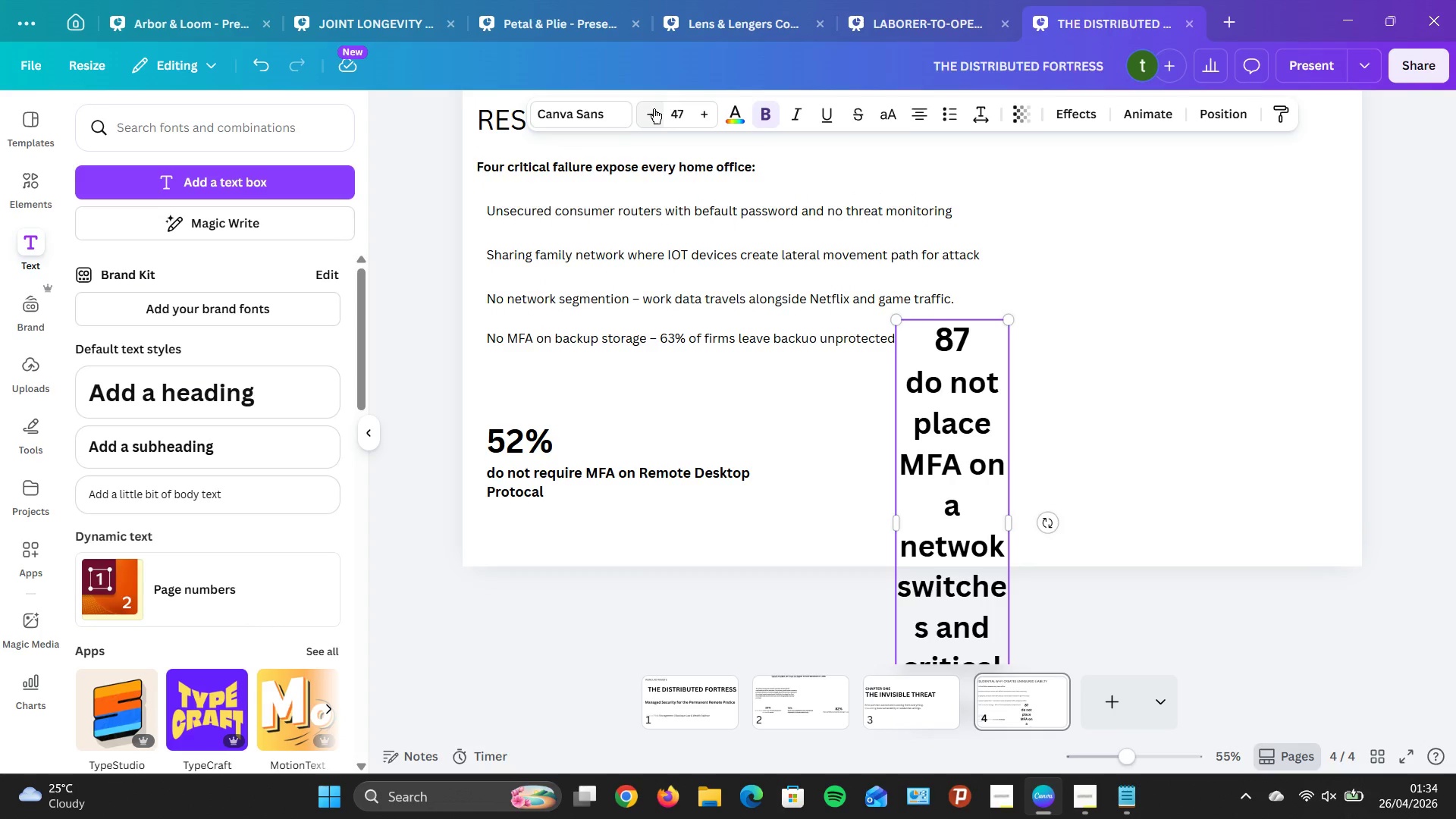 
triple_click([654, 108])
 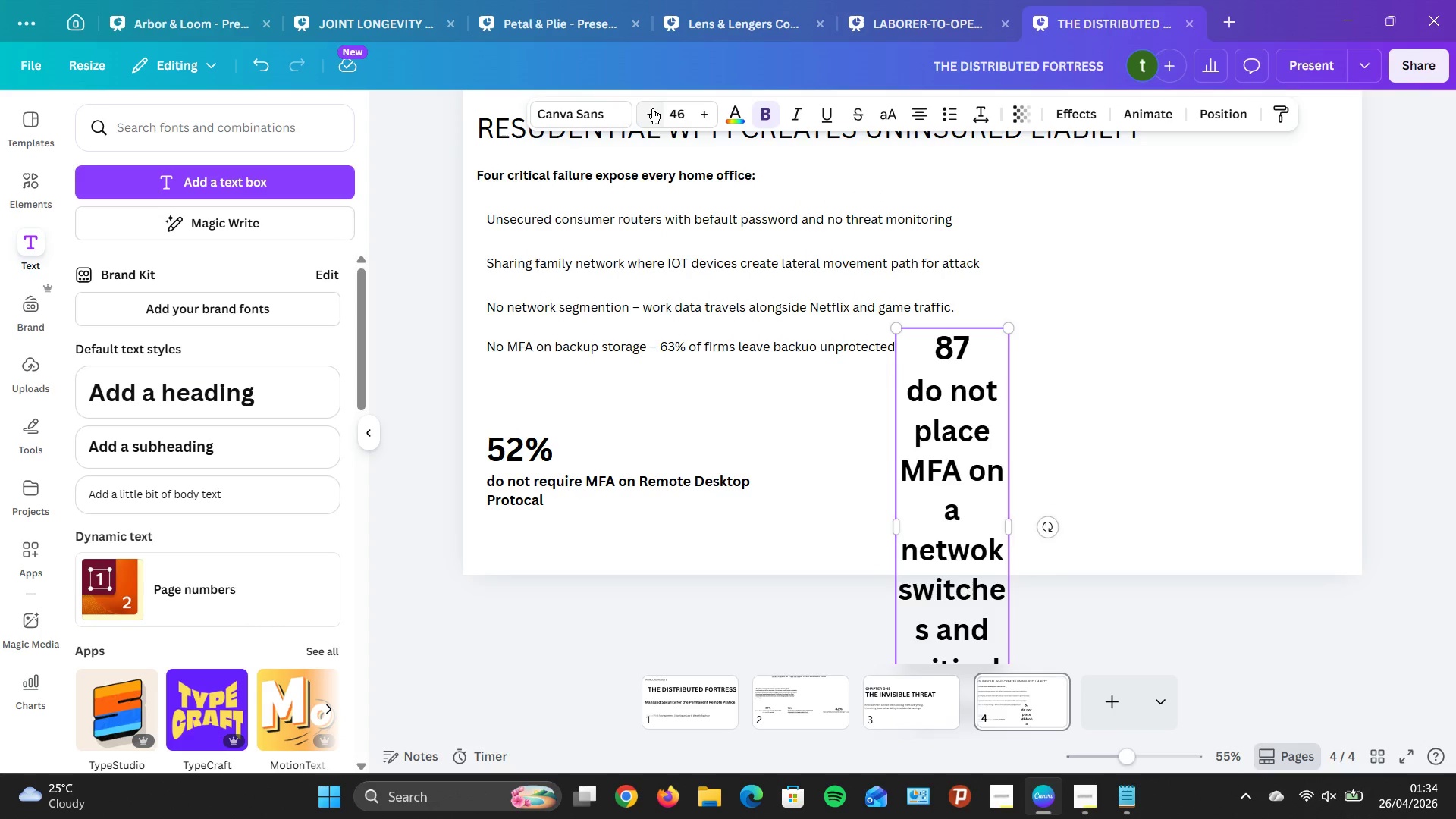 
triple_click([652, 108])
 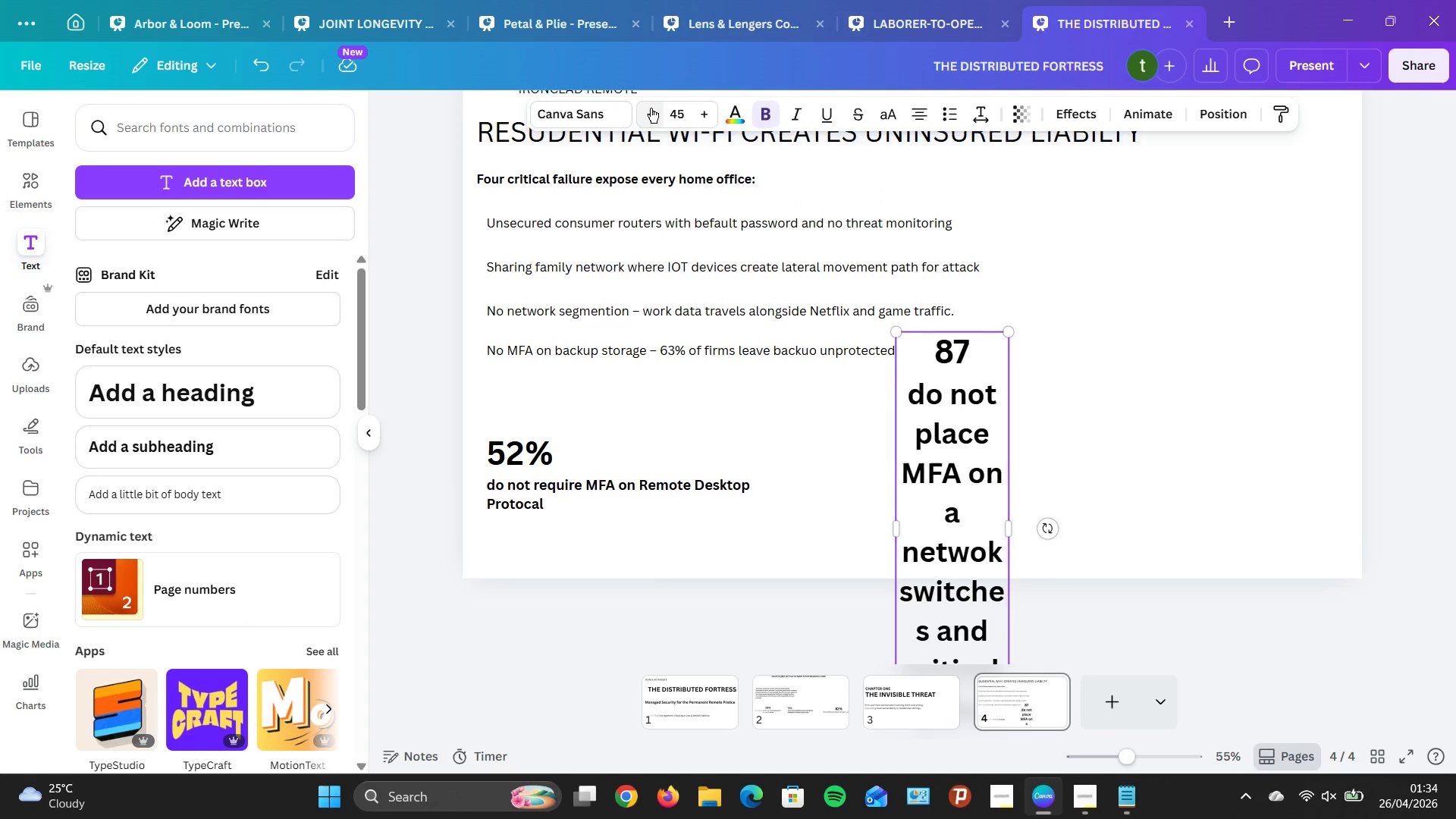 
triple_click([651, 108])
 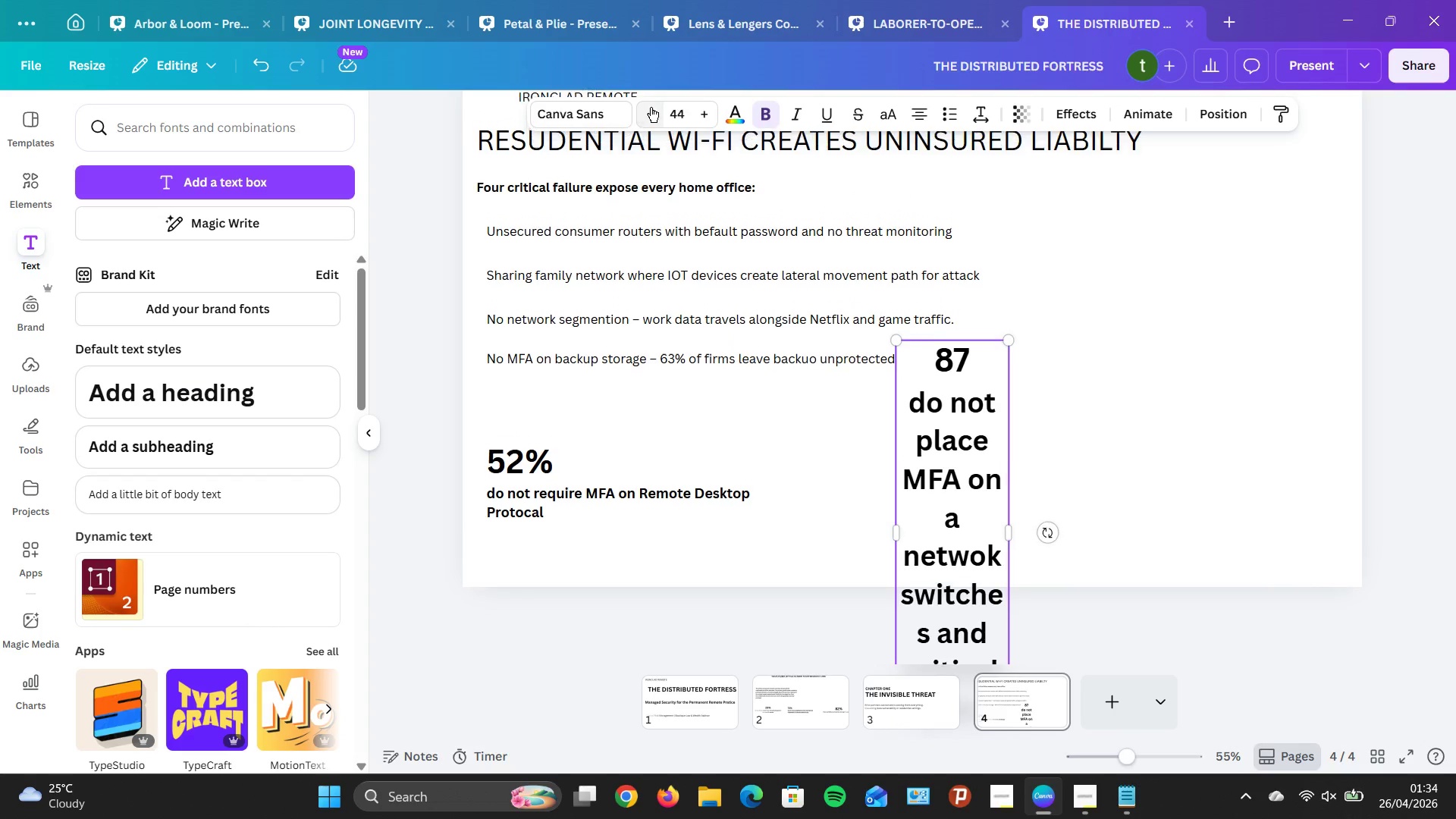 
triple_click([651, 107])
 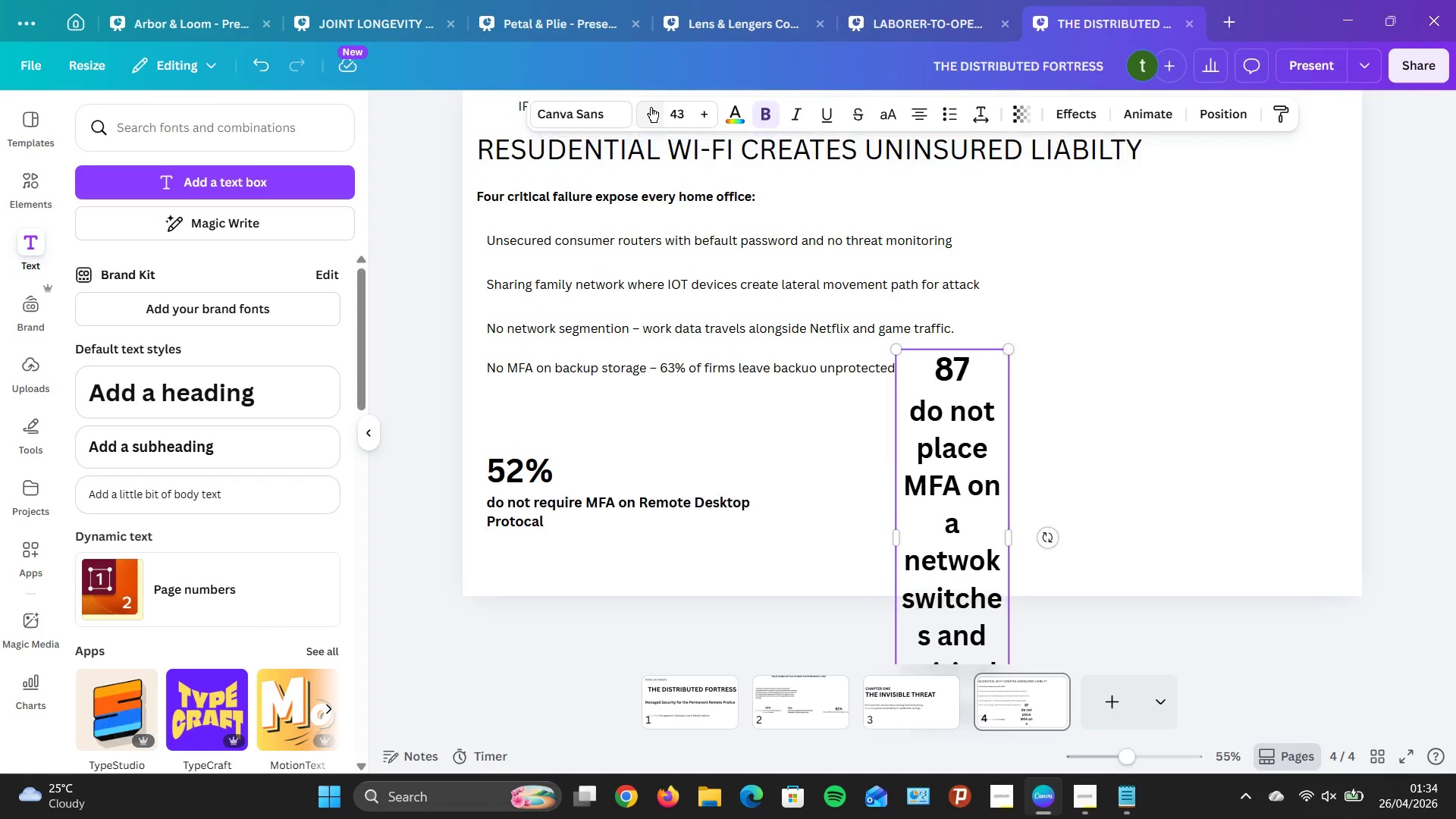 
triple_click([651, 107])
 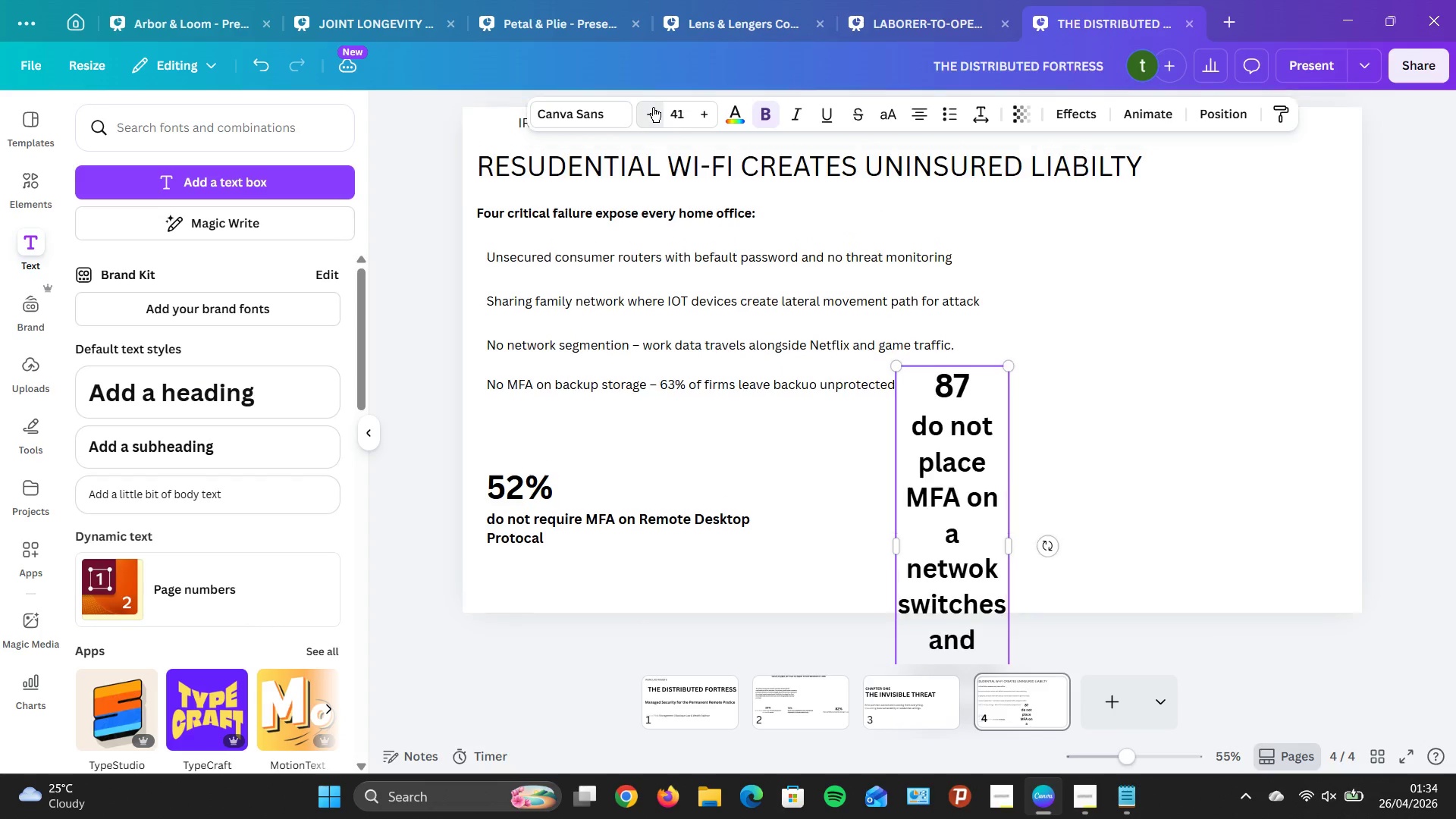 
triple_click([653, 107])
 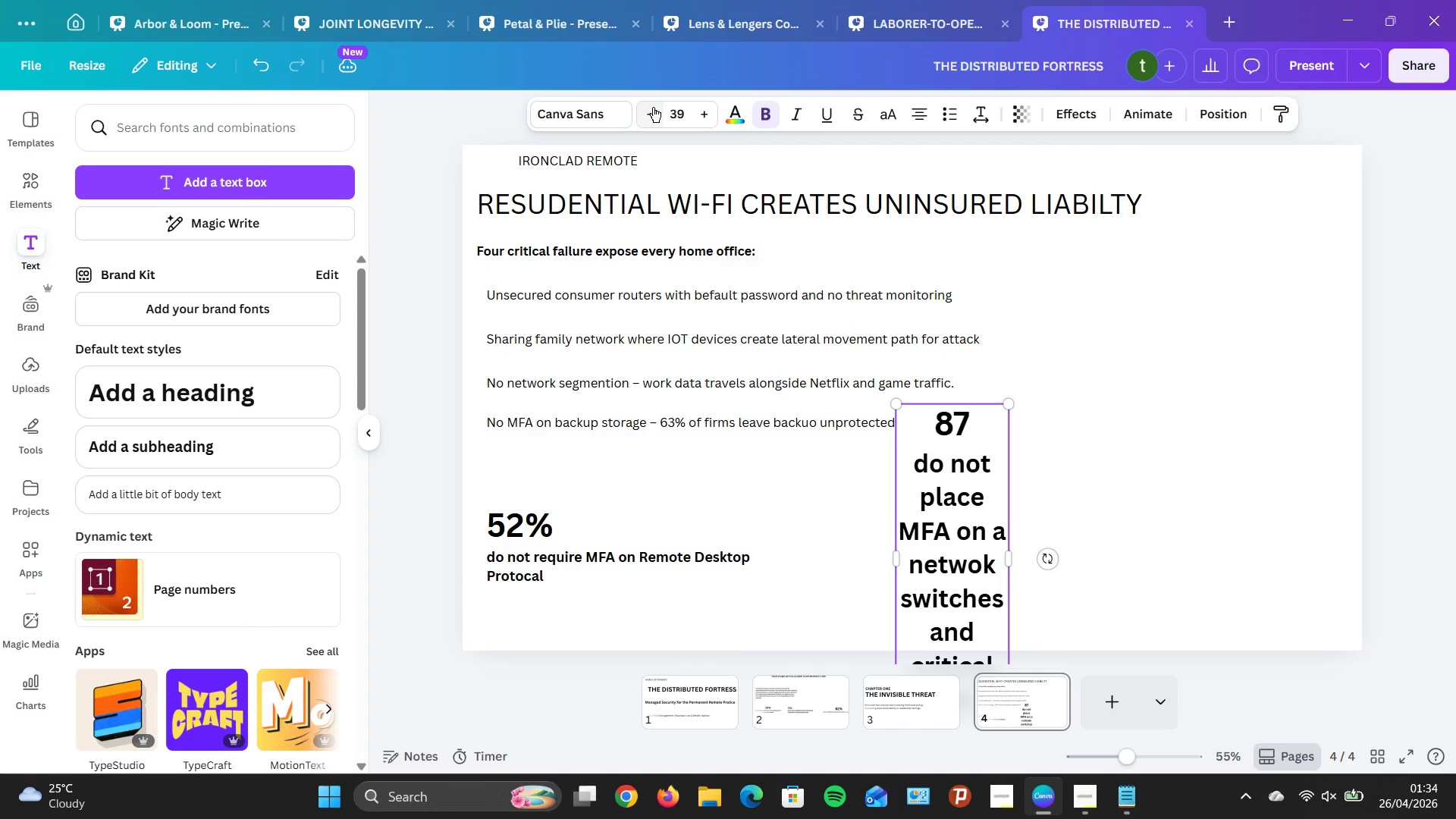 
triple_click([653, 107])
 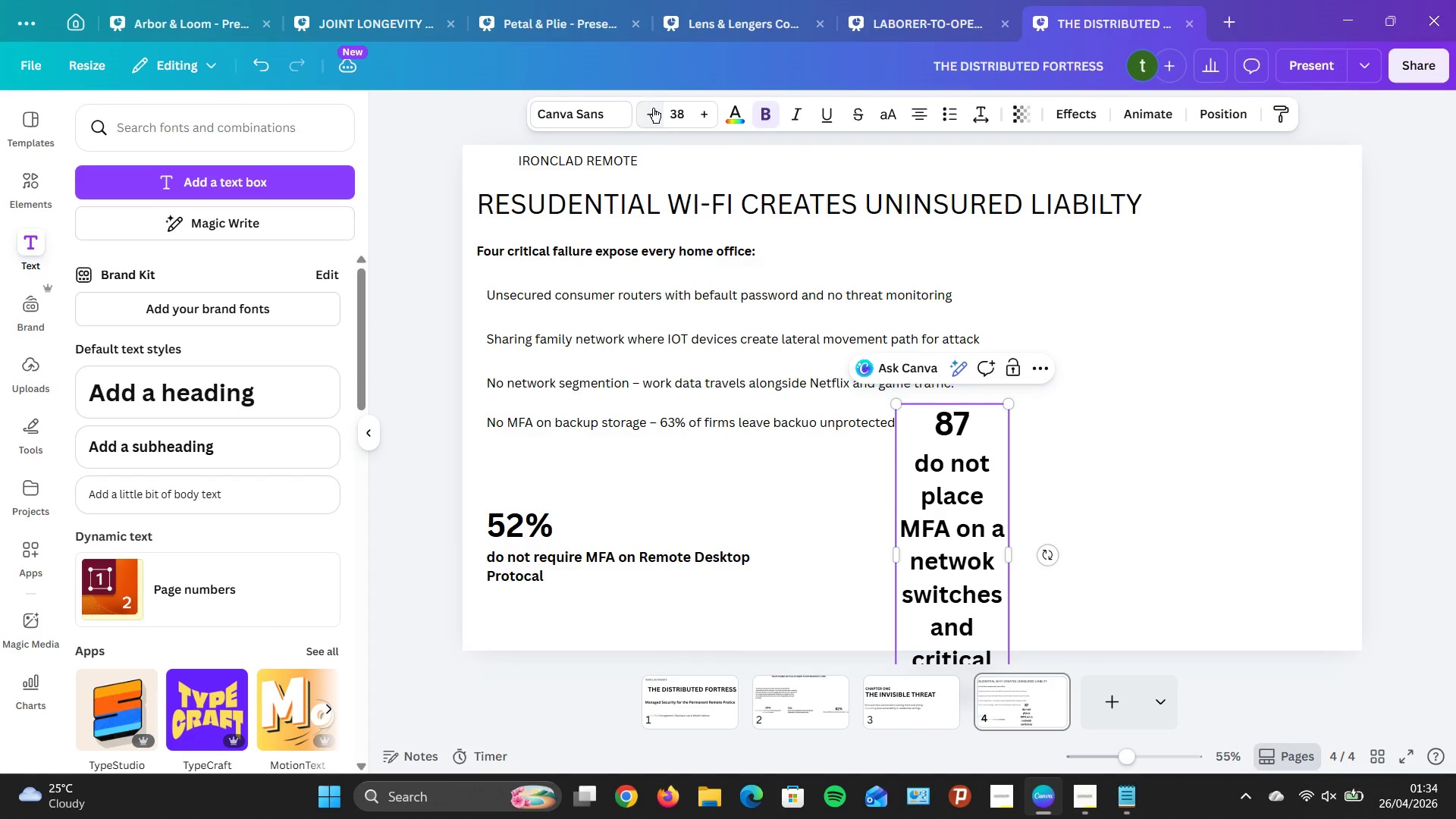 
triple_click([653, 108])
 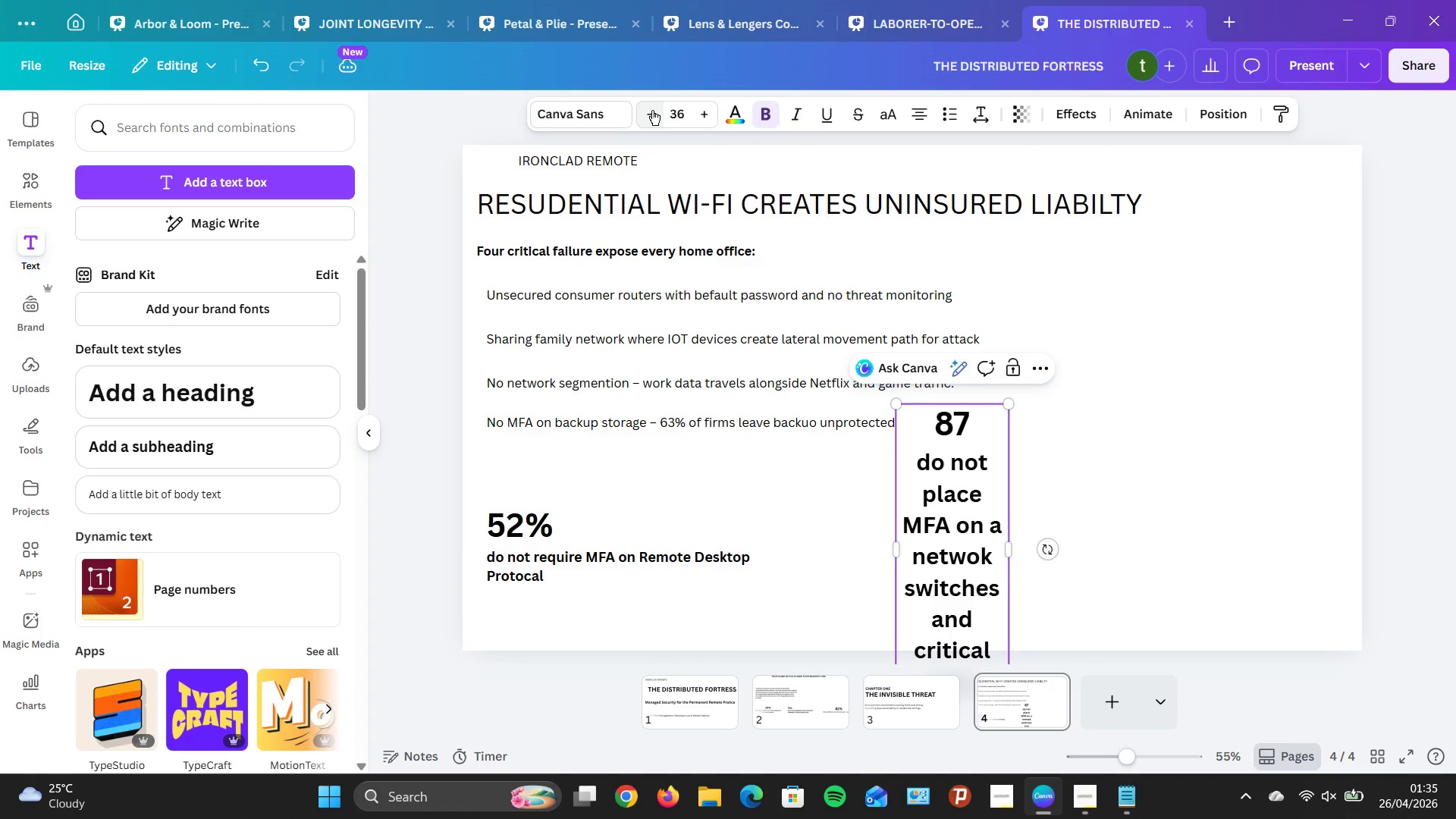 
triple_click([651, 110])
 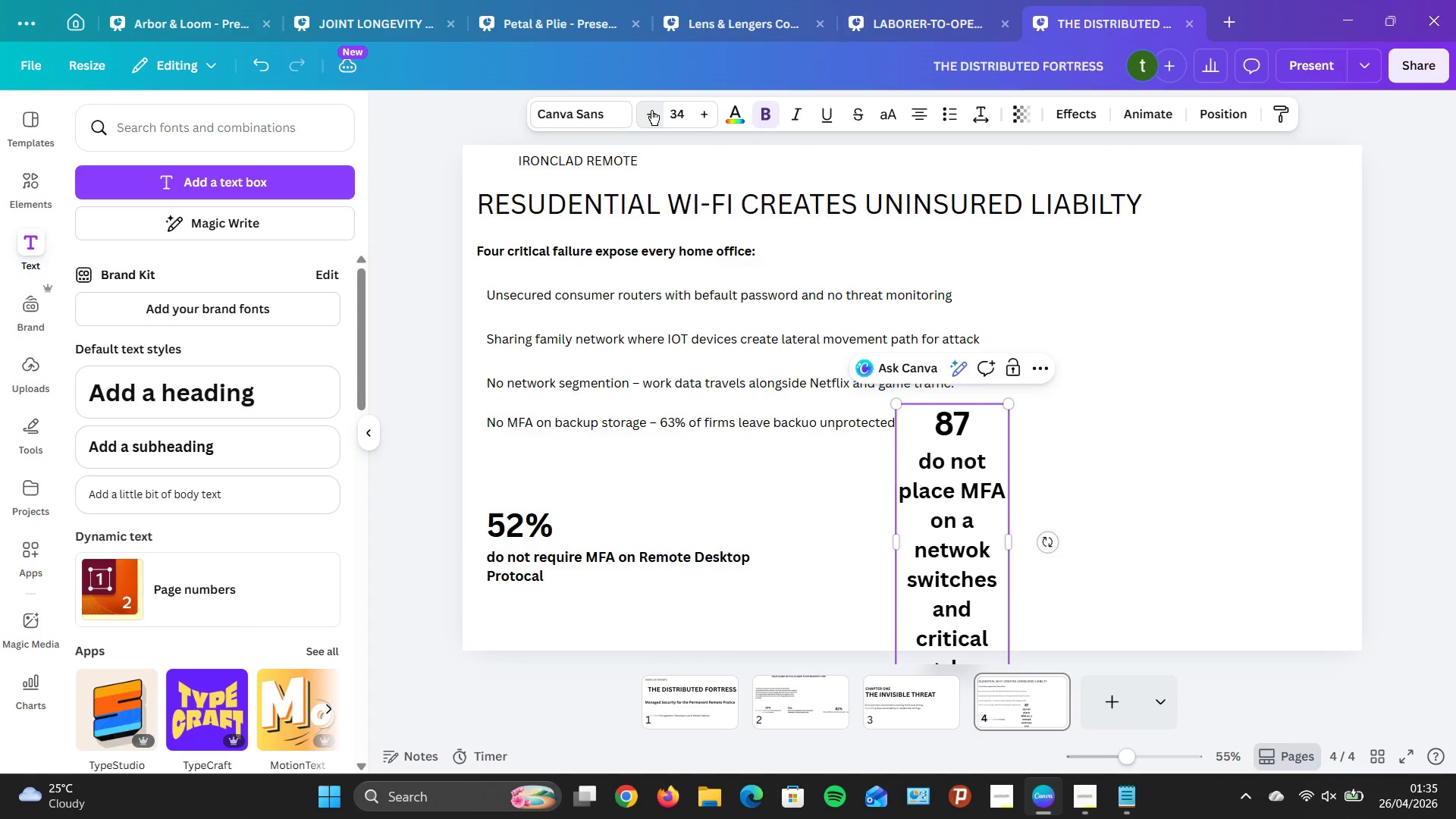 
triple_click([651, 110])
 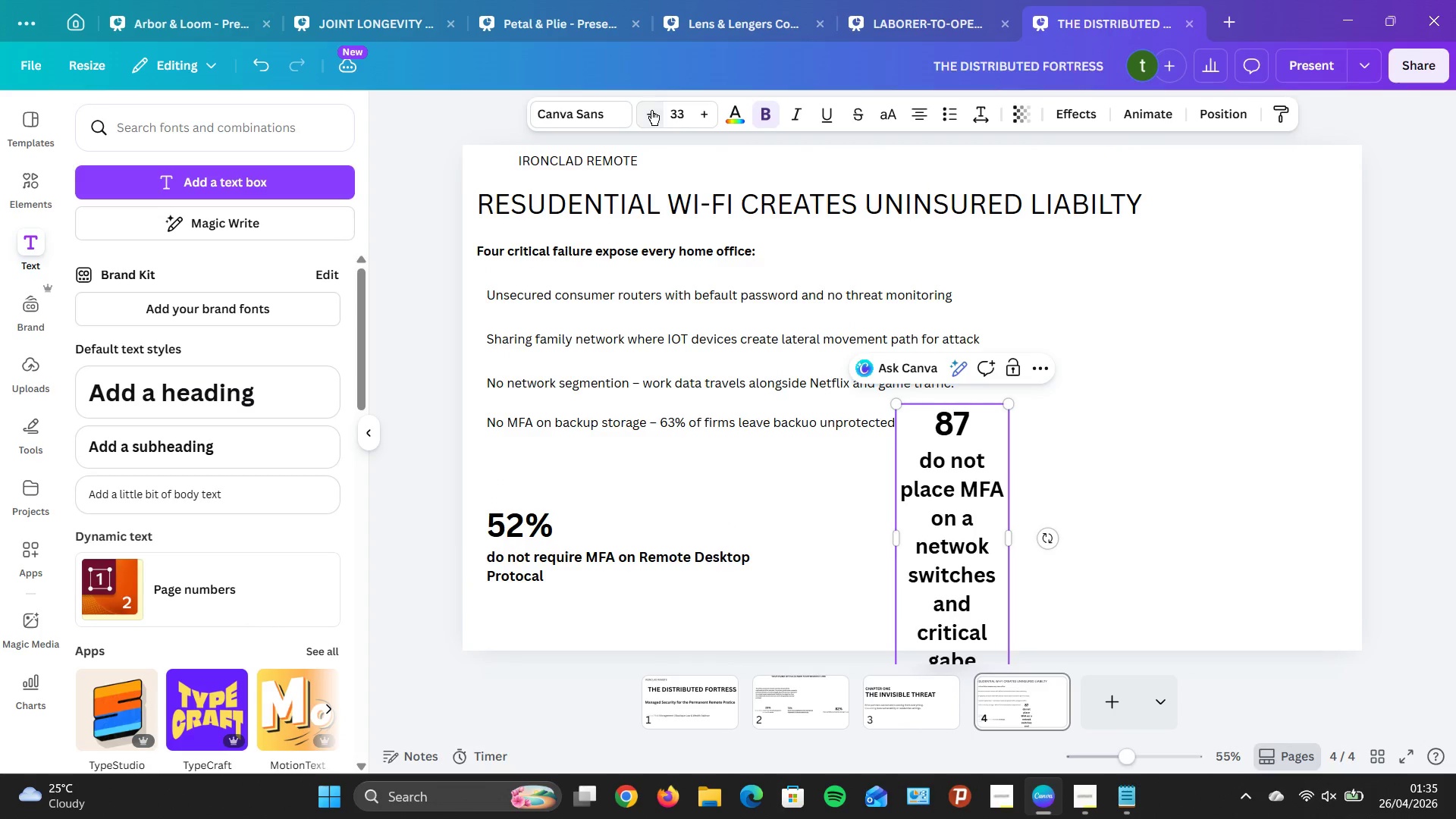 
triple_click([651, 110])
 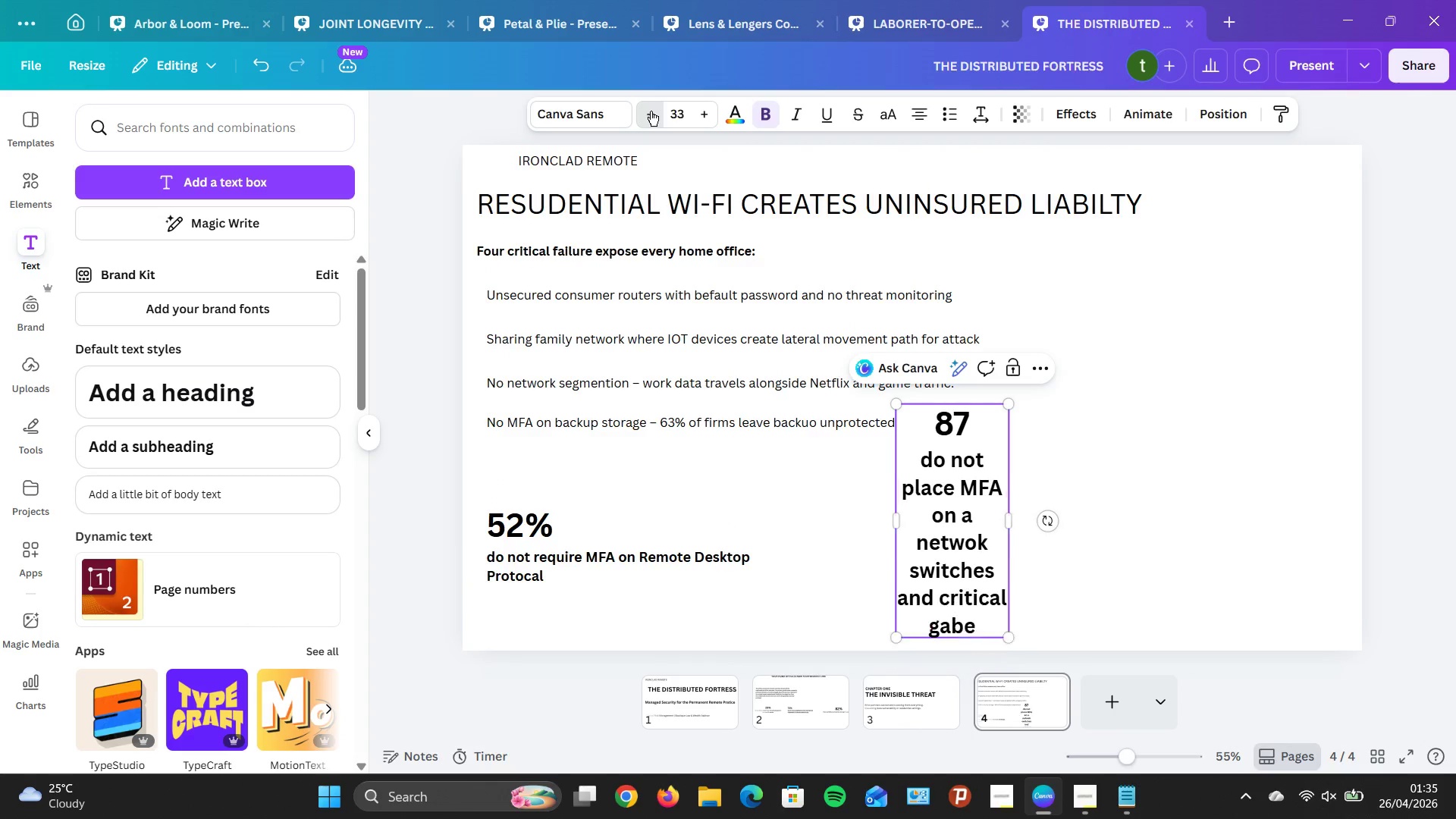 
triple_click([651, 111])
 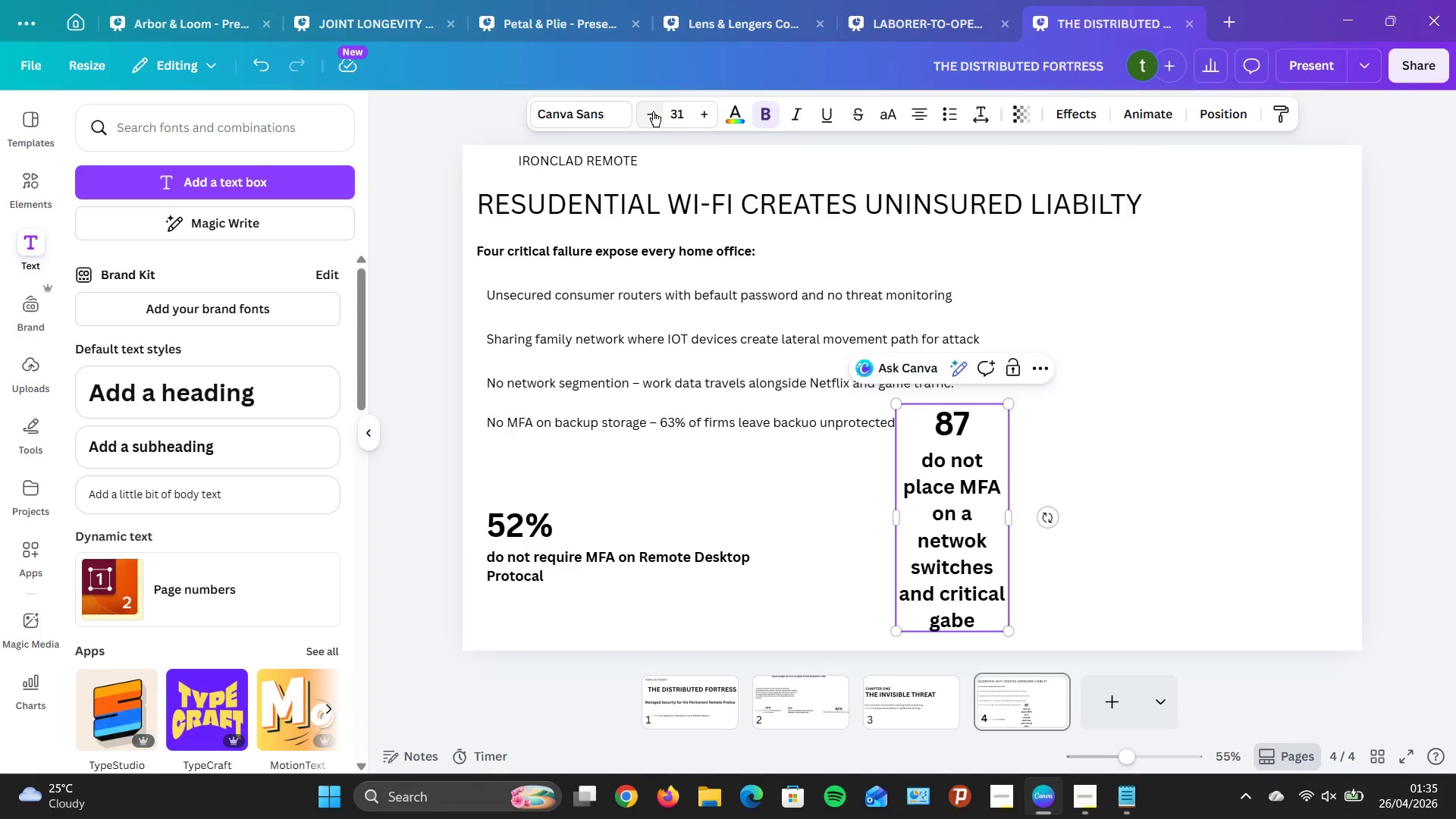 
left_click([655, 112])
 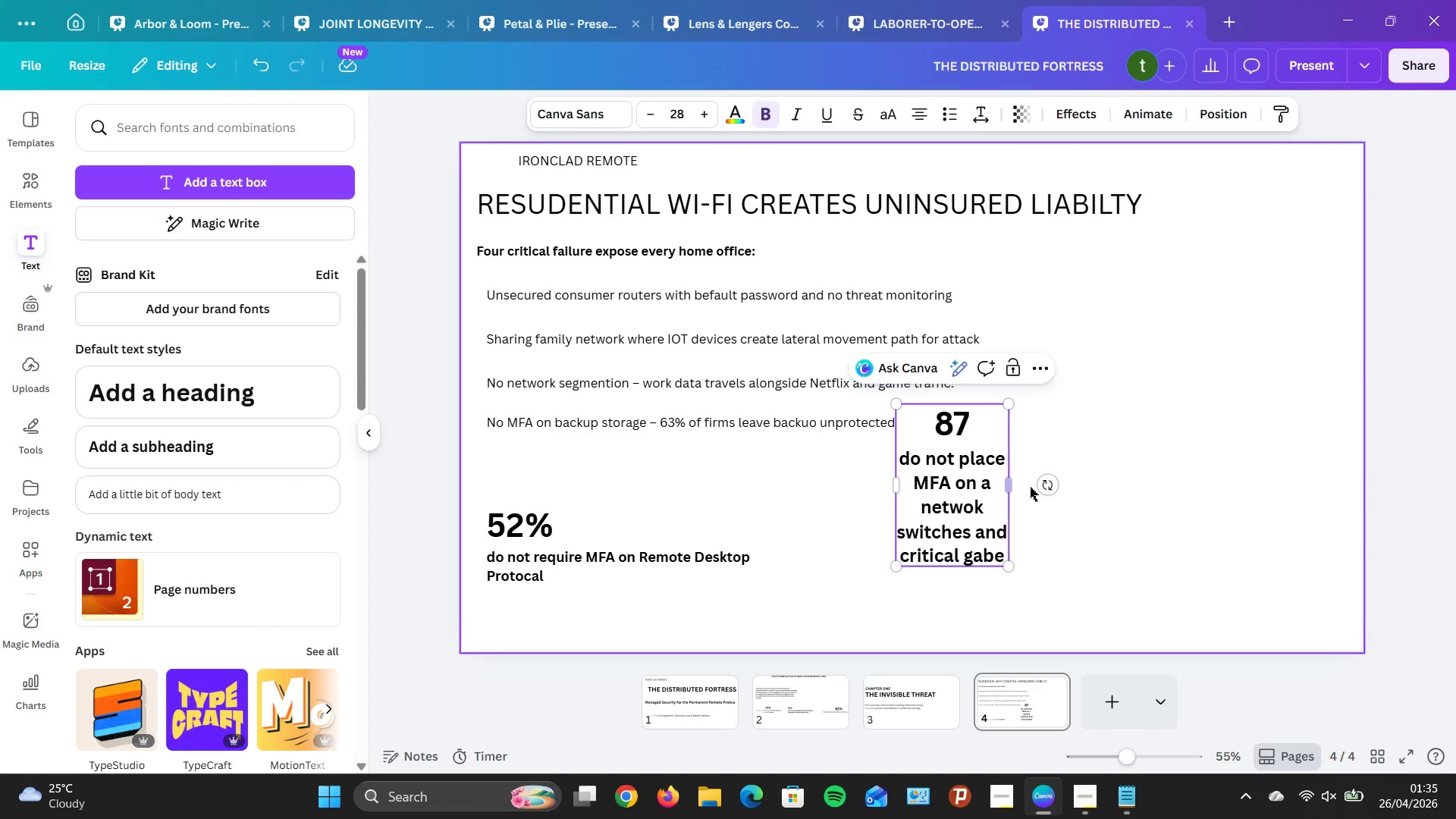 
left_click_drag(start_coordinate=[1012, 494], to_coordinate=[1145, 454])
 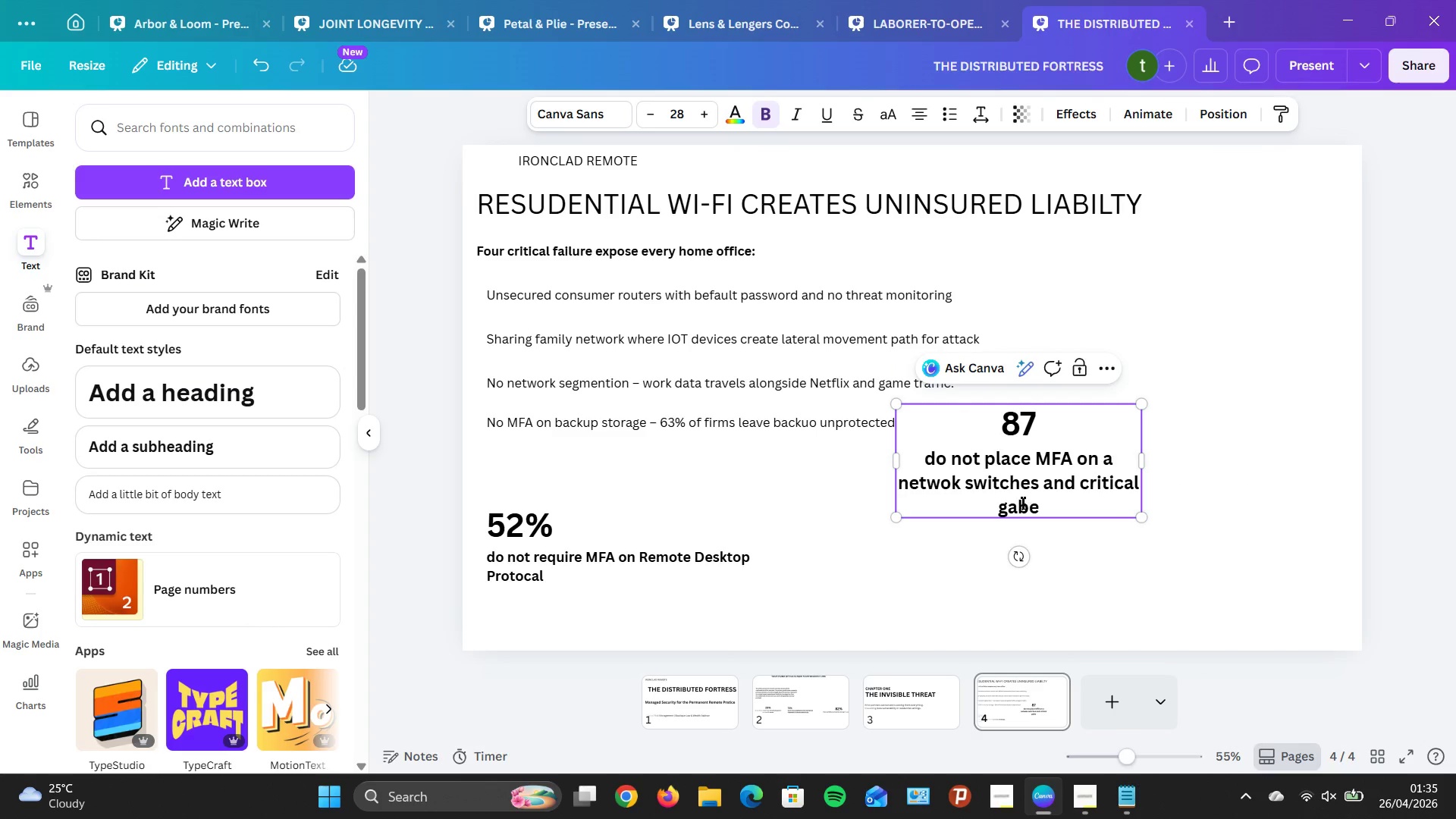 
left_click([995, 490])
 